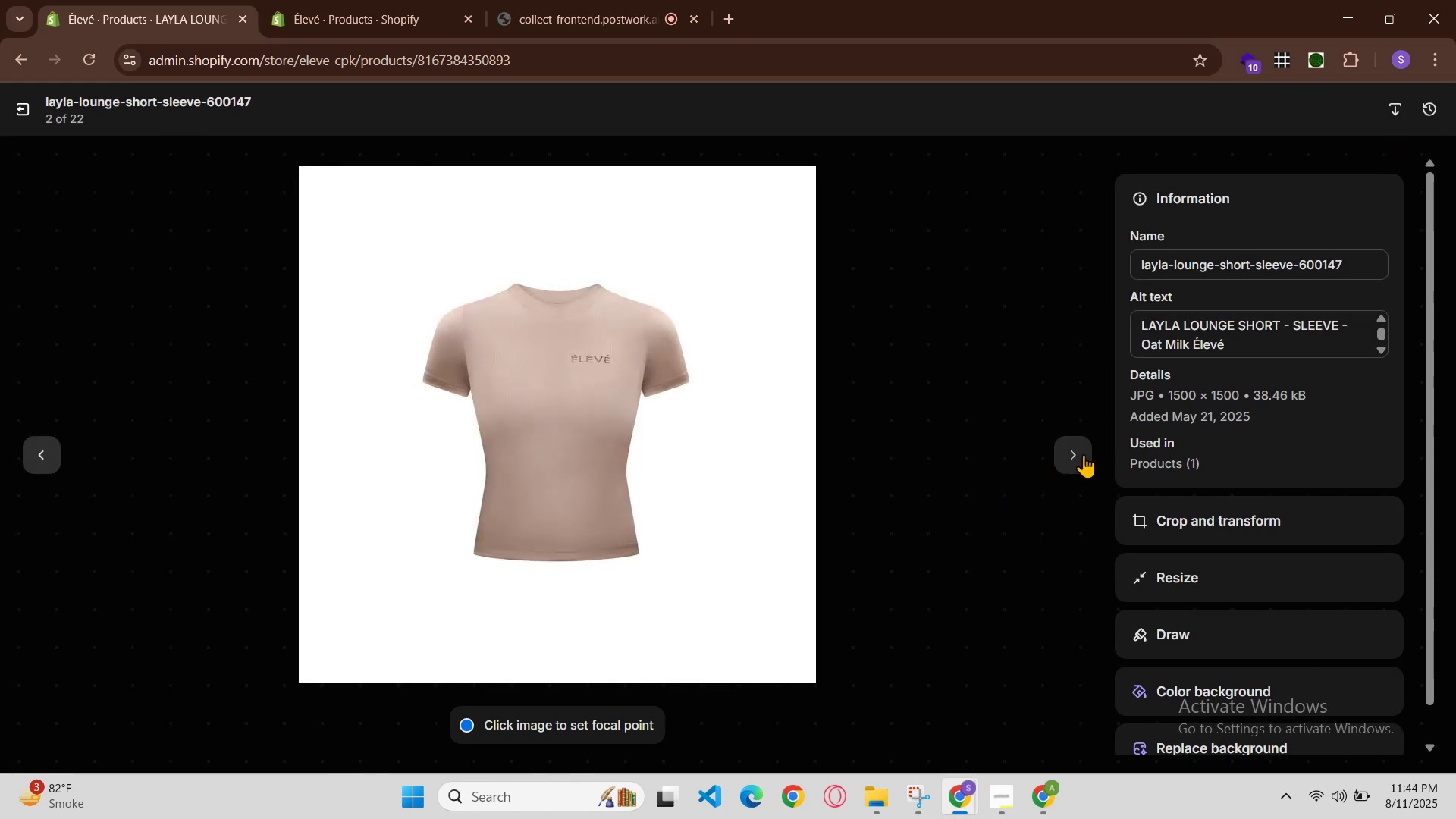 
double_click([1284, 344])
 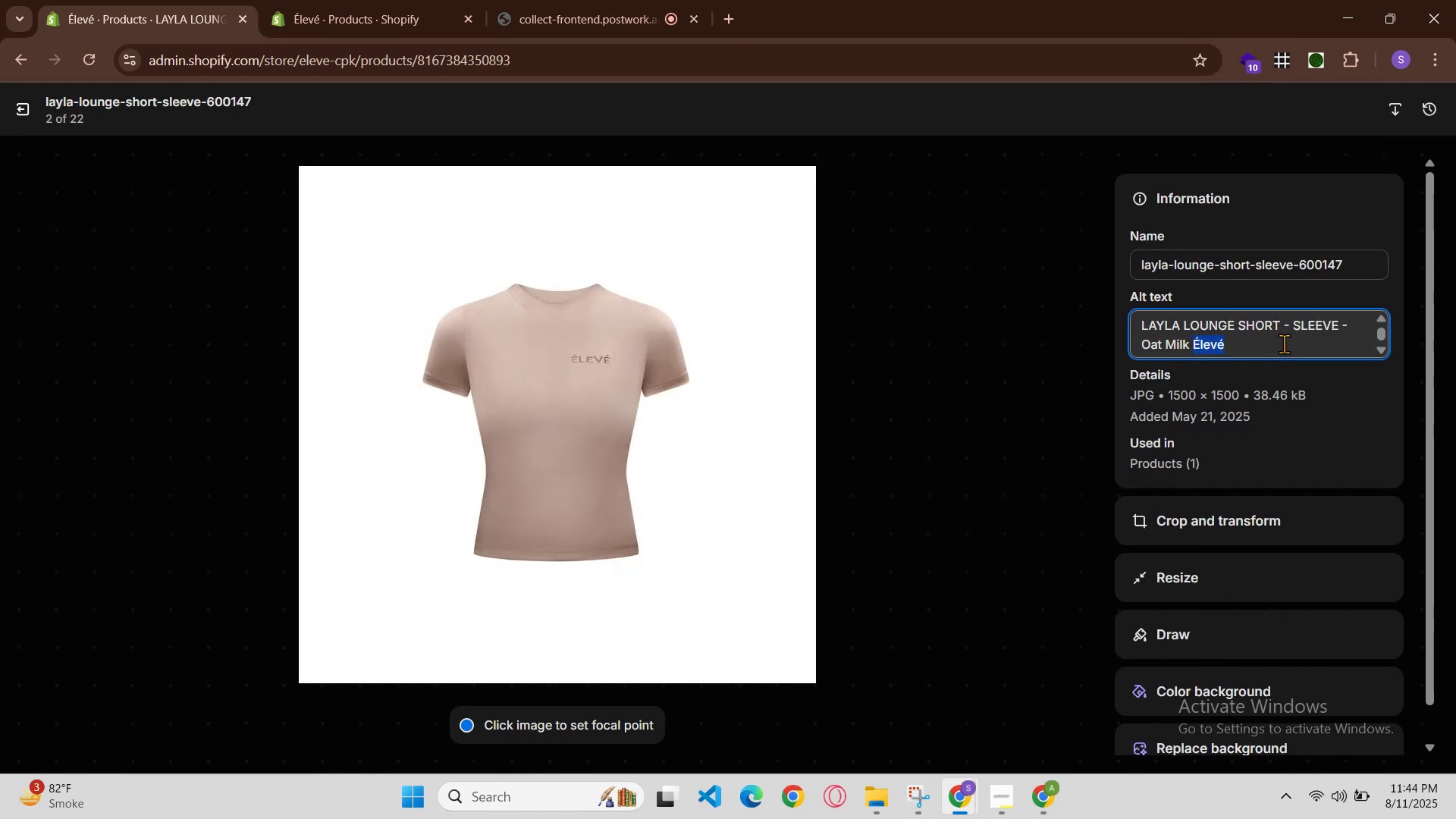 
triple_click([1284, 344])
 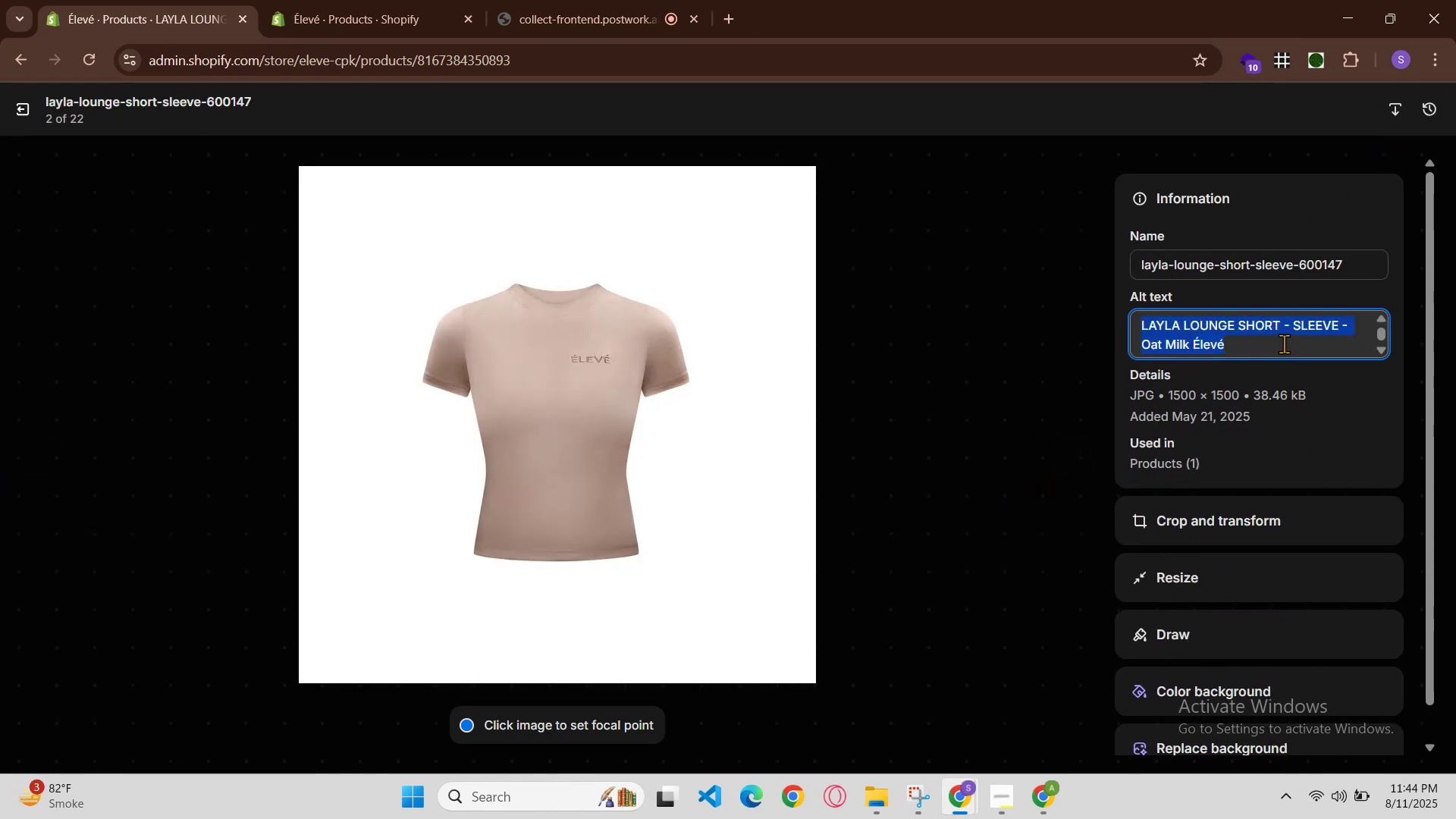 
key(Control+C)
 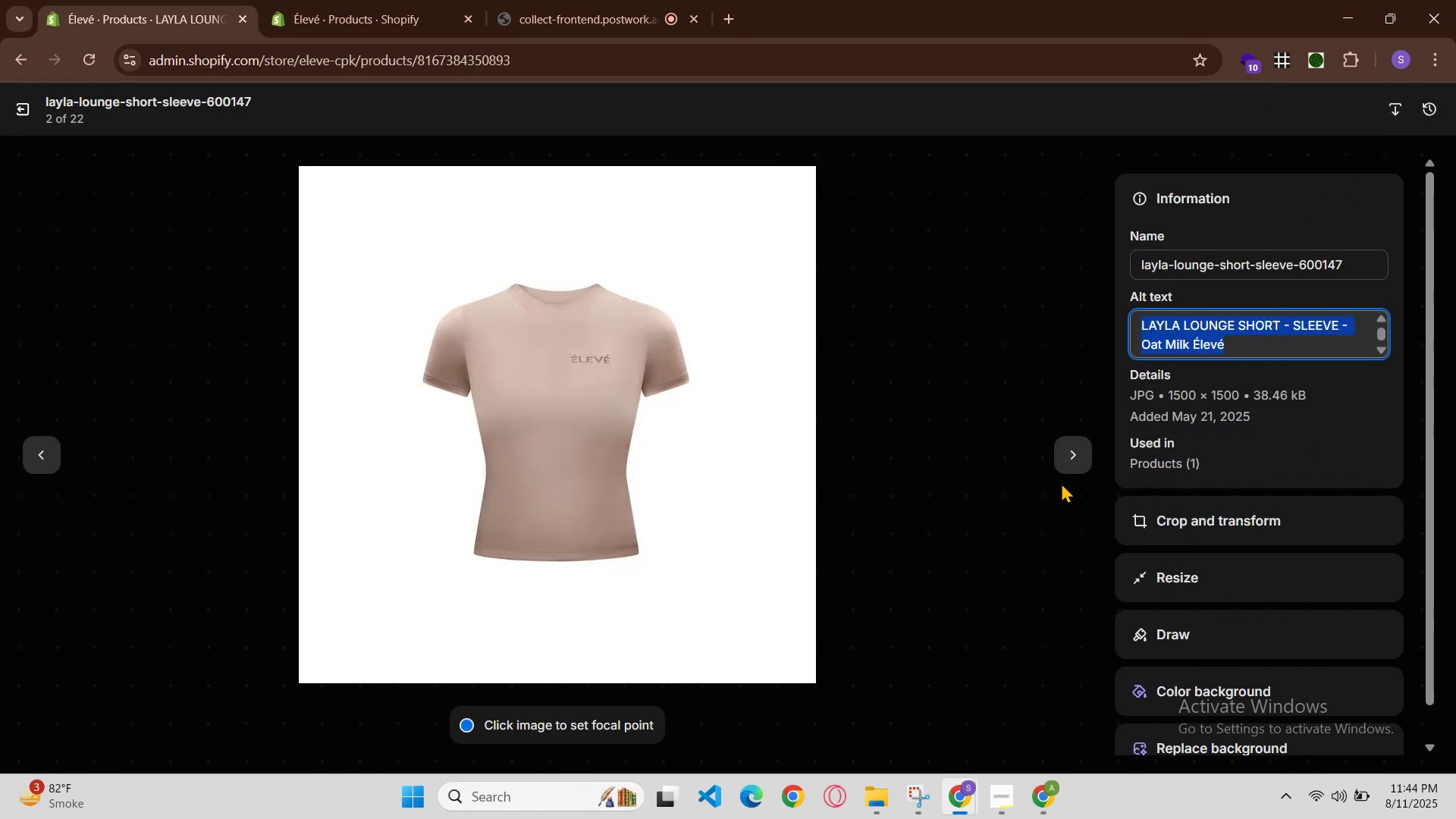 
left_click([1070, 445])
 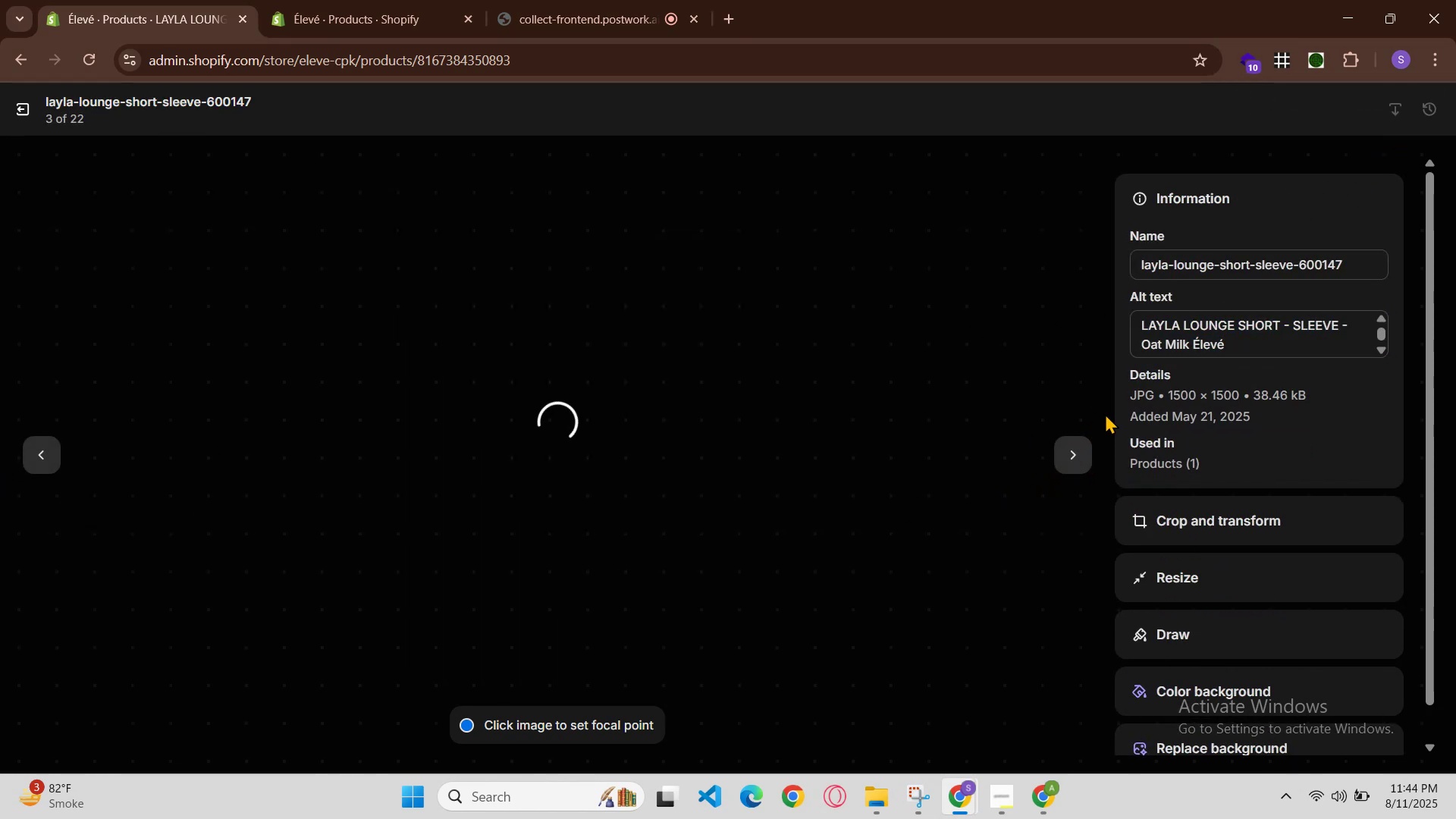 
key(Control+V)
 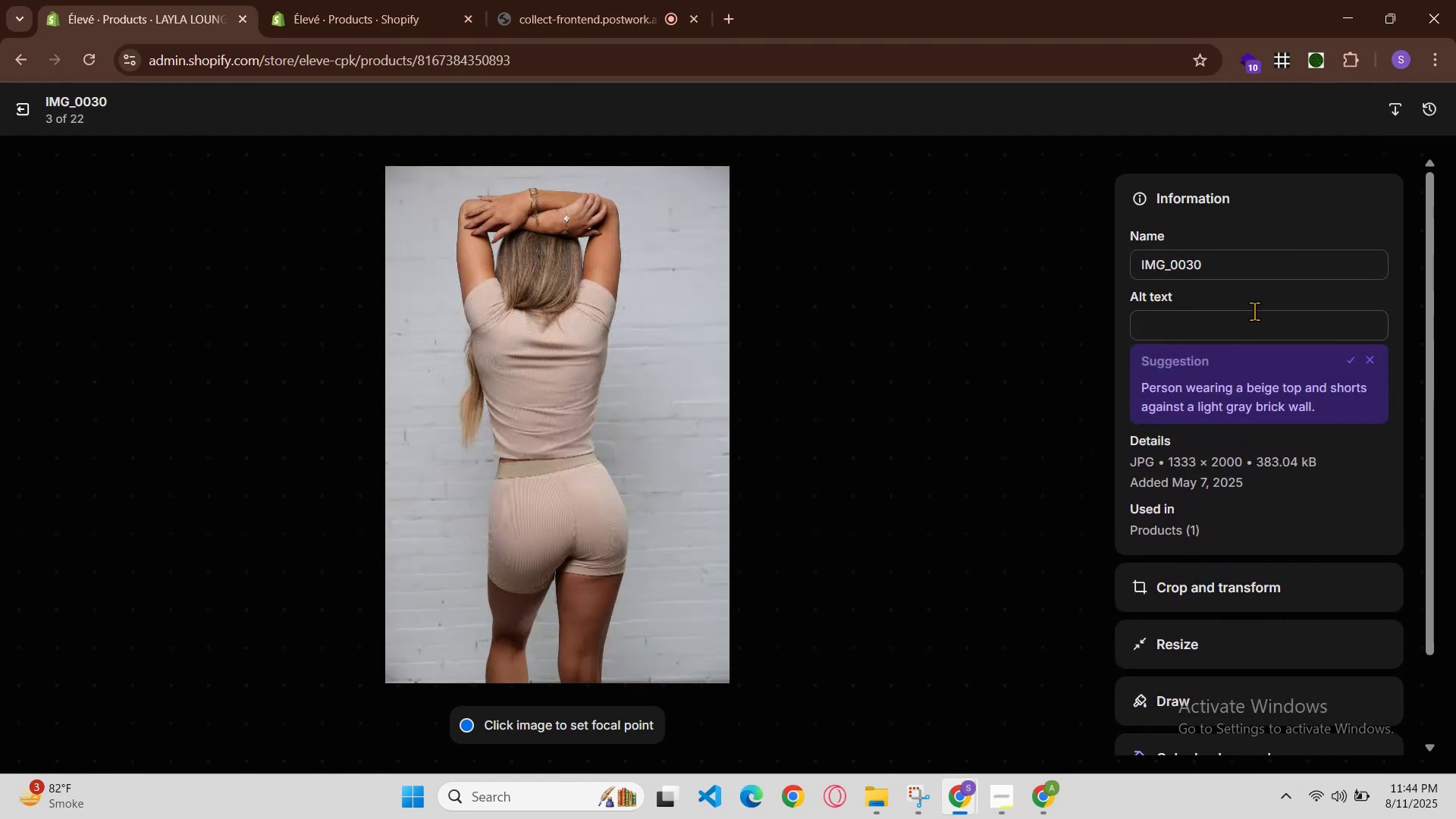 
left_click([1255, 315])
 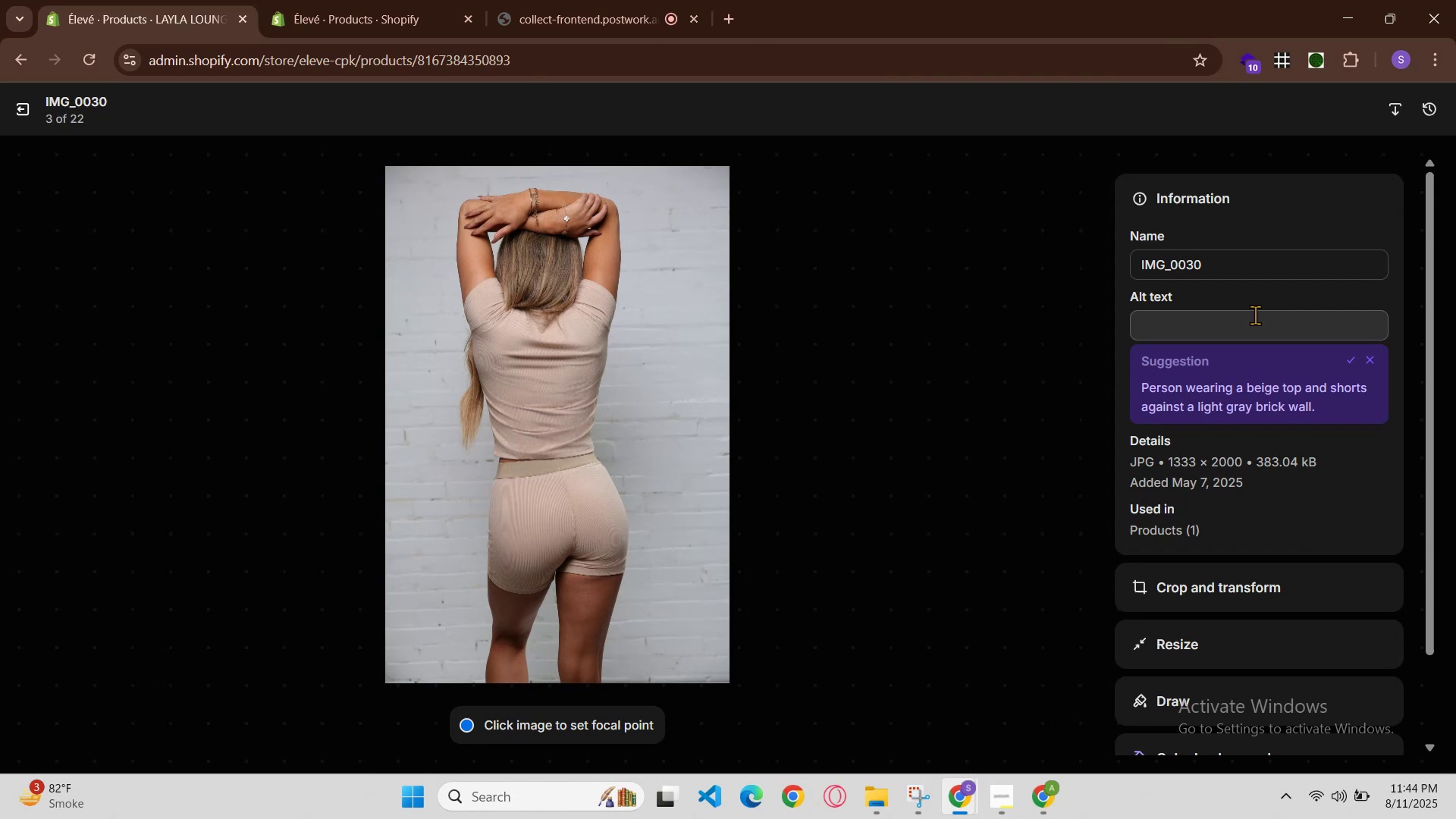 
key(Control+ControlLeft)
 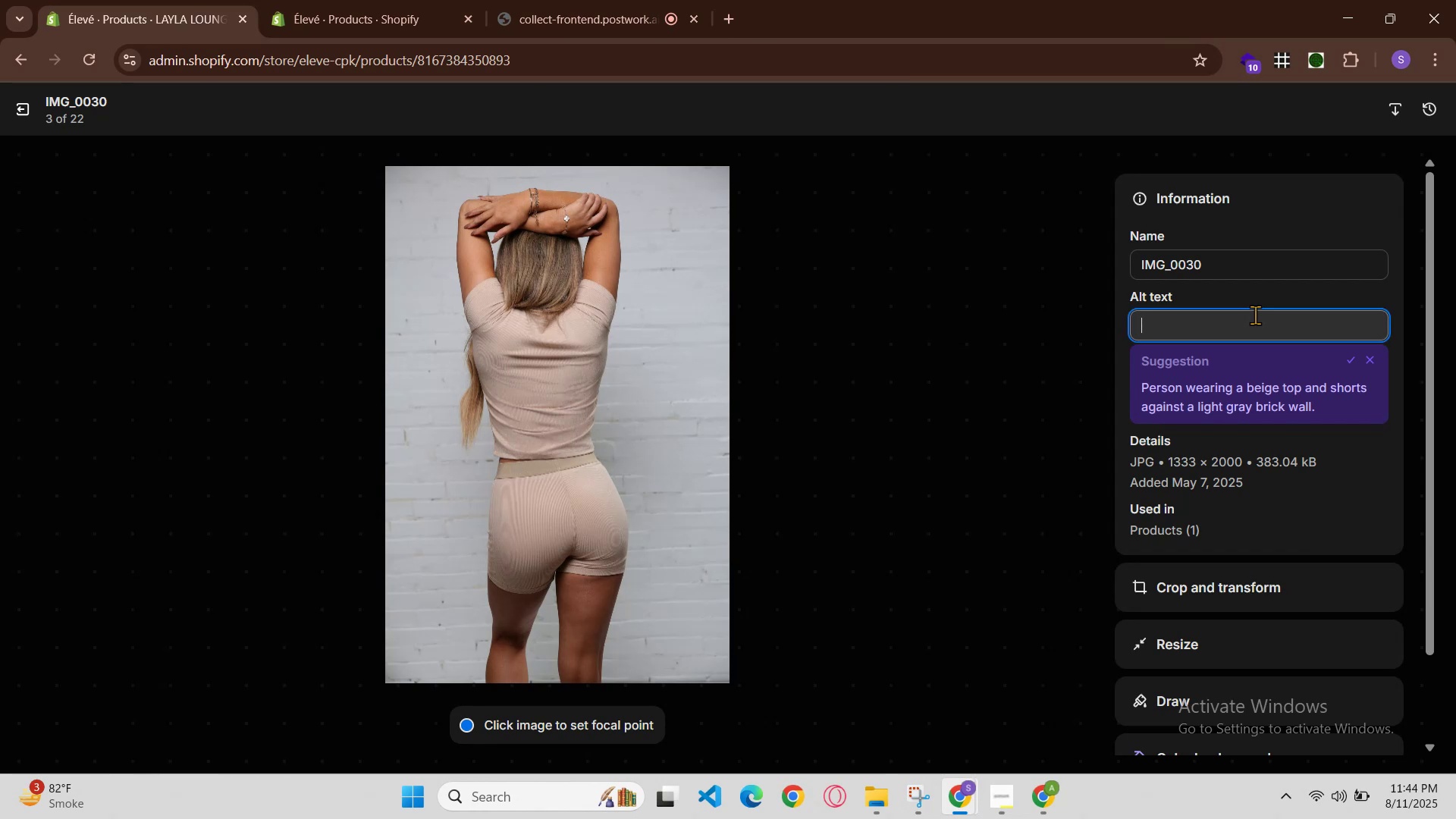 
key(Control+V)
 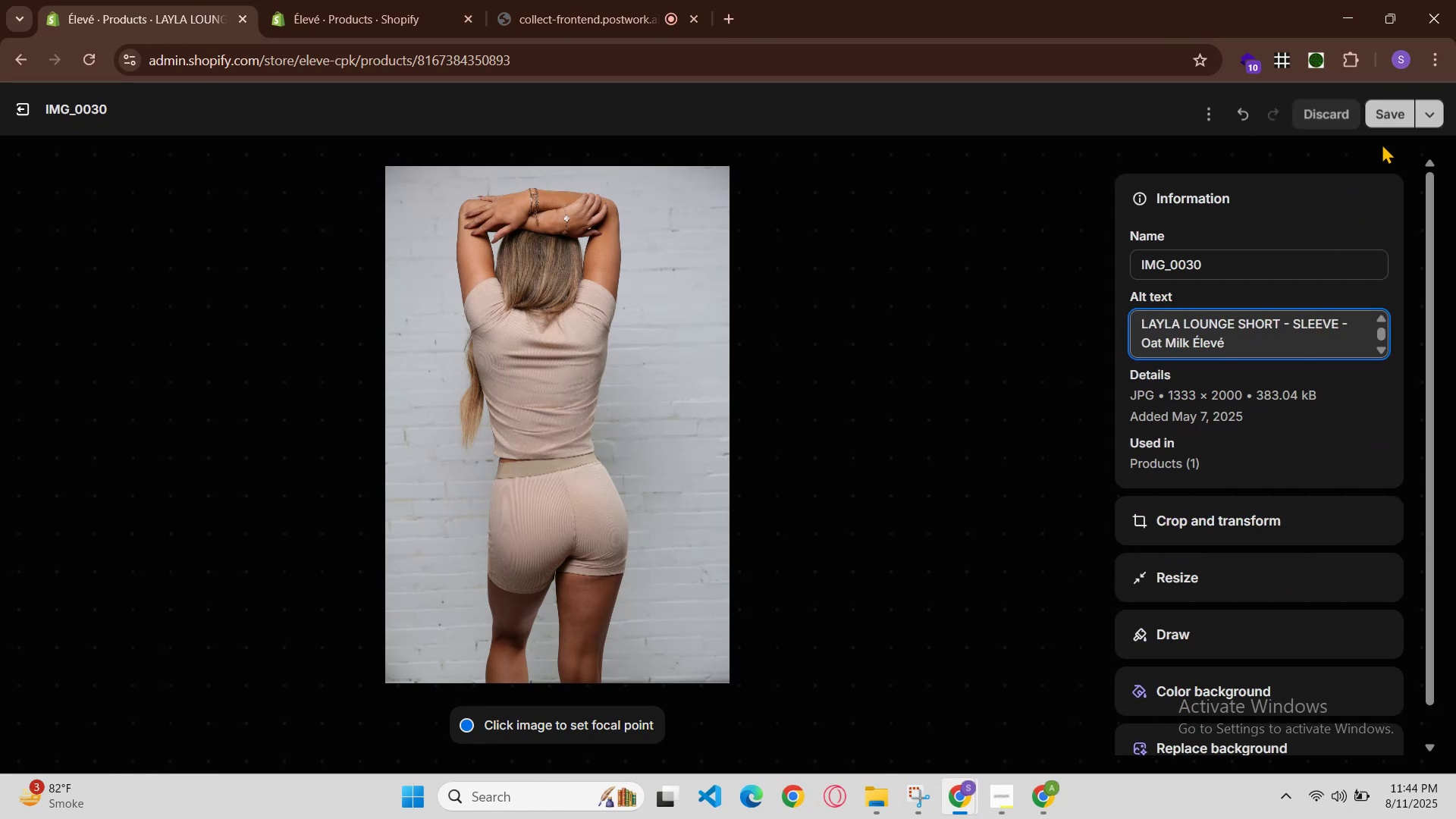 
left_click([1389, 111])
 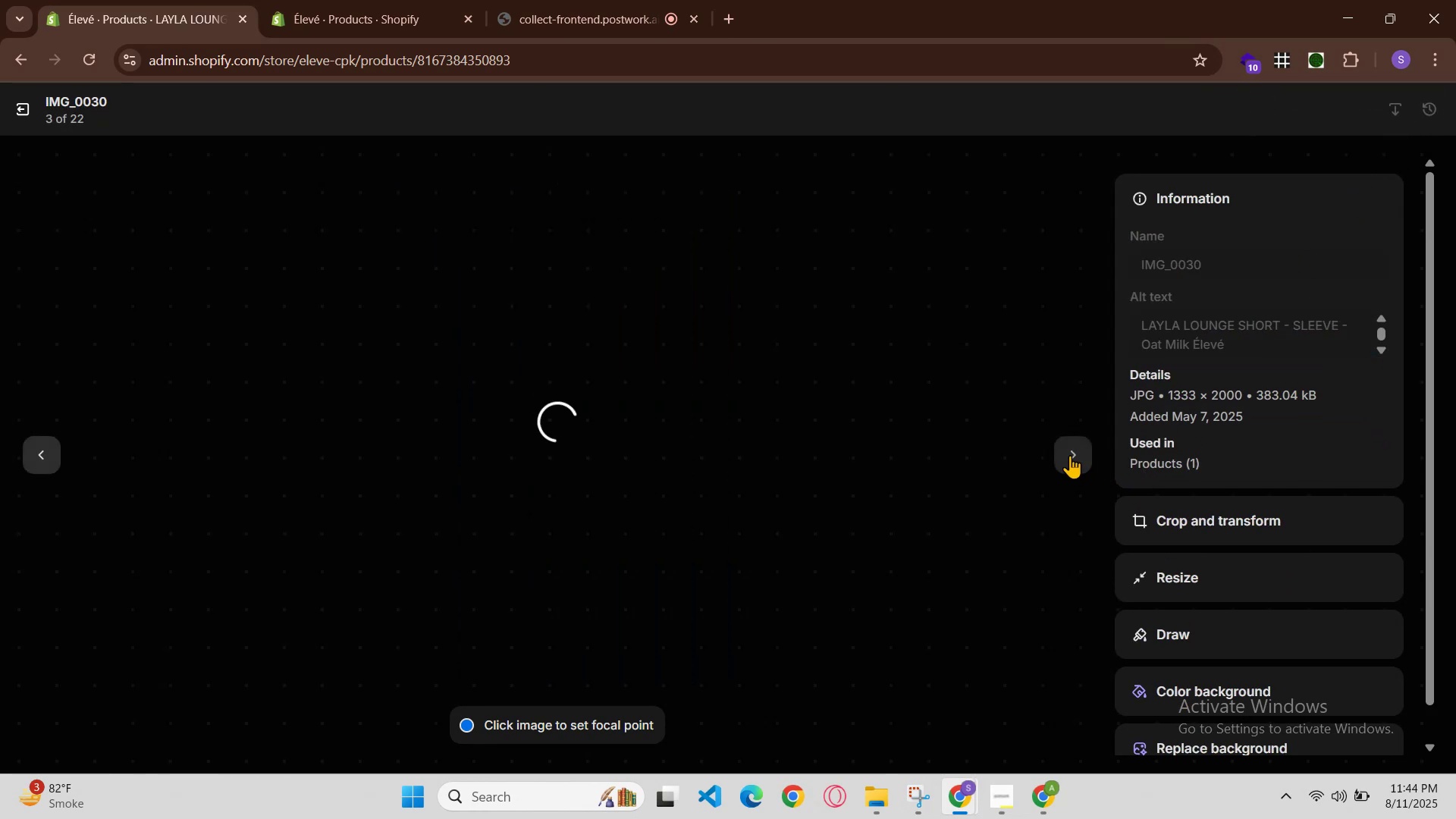 
left_click([1065, 453])
 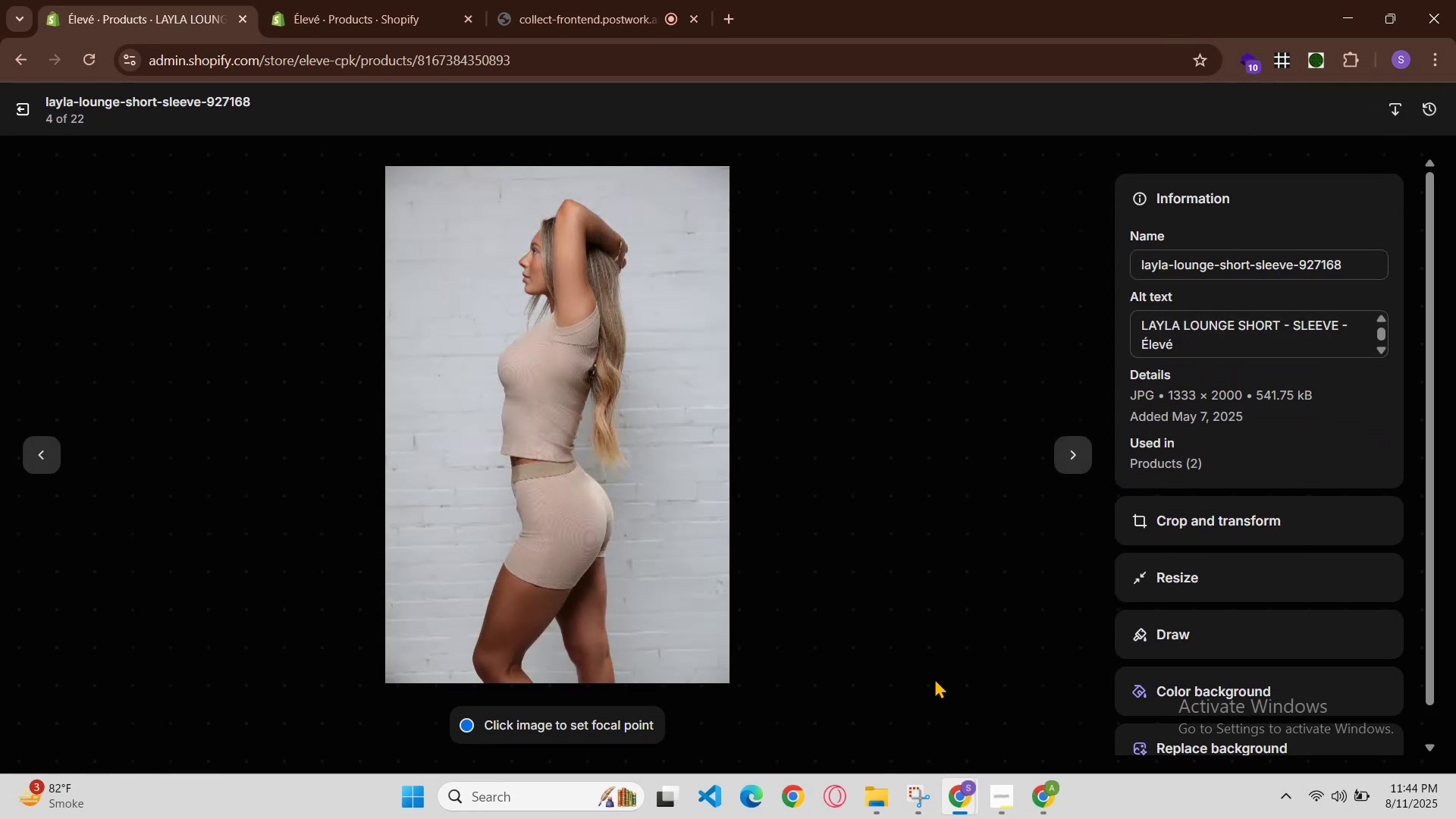 
left_click([968, 789])
 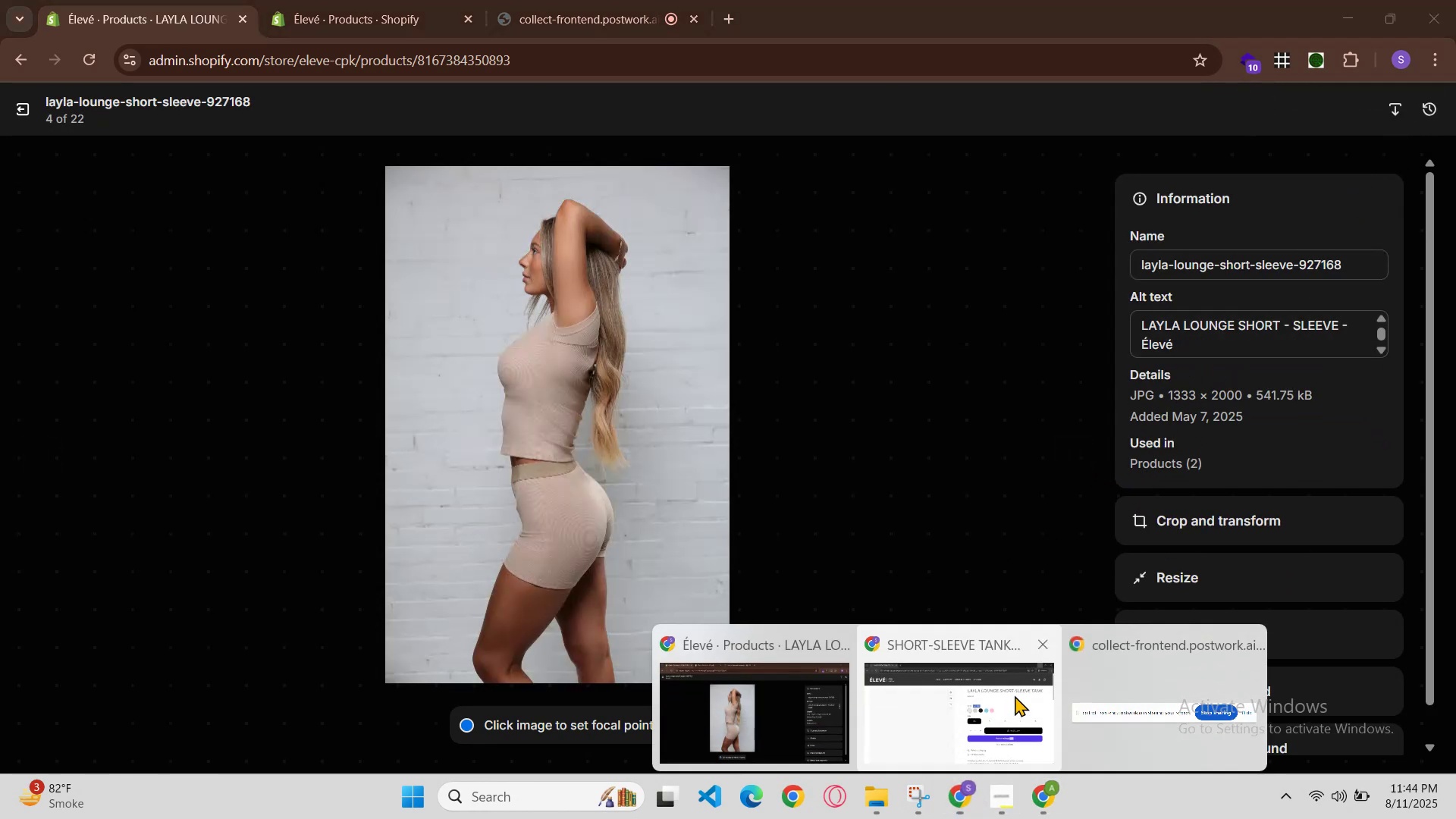 
left_click([1018, 692])
 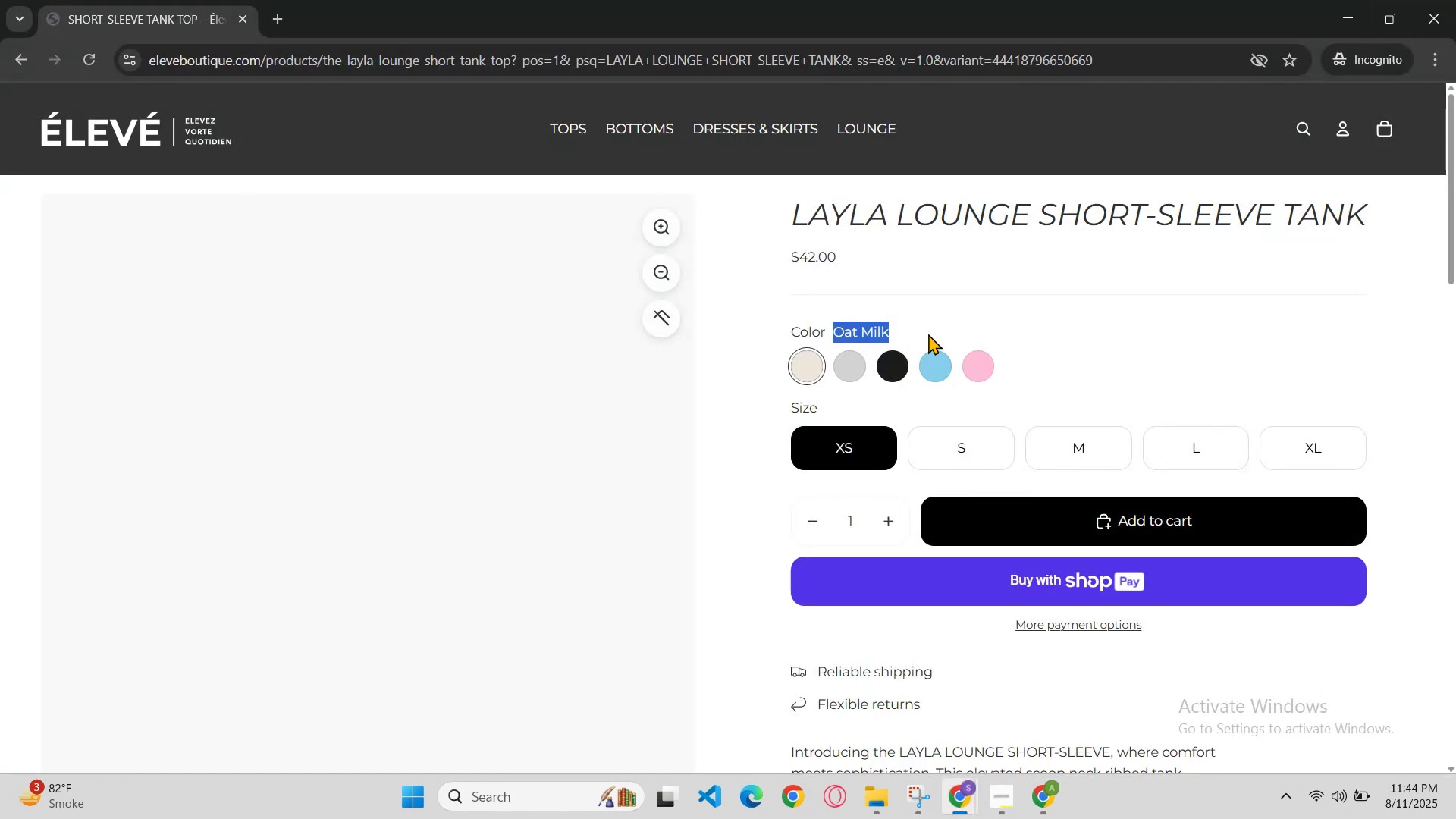 
left_click([922, 328])
 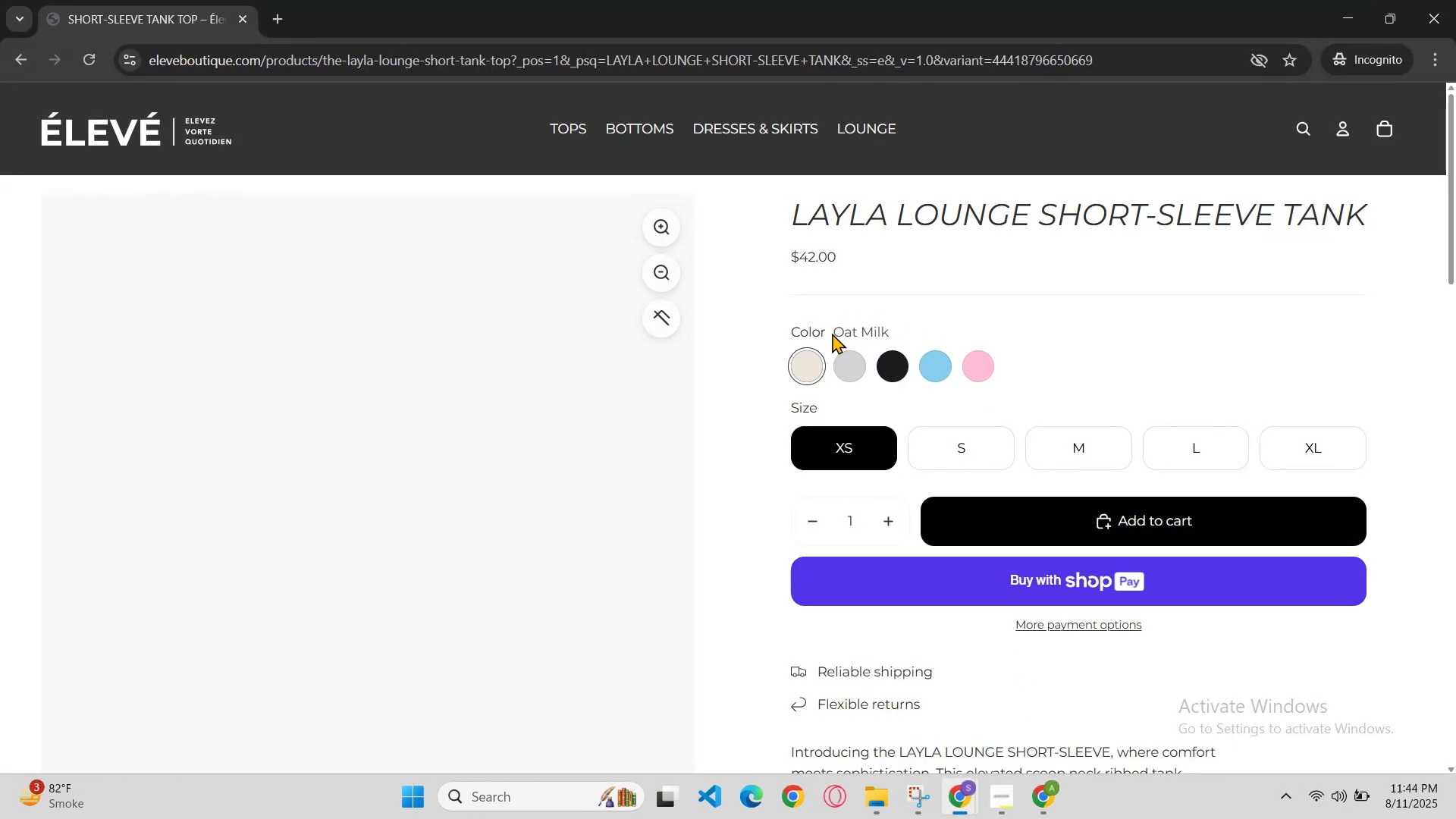 
left_click_drag(start_coordinate=[832, 333], to_coordinate=[878, 337])
 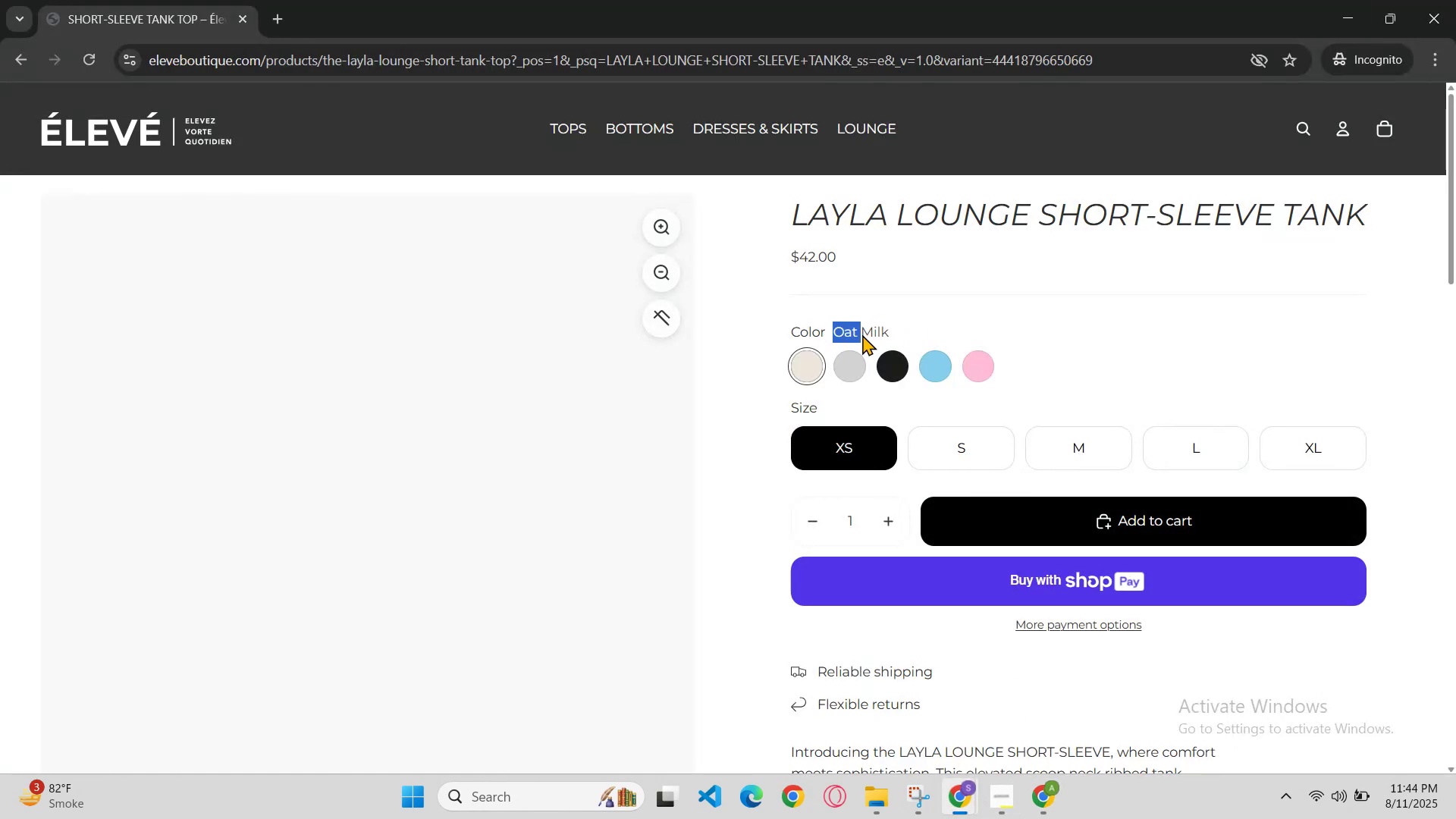 
left_click_drag(start_coordinate=[889, 340], to_coordinate=[885, 333])
 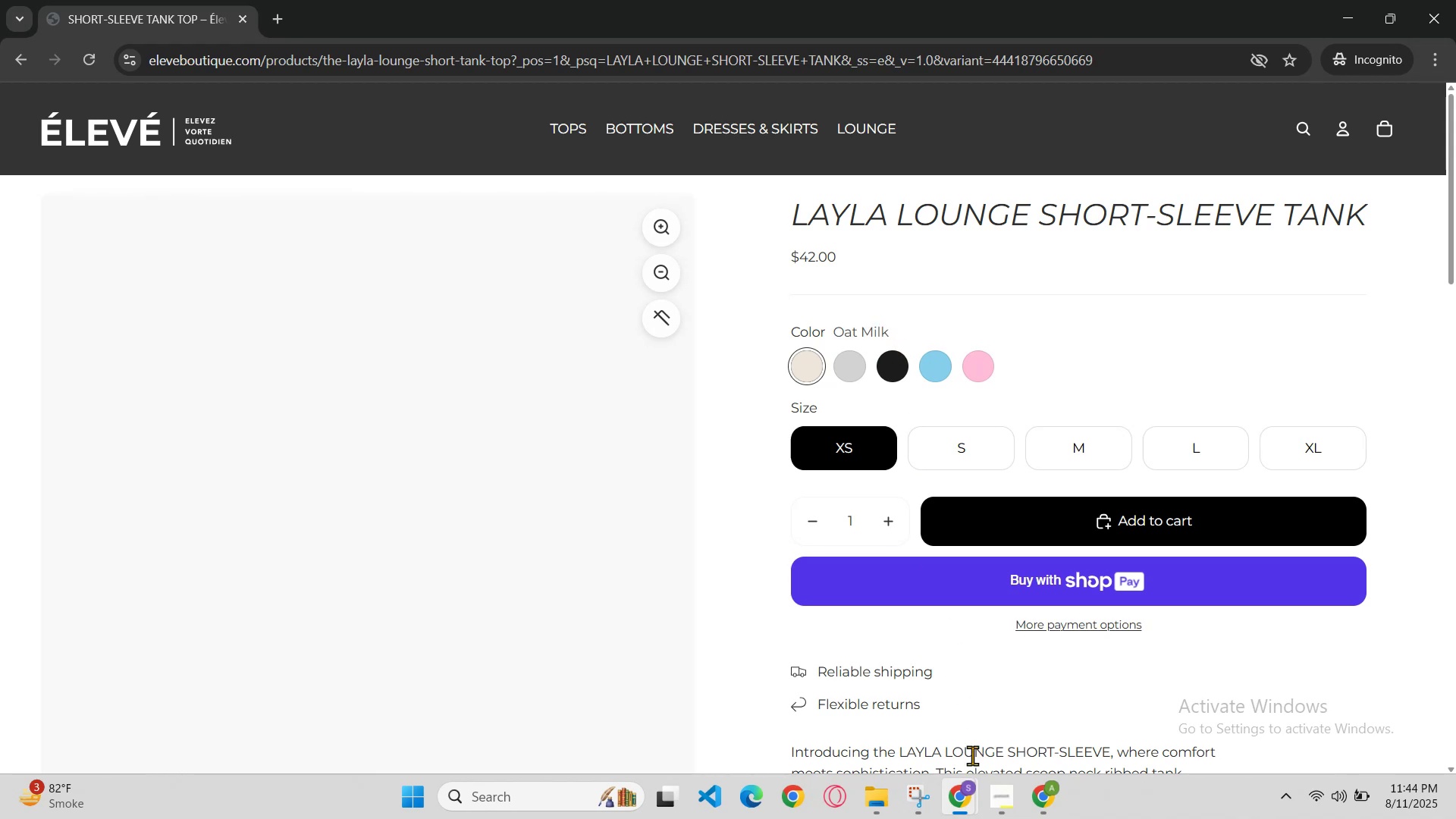 
left_click([964, 792])
 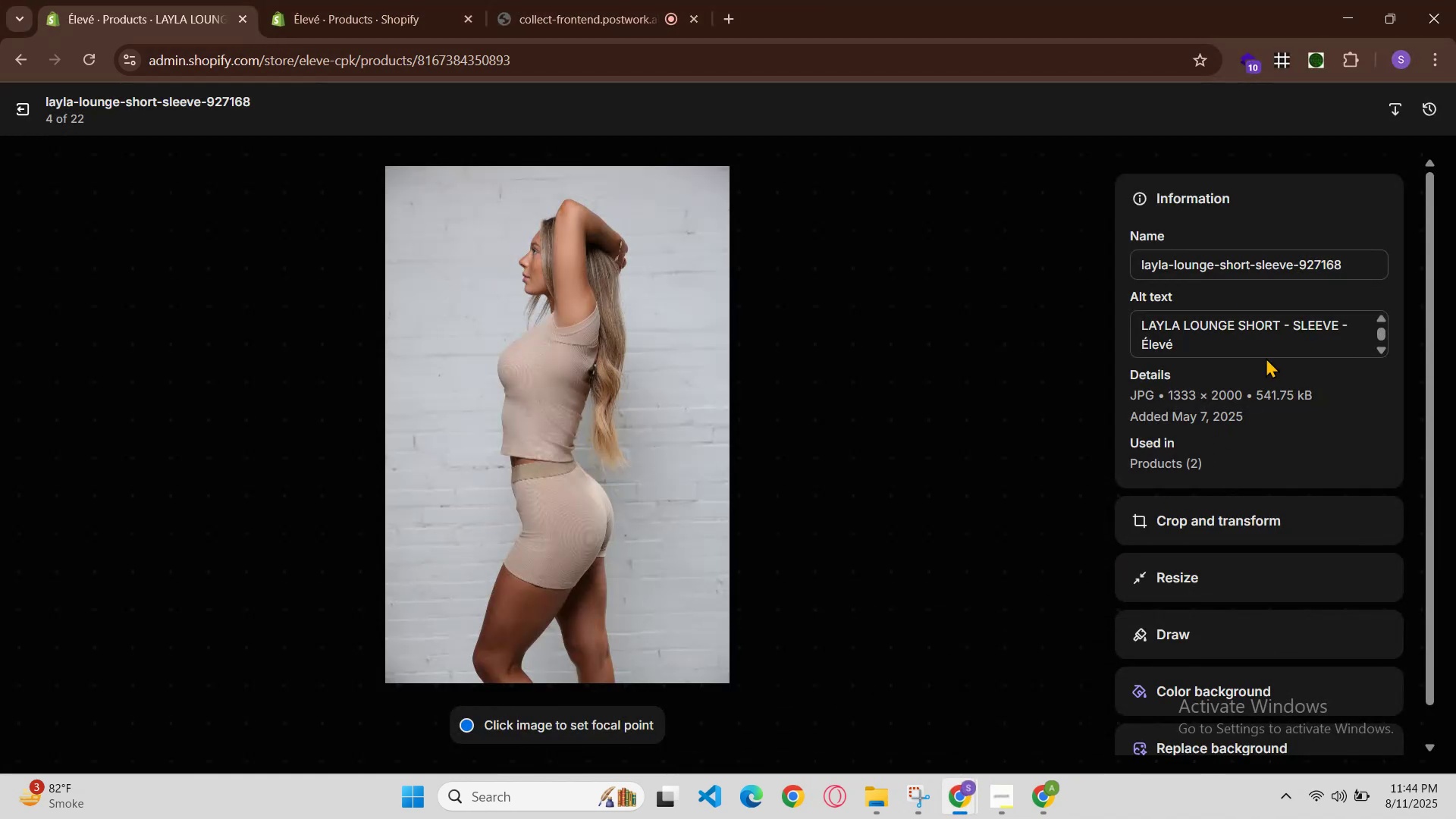 
double_click([1266, 356])
 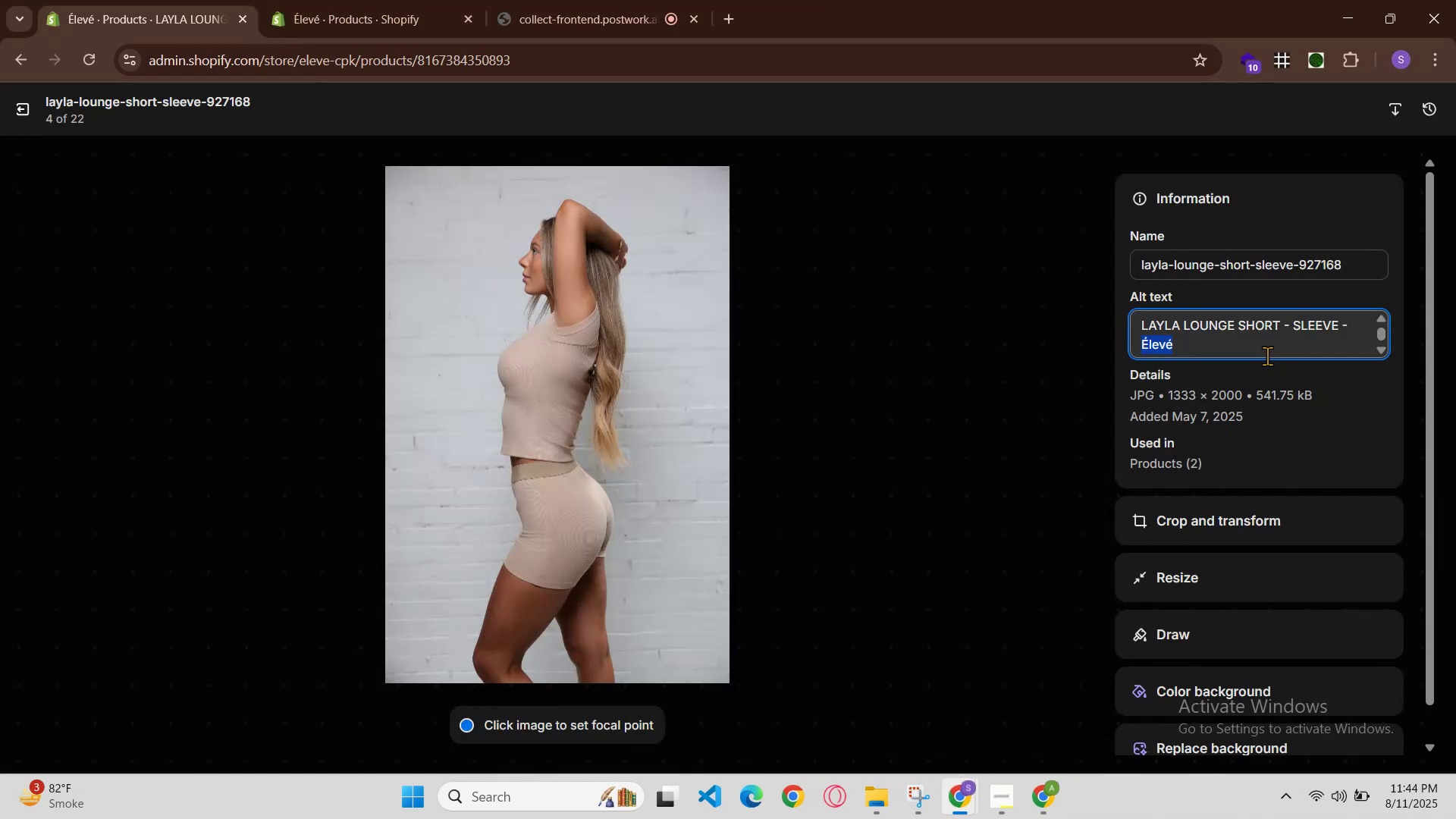 
triple_click([1267, 356])
 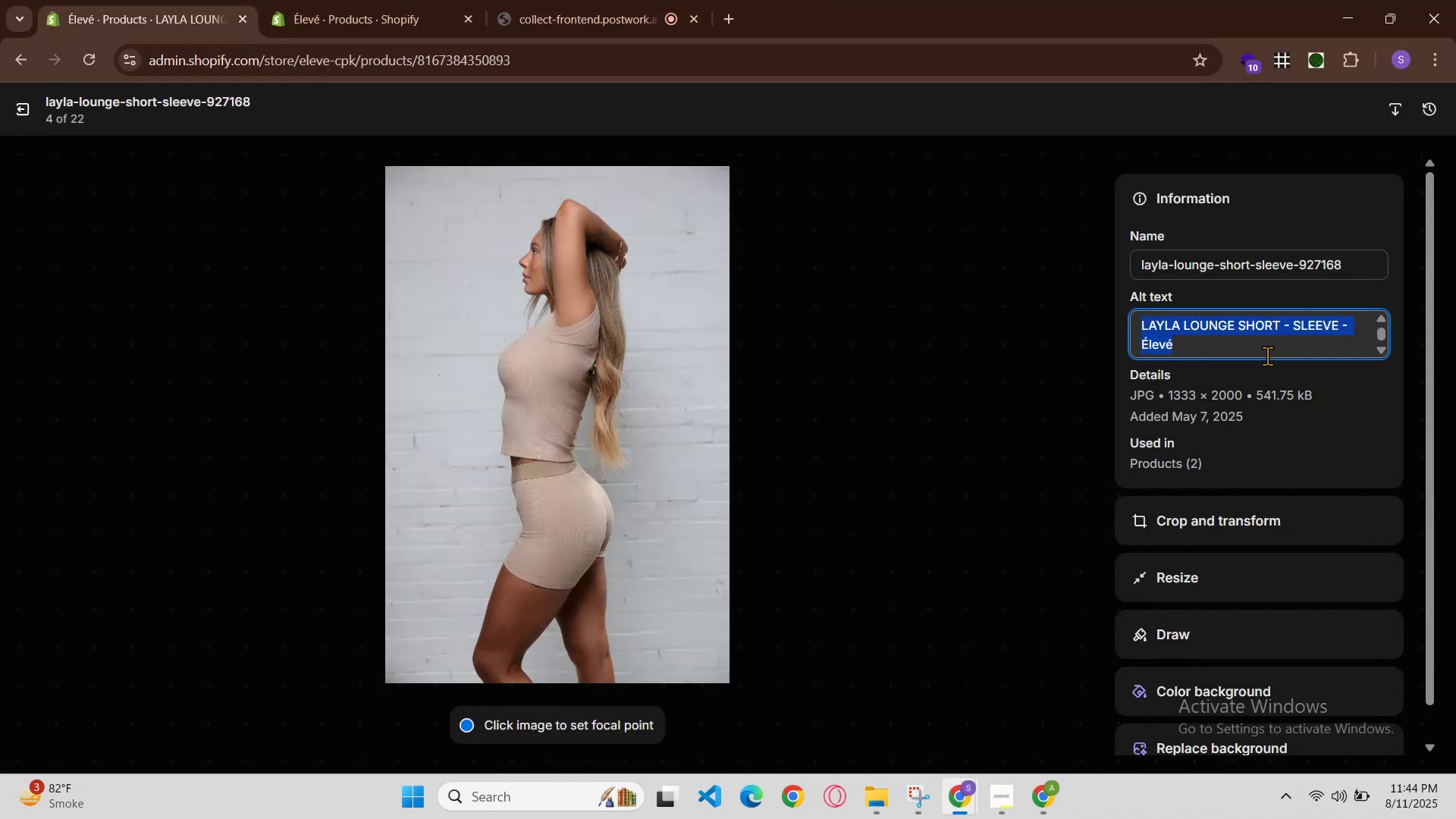 
key(Control+V)
 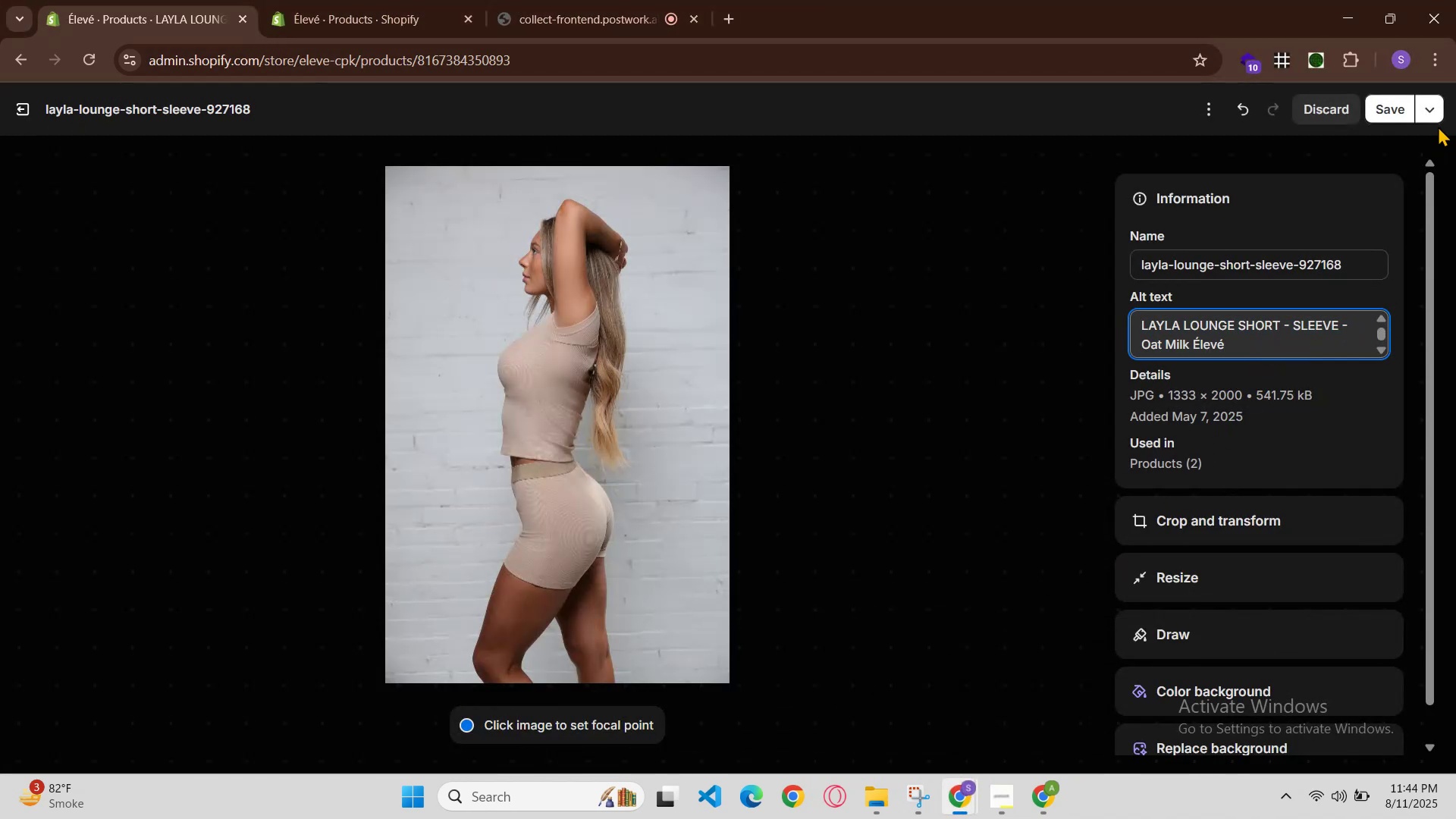 
left_click([1389, 98])
 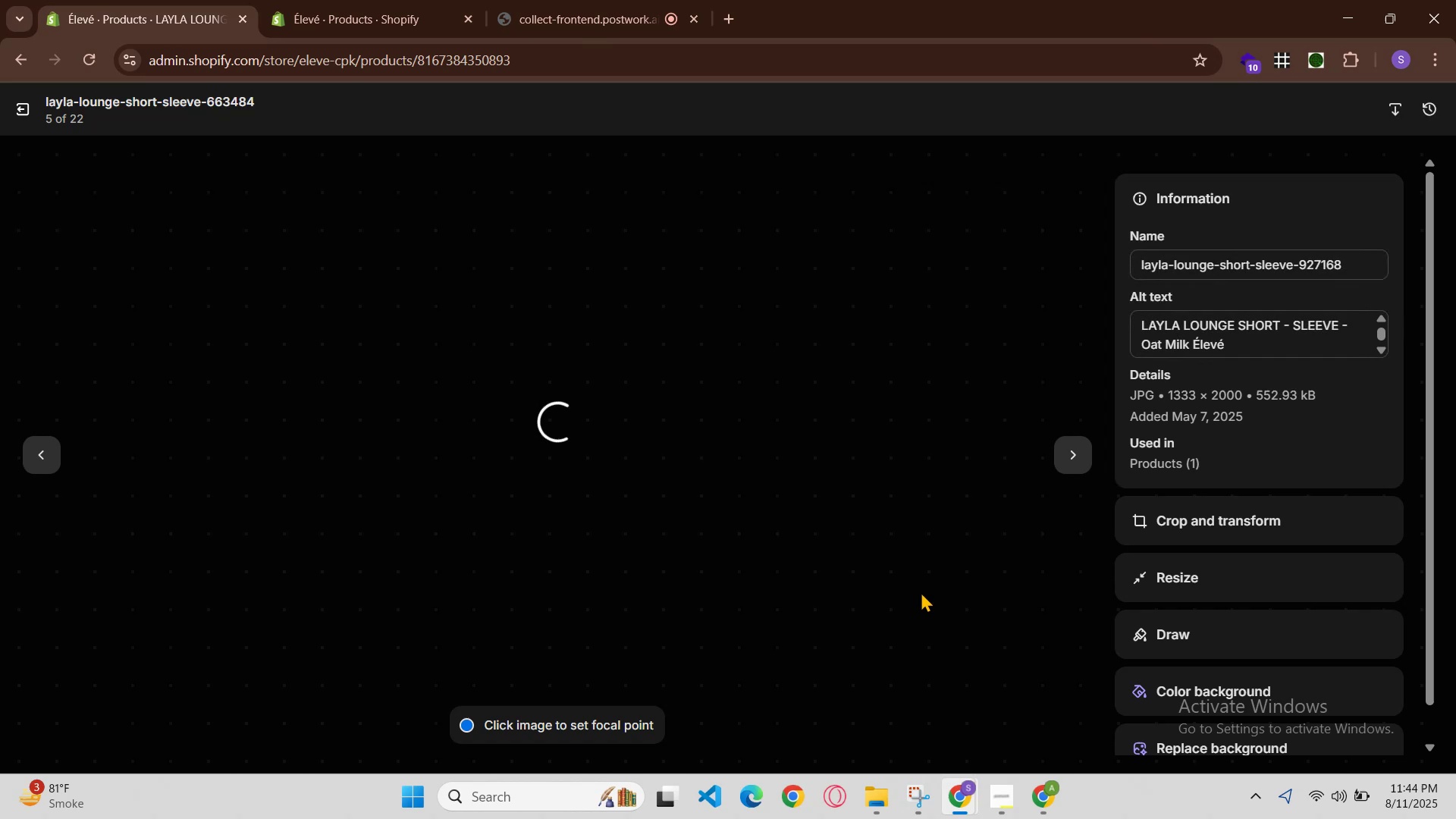 
wait(6.23)
 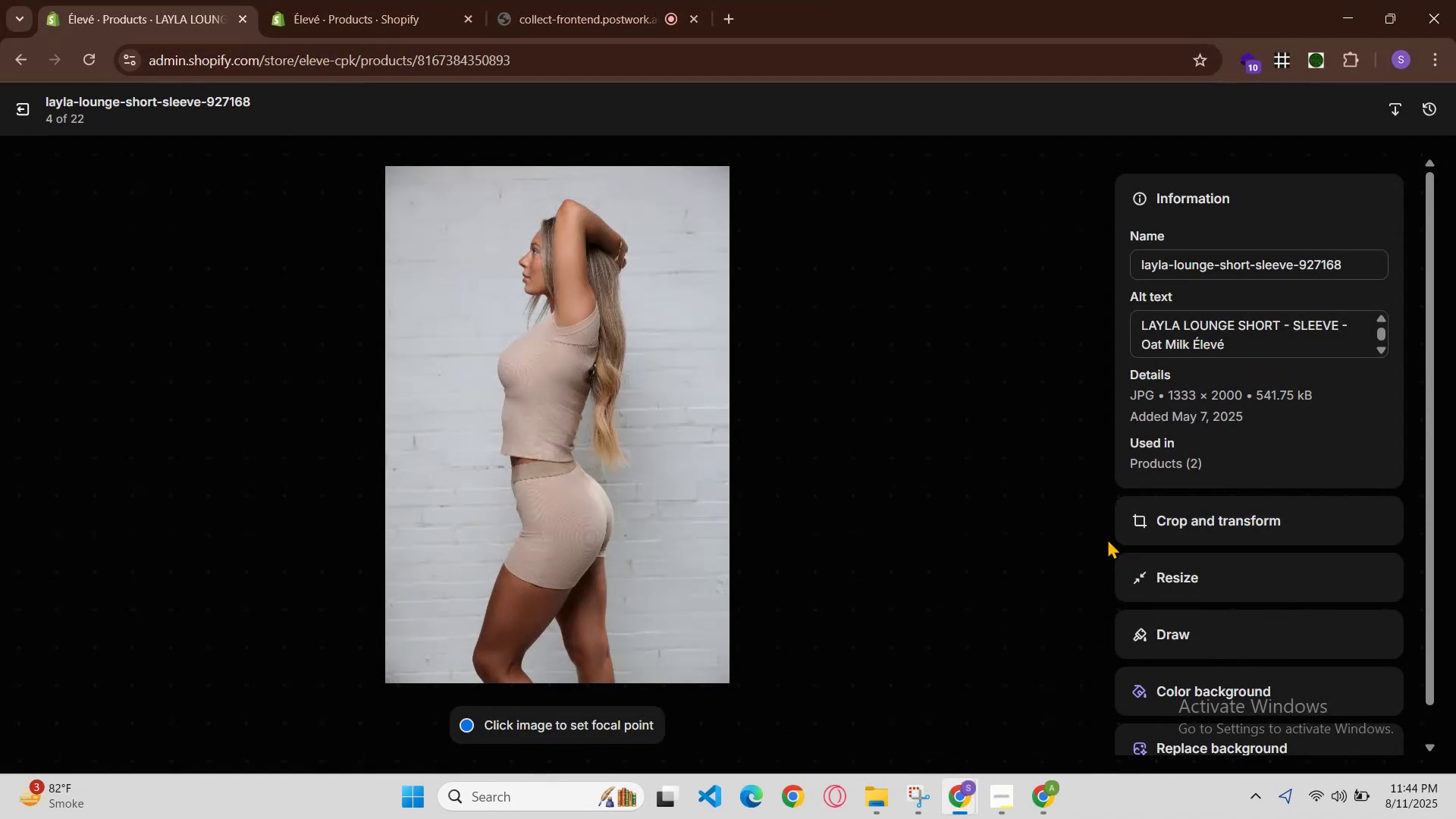 
left_click([968, 797])
 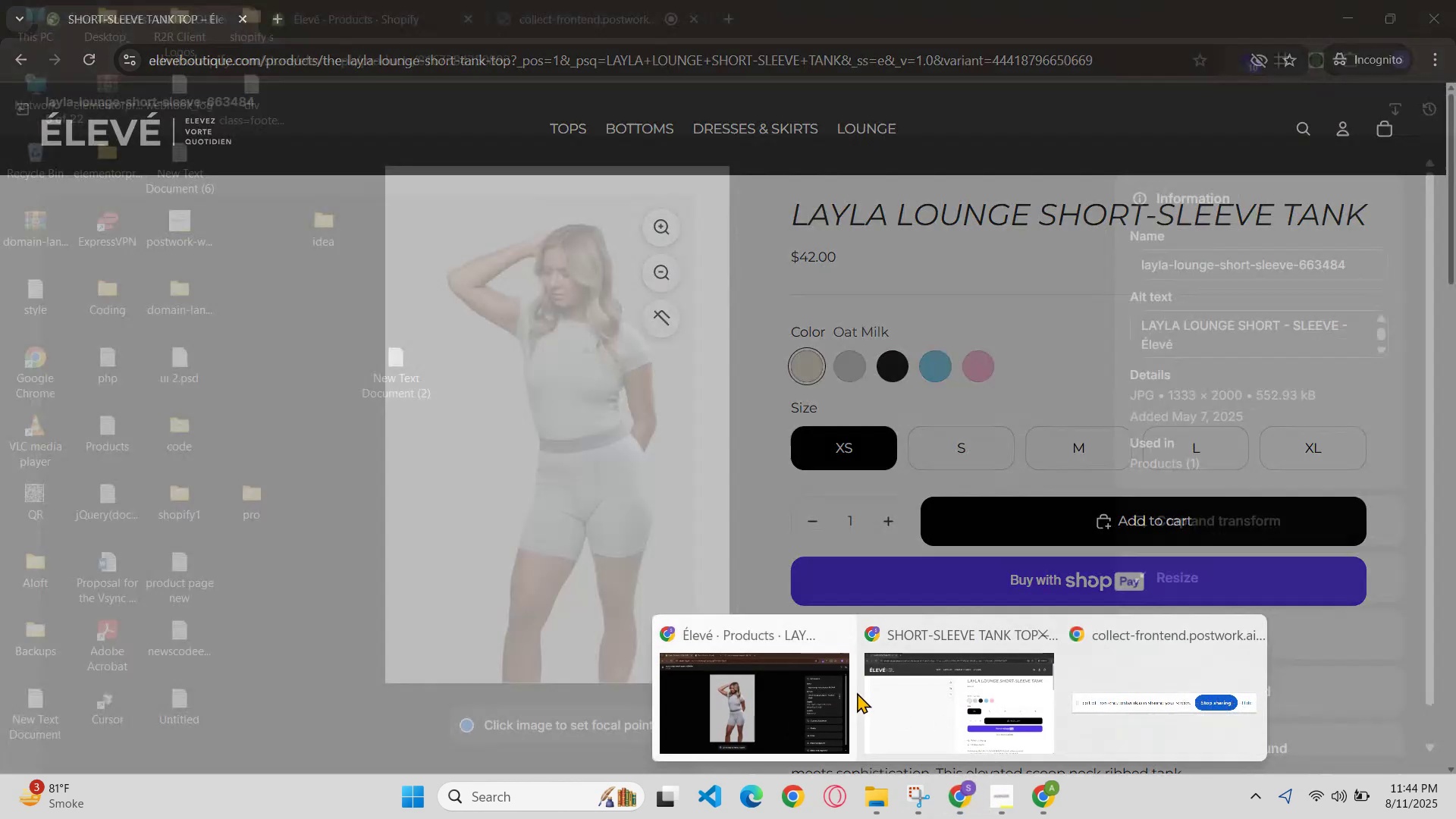 
left_click([921, 695])
 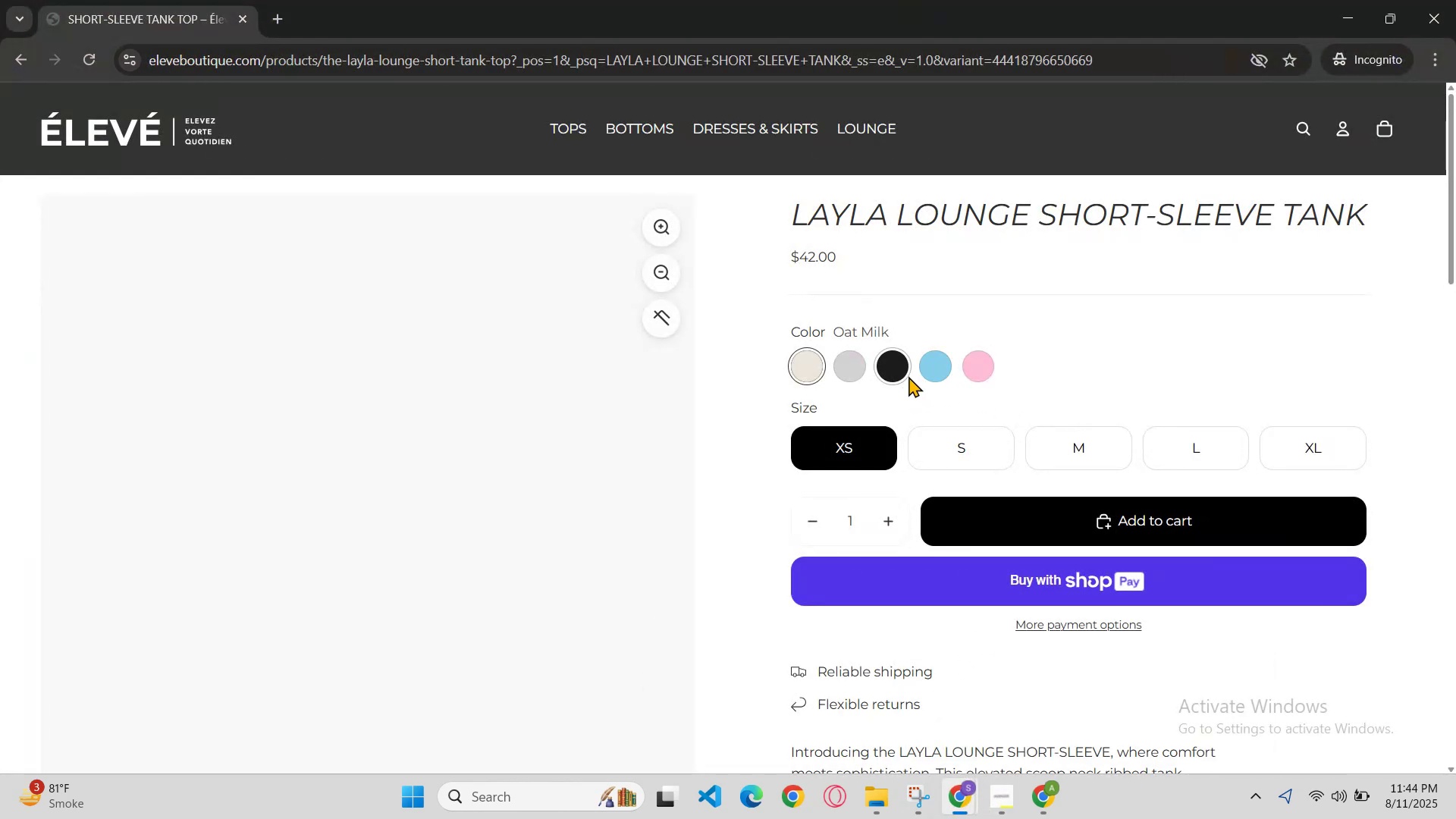 
left_click([906, 373])
 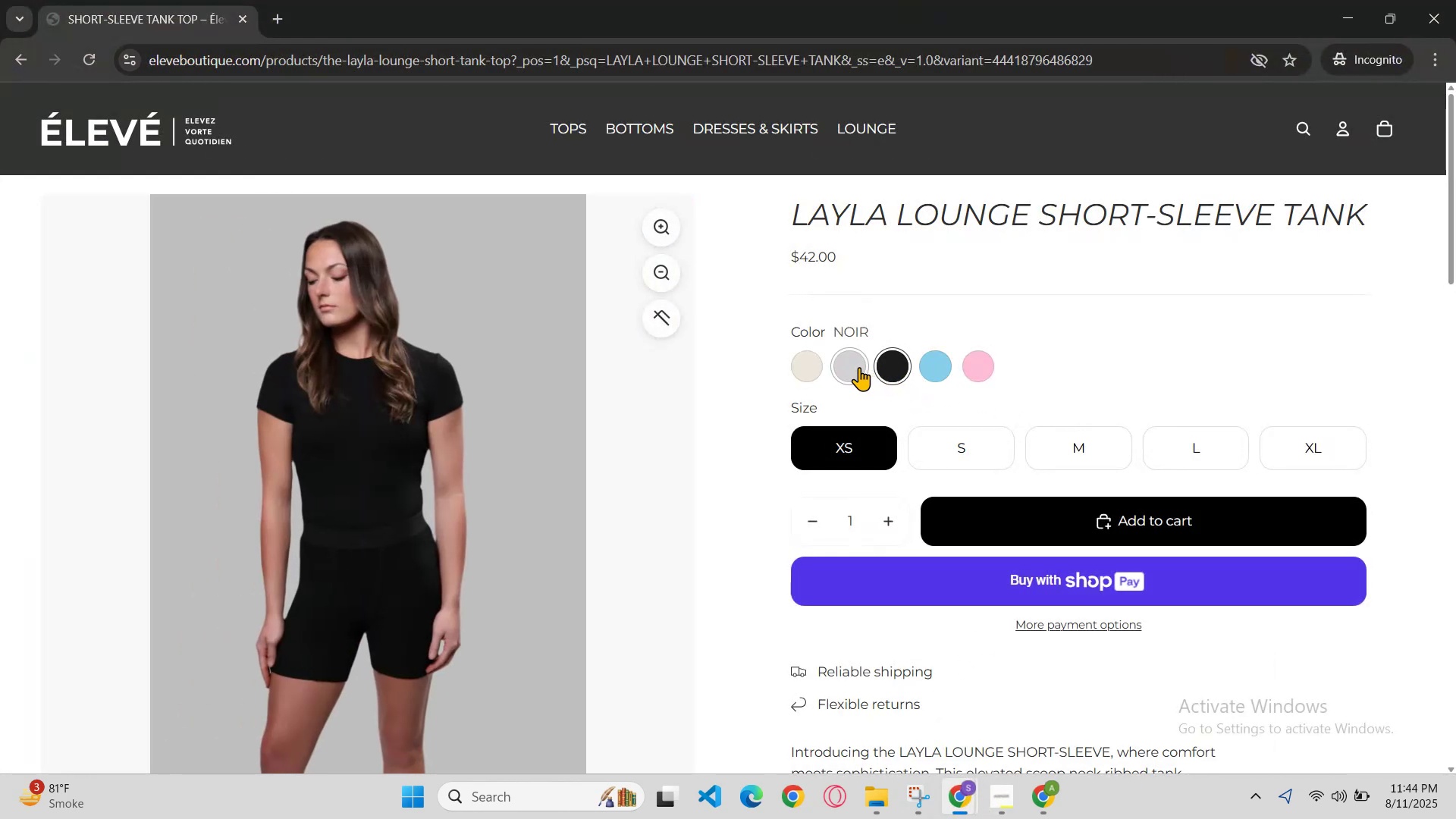 
scroll: coordinate [863, 459], scroll_direction: none, amount: 0.0
 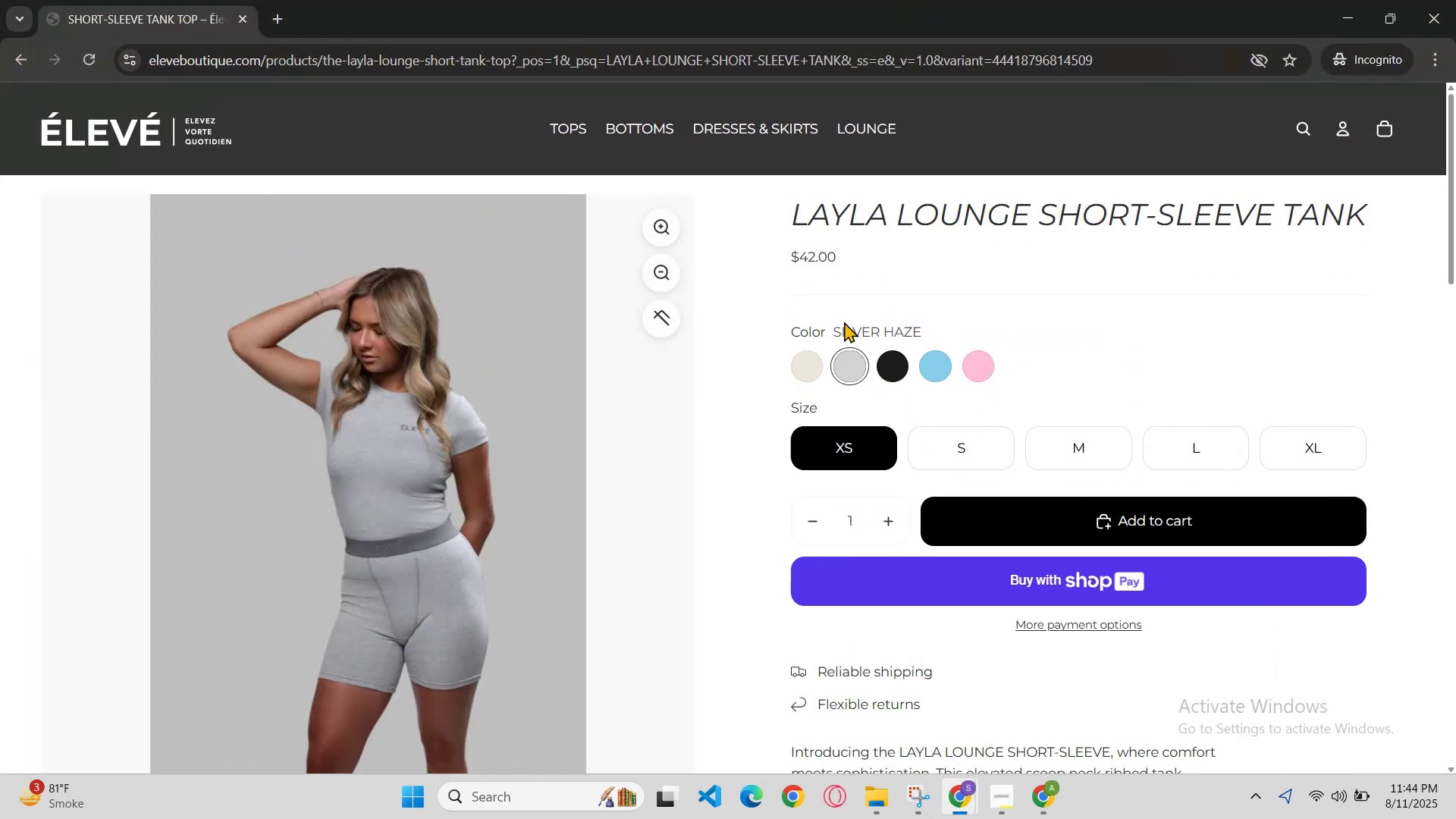 
left_click_drag(start_coordinate=[830, 331], to_coordinate=[849, 333])
 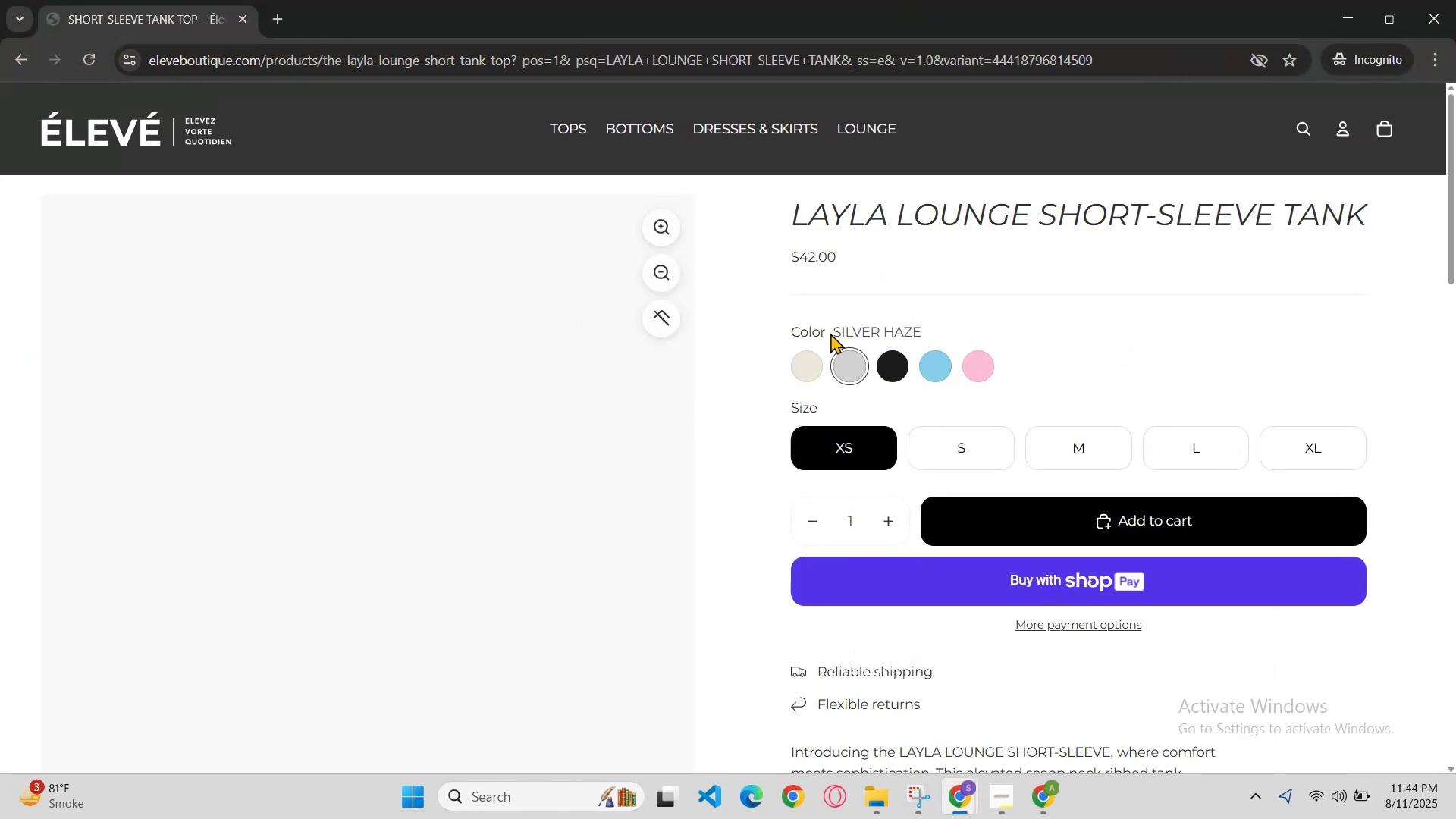 
left_click_drag(start_coordinate=[856, 333], to_coordinate=[861, 333])
 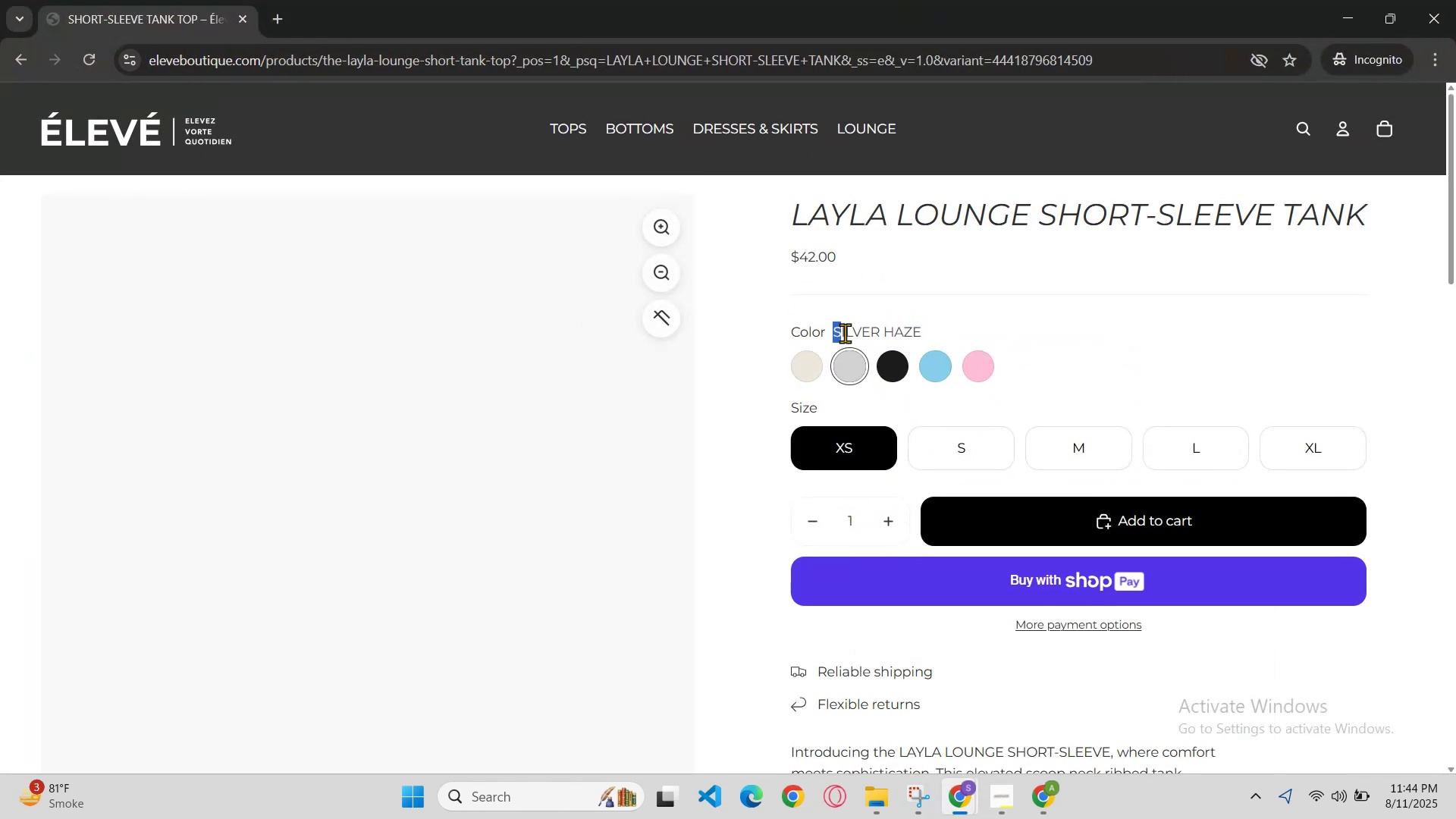 
left_click_drag(start_coordinate=[868, 333], to_coordinate=[922, 333])
 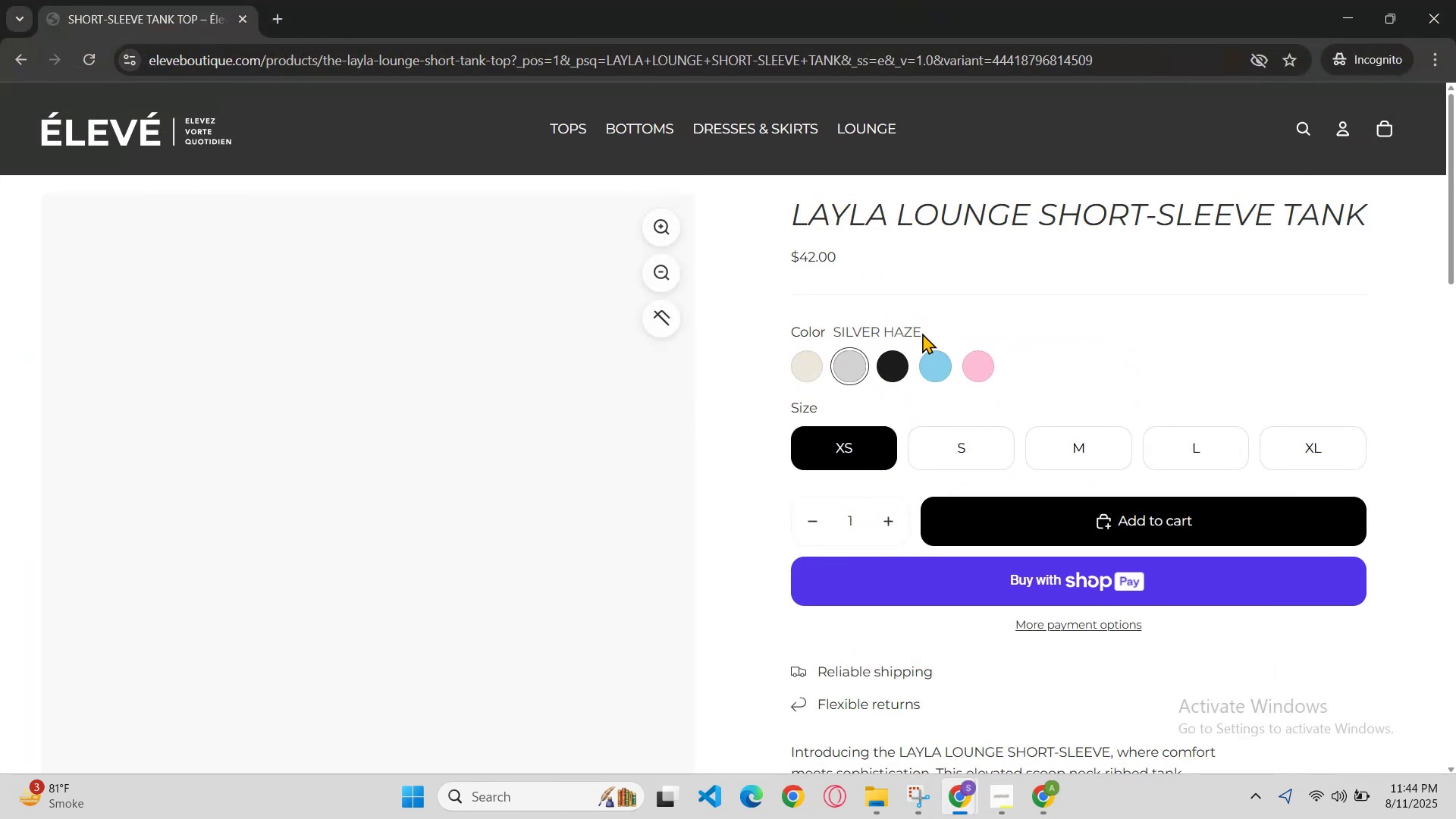 
double_click([922, 333])
 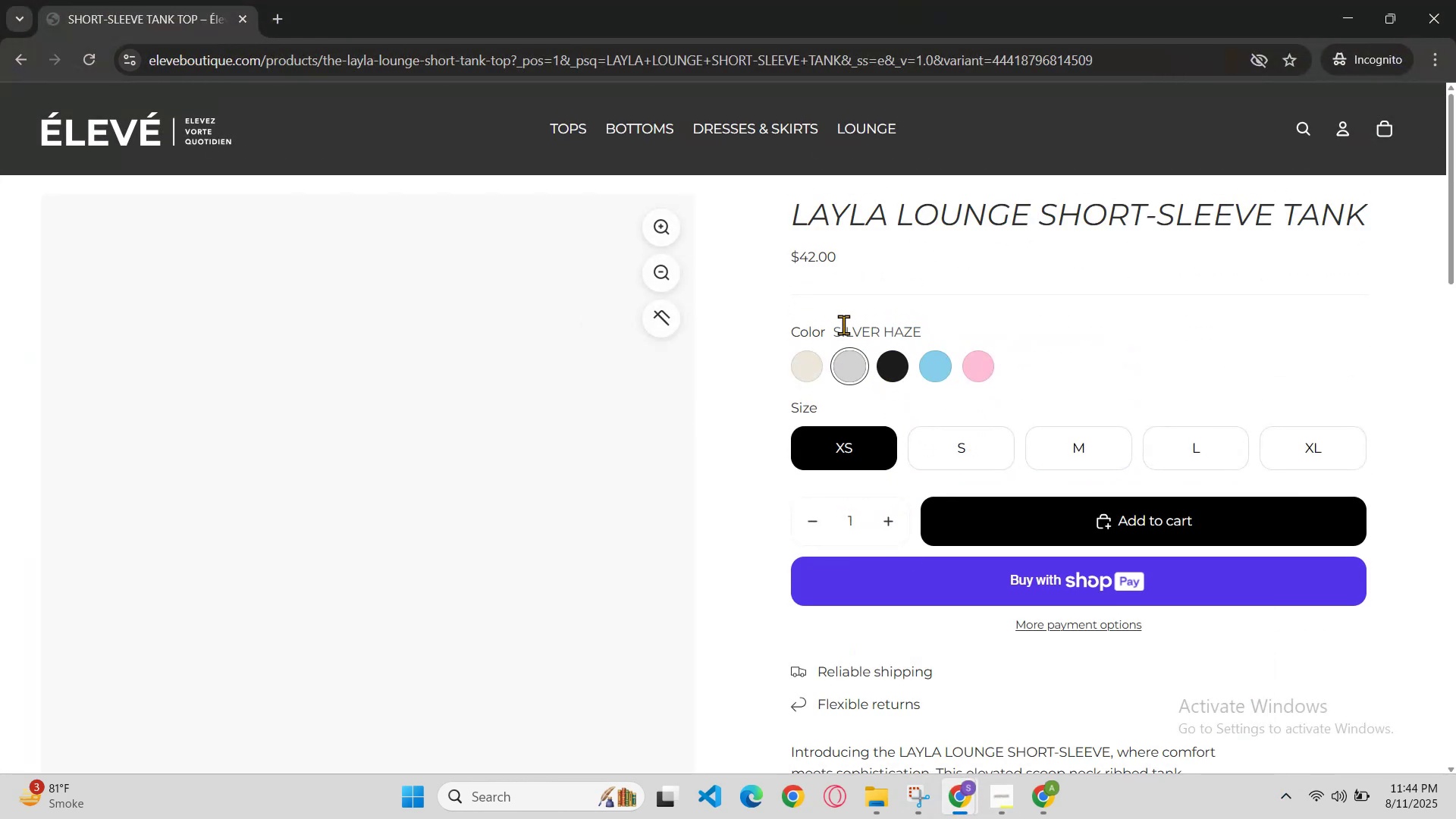 
left_click([906, 326])
 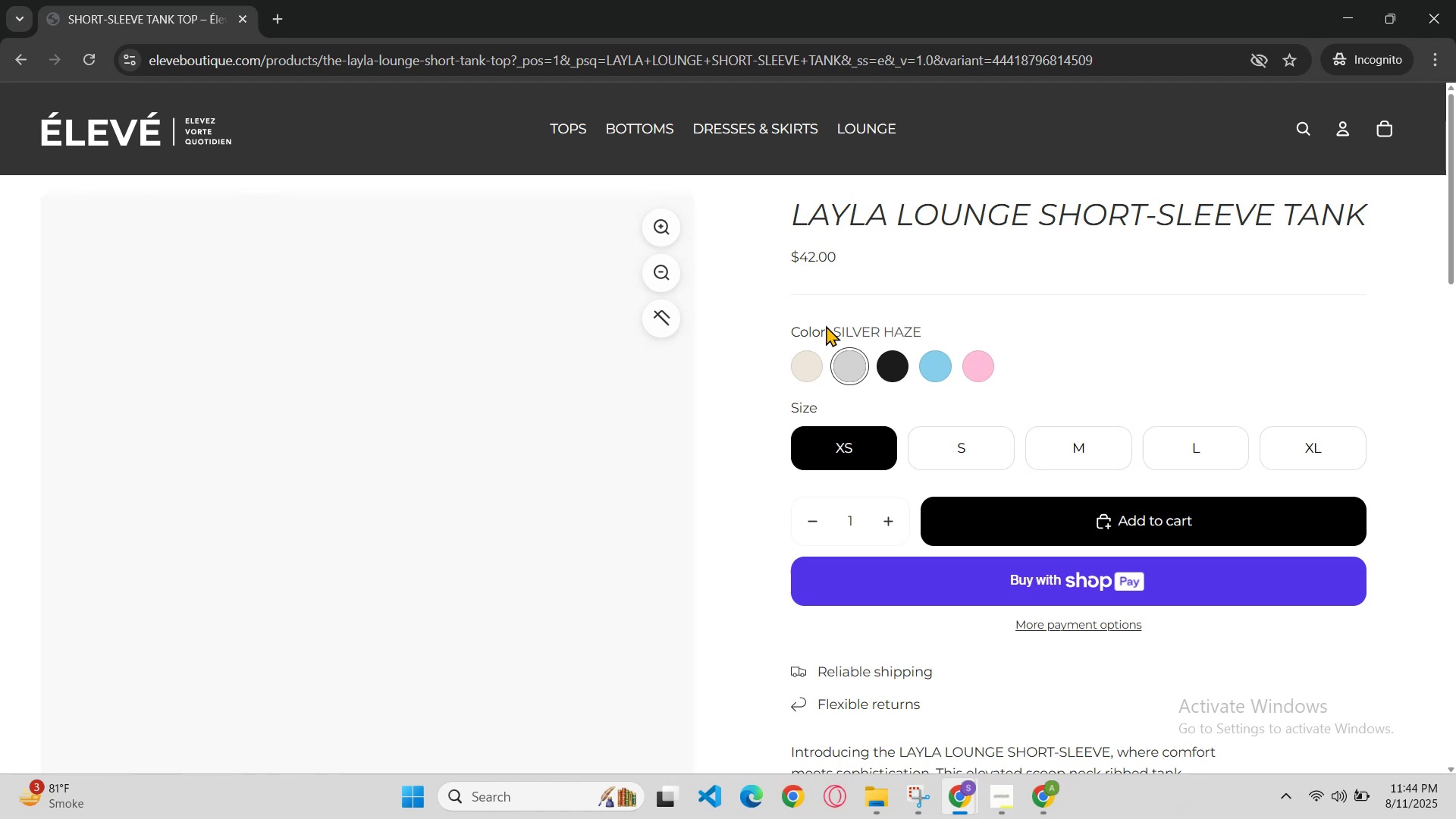 
left_click_drag(start_coordinate=[826, 325], to_coordinate=[846, 329])
 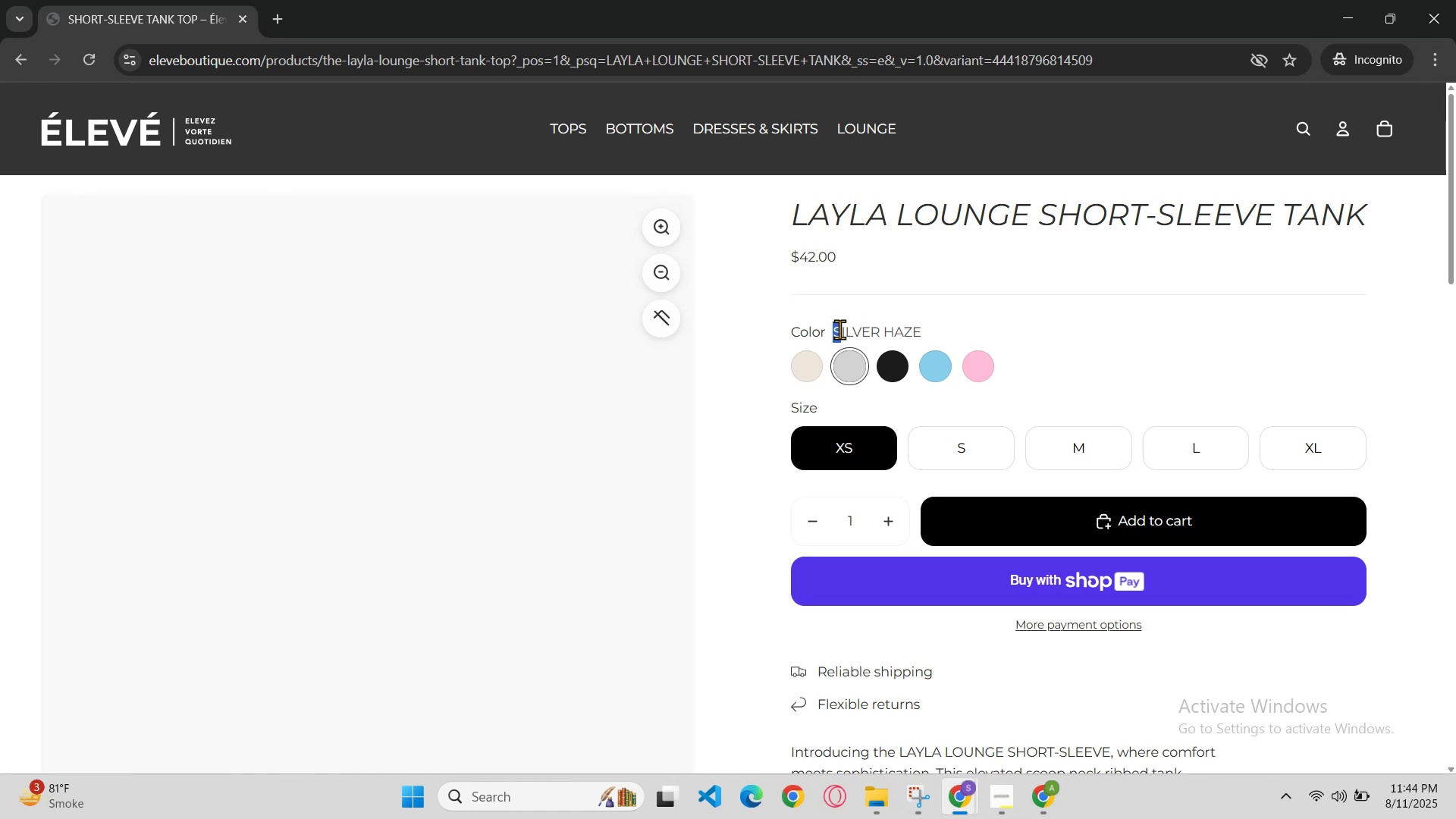 
left_click_drag(start_coordinate=[848, 329], to_coordinate=[912, 329])
 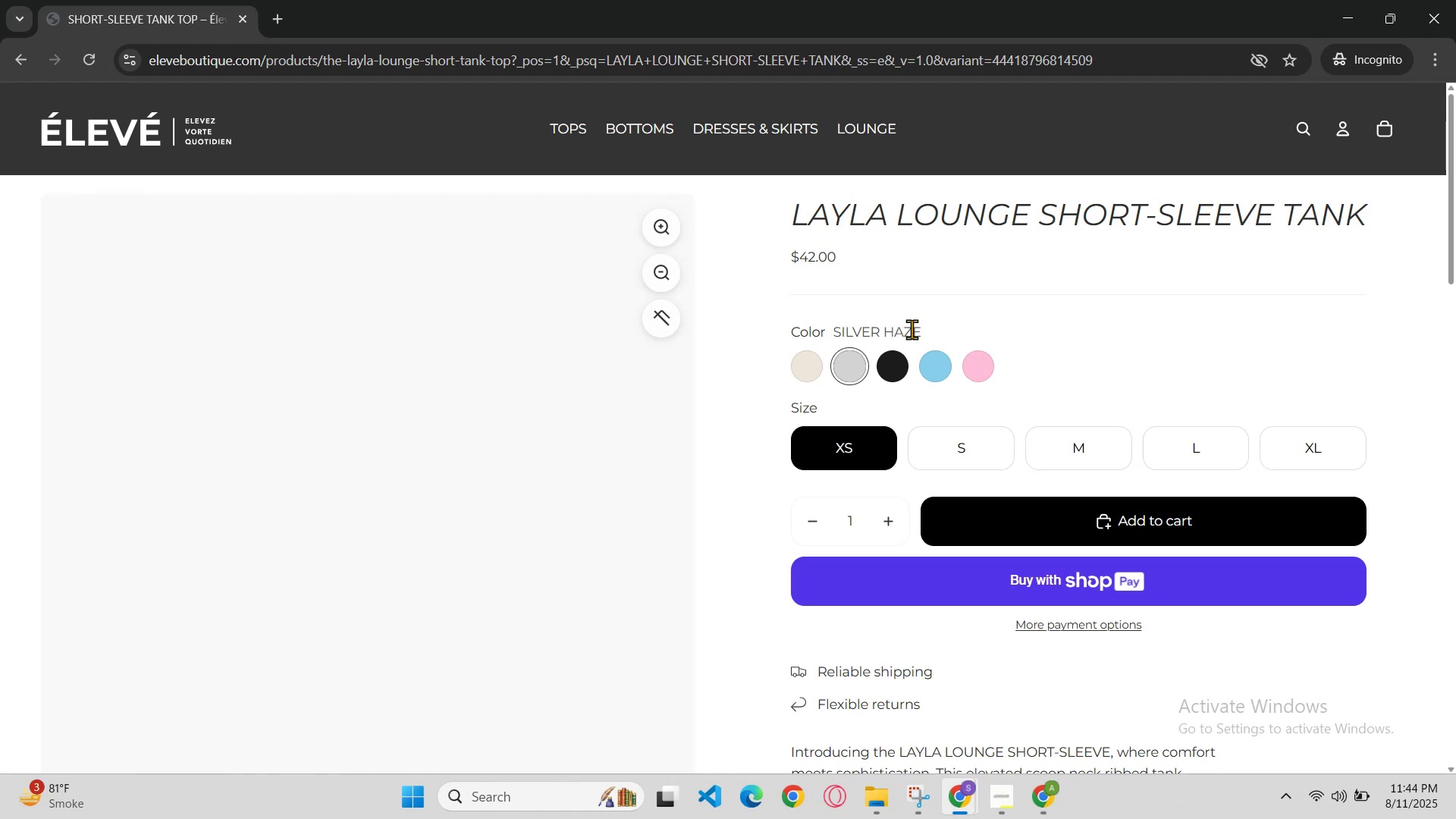 
double_click([912, 329])
 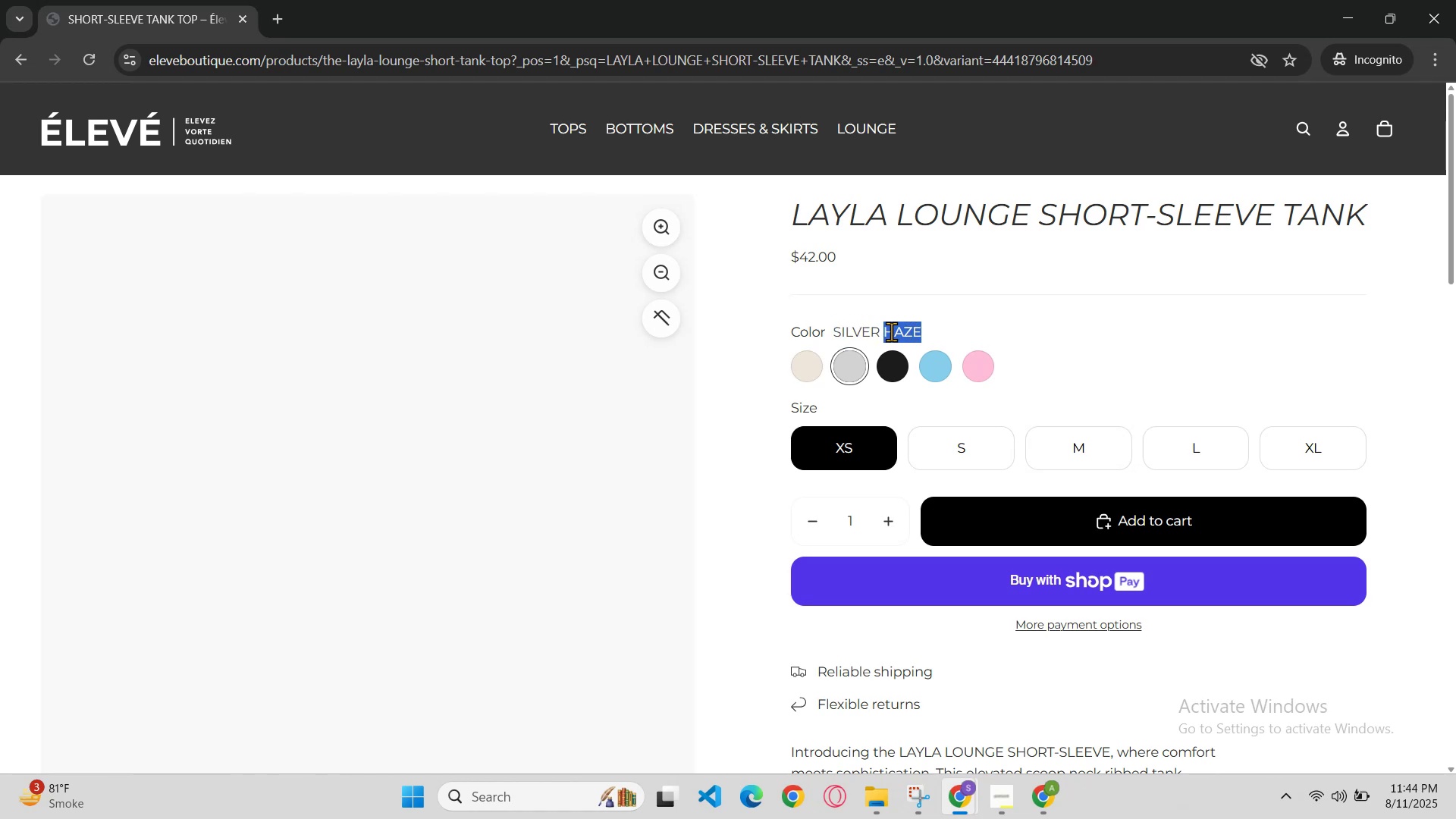 
left_click([890, 332])
 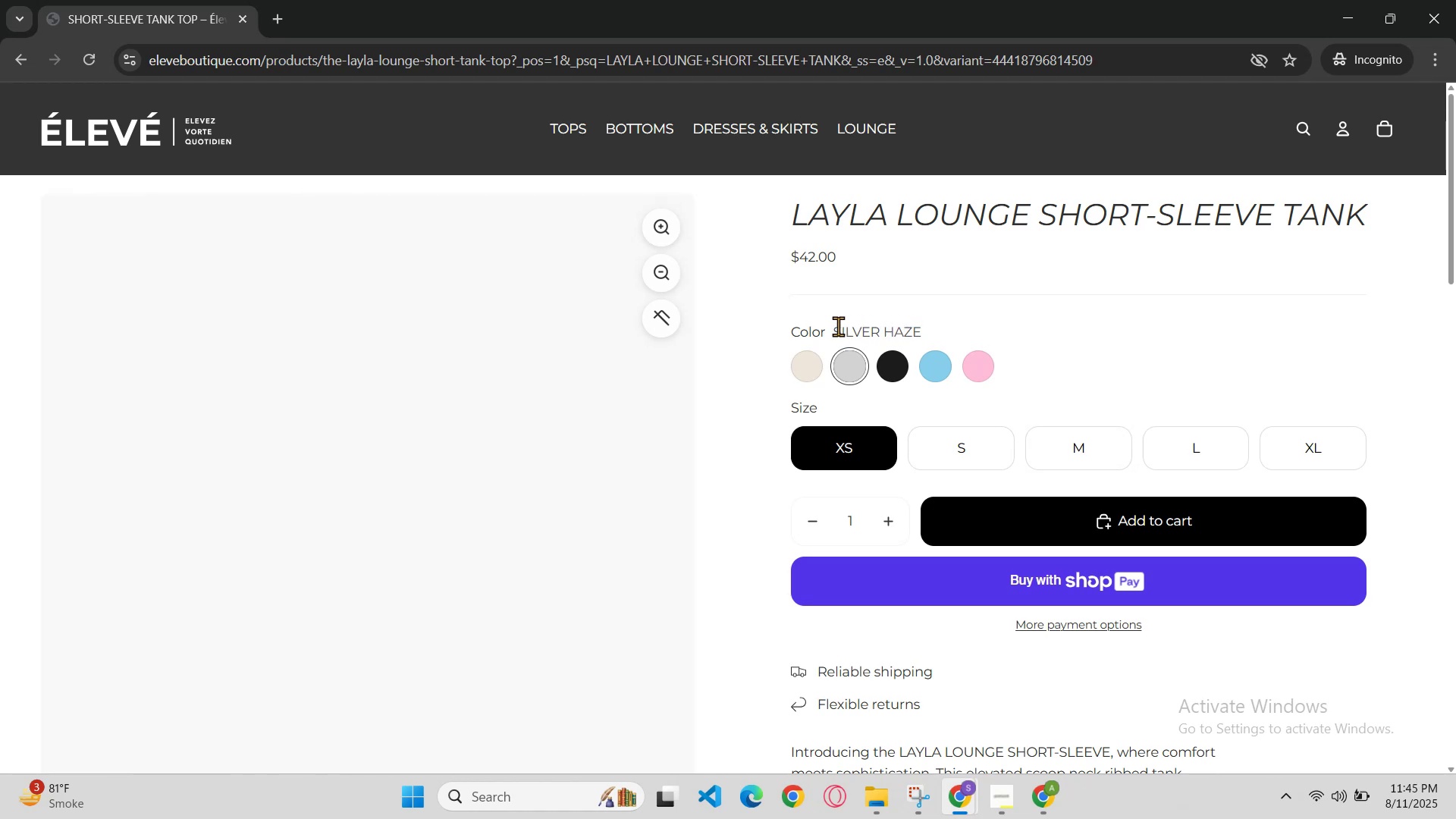 
left_click_drag(start_coordinate=[834, 328], to_coordinate=[928, 327])
 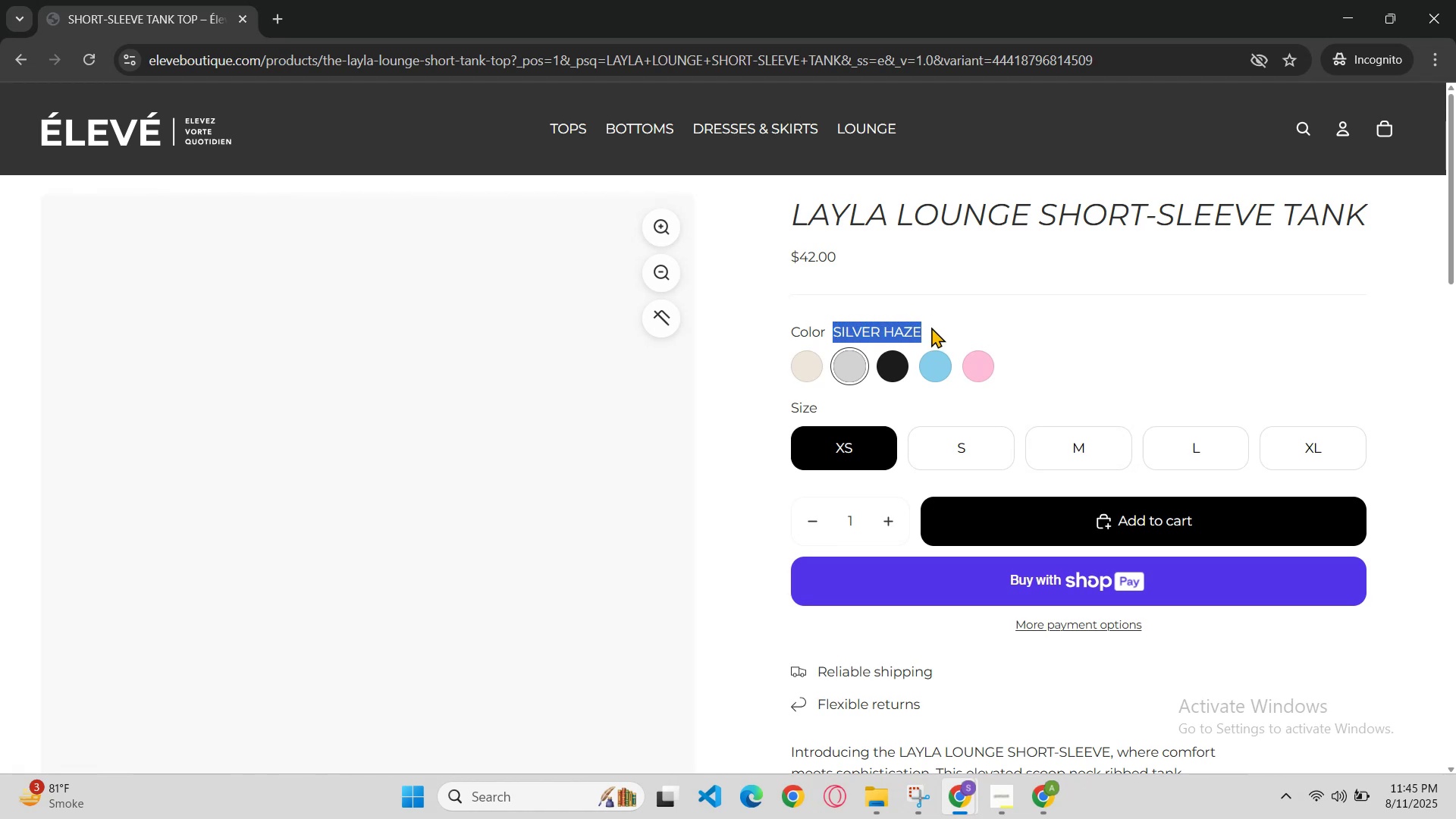 
left_click([931, 327])
 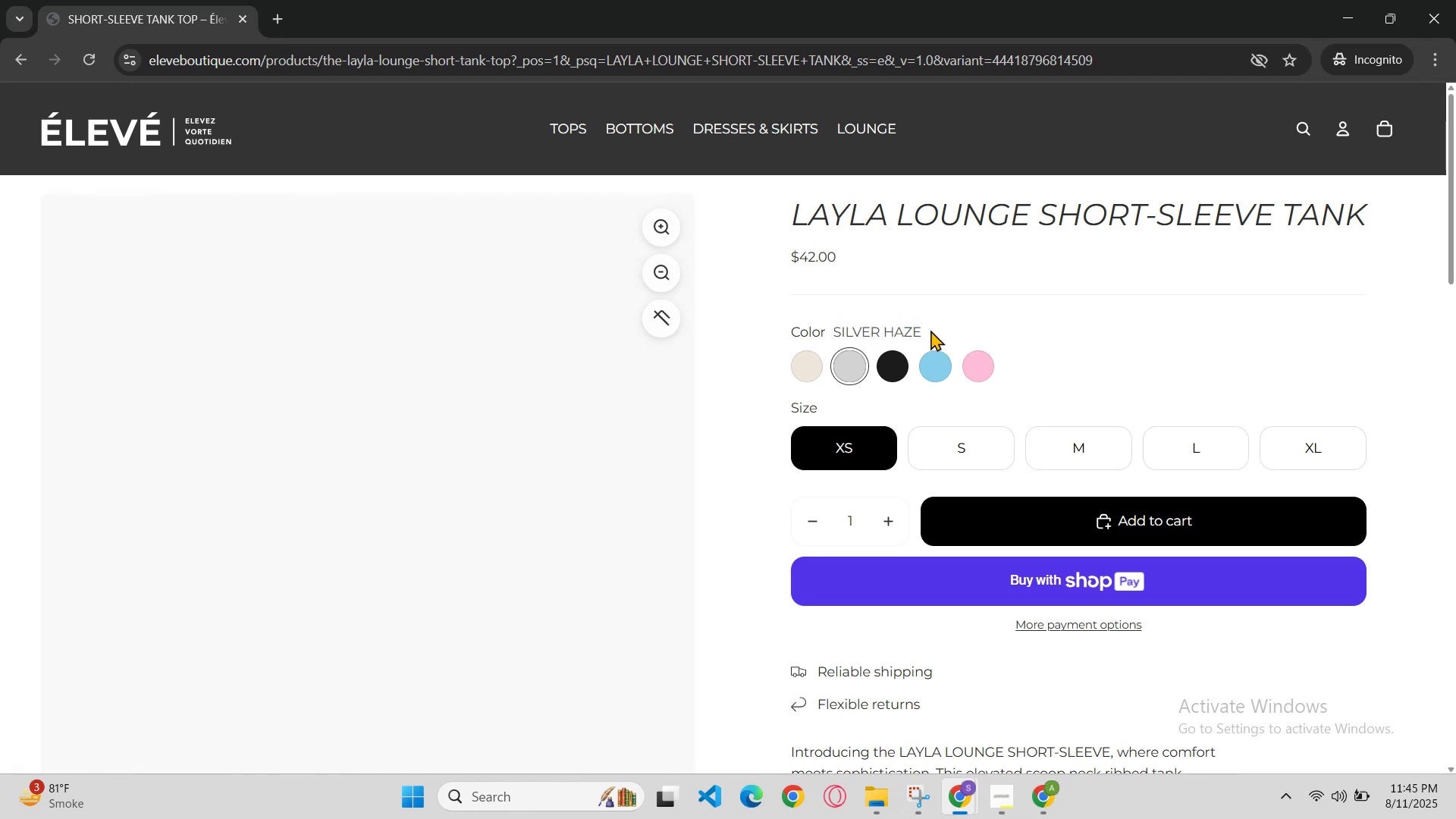 
key(Control+C)
 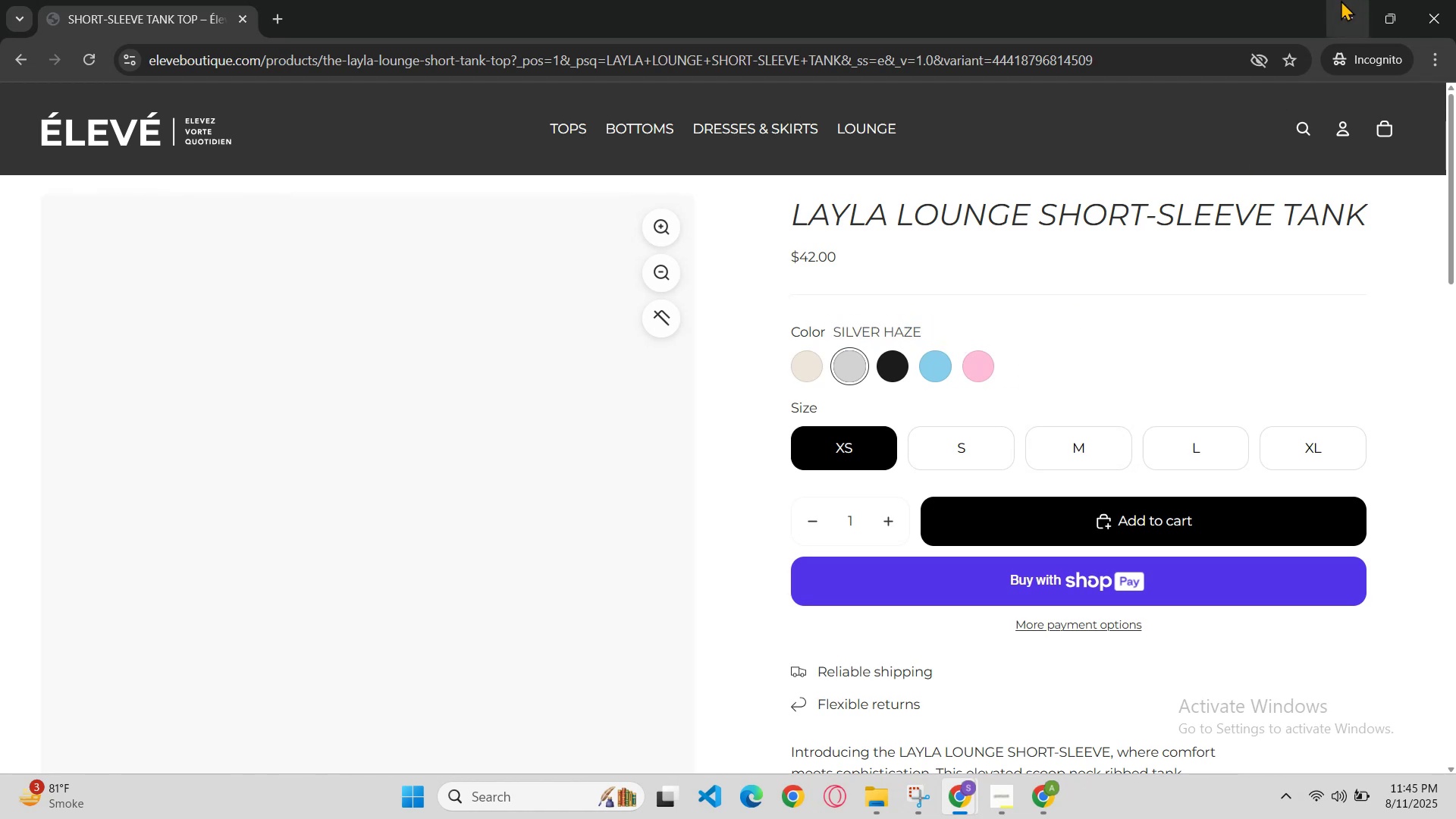 
left_click([1341, 11])
 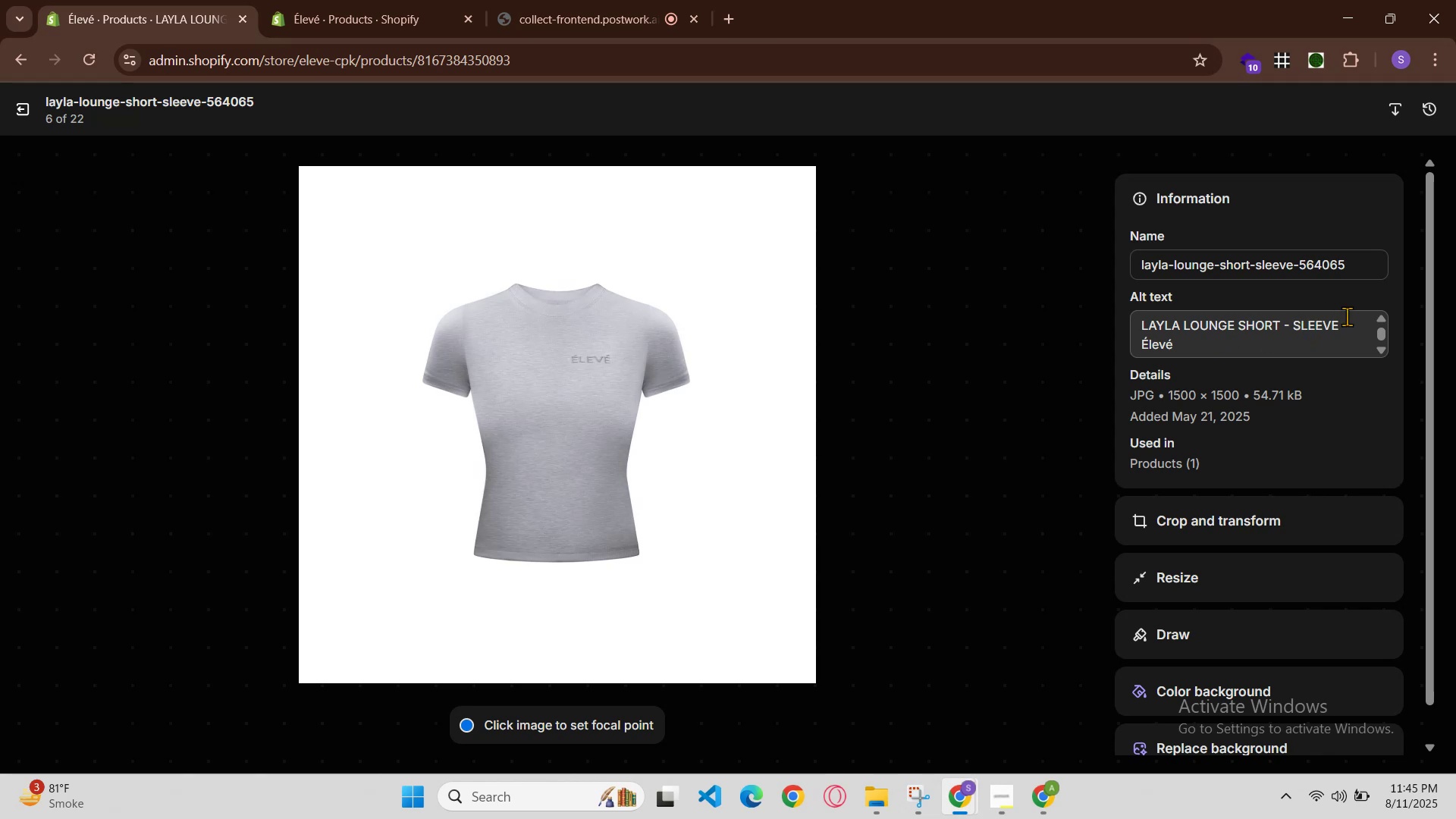 
wait(6.97)
 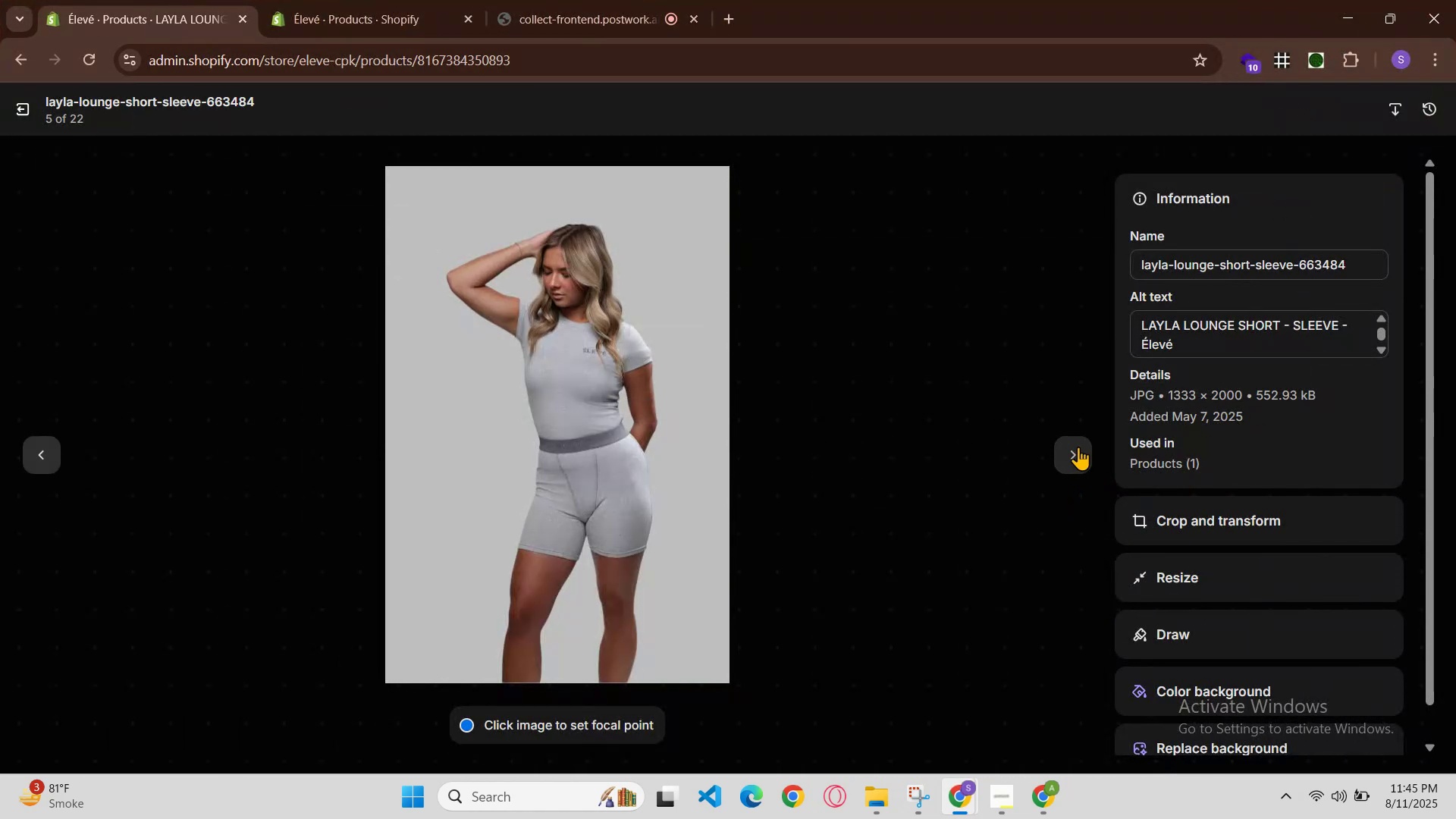 
key(ArrowLeft)
 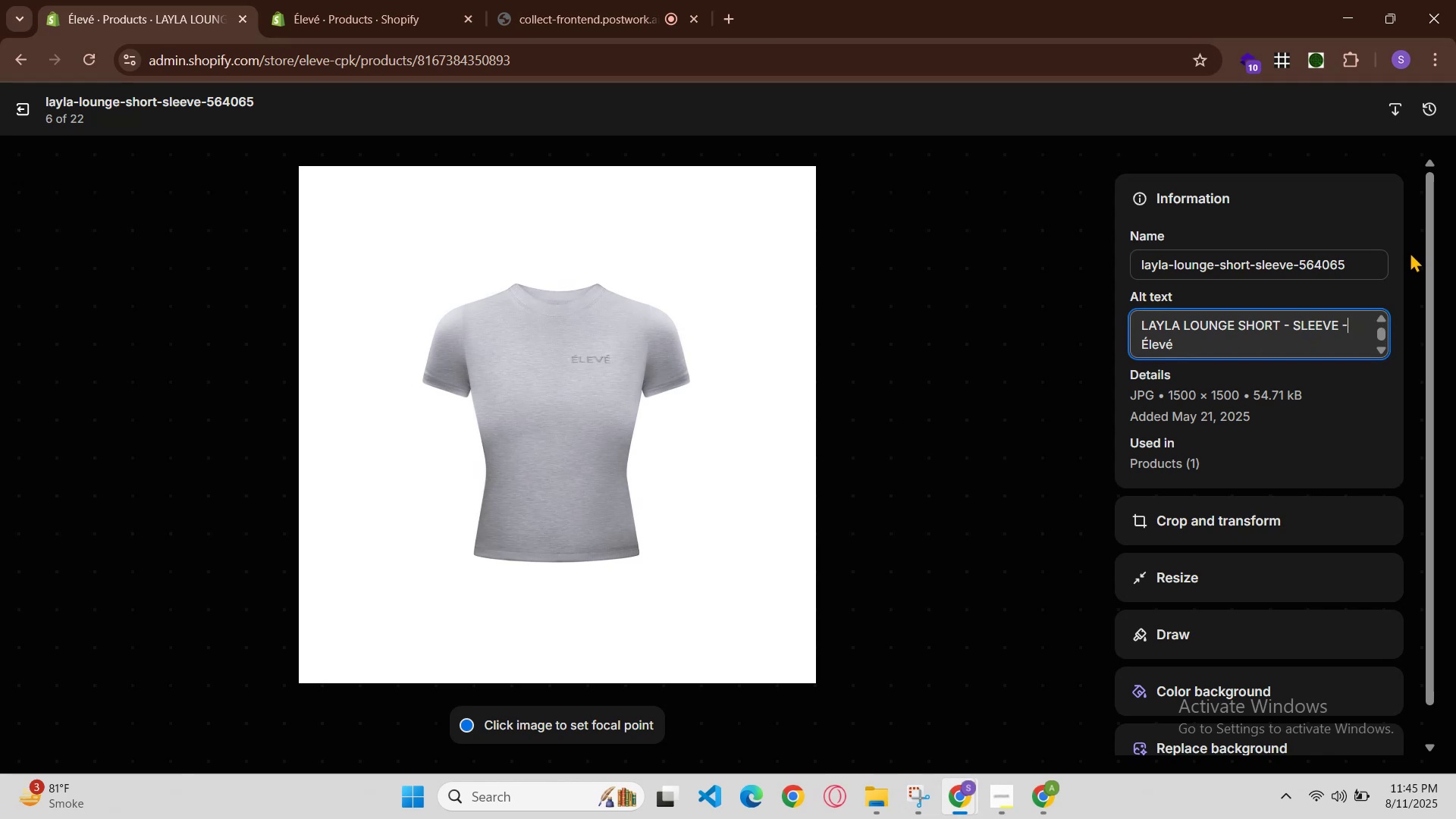 
key(Space)
 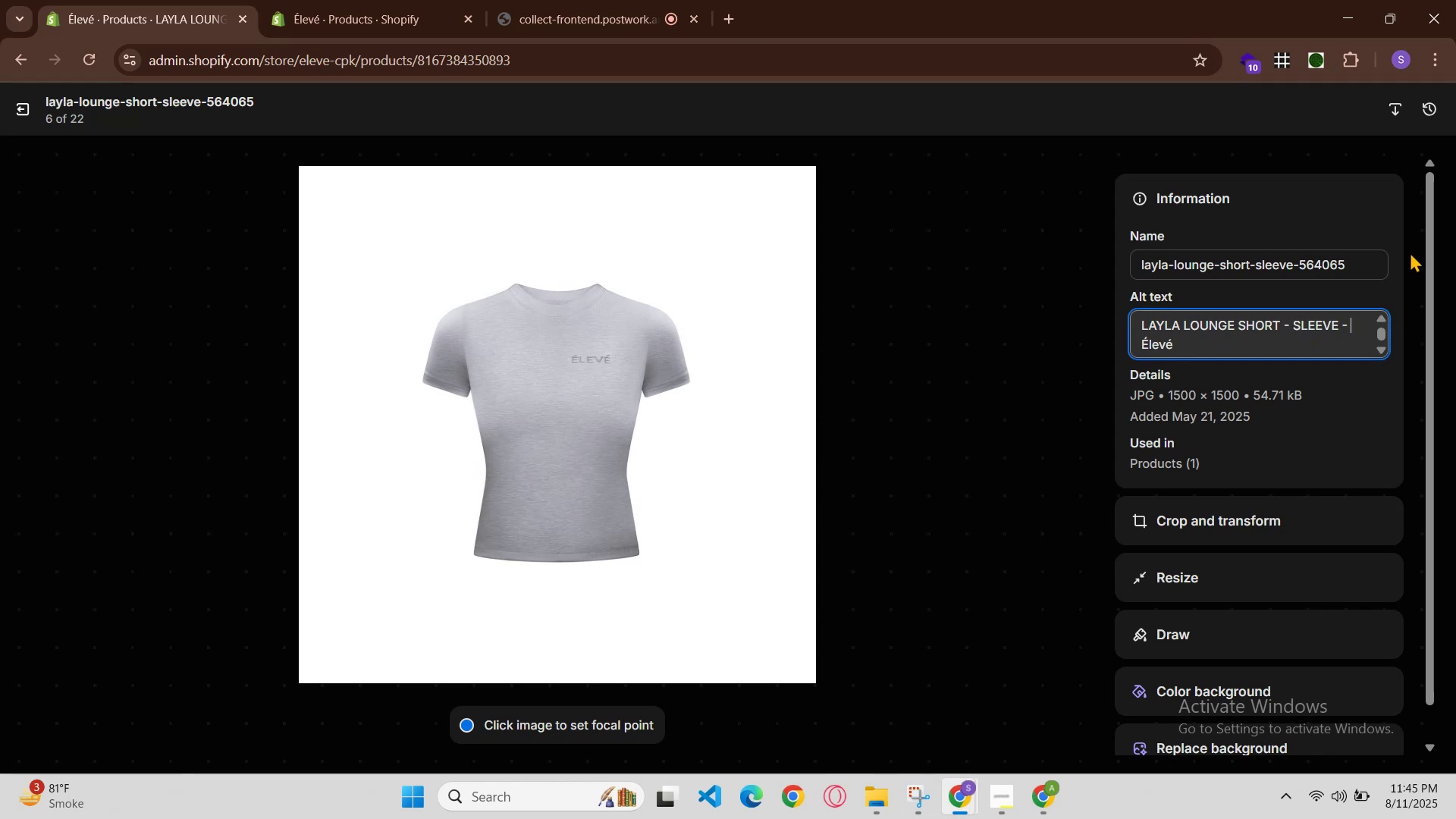 
key(Control+V)
 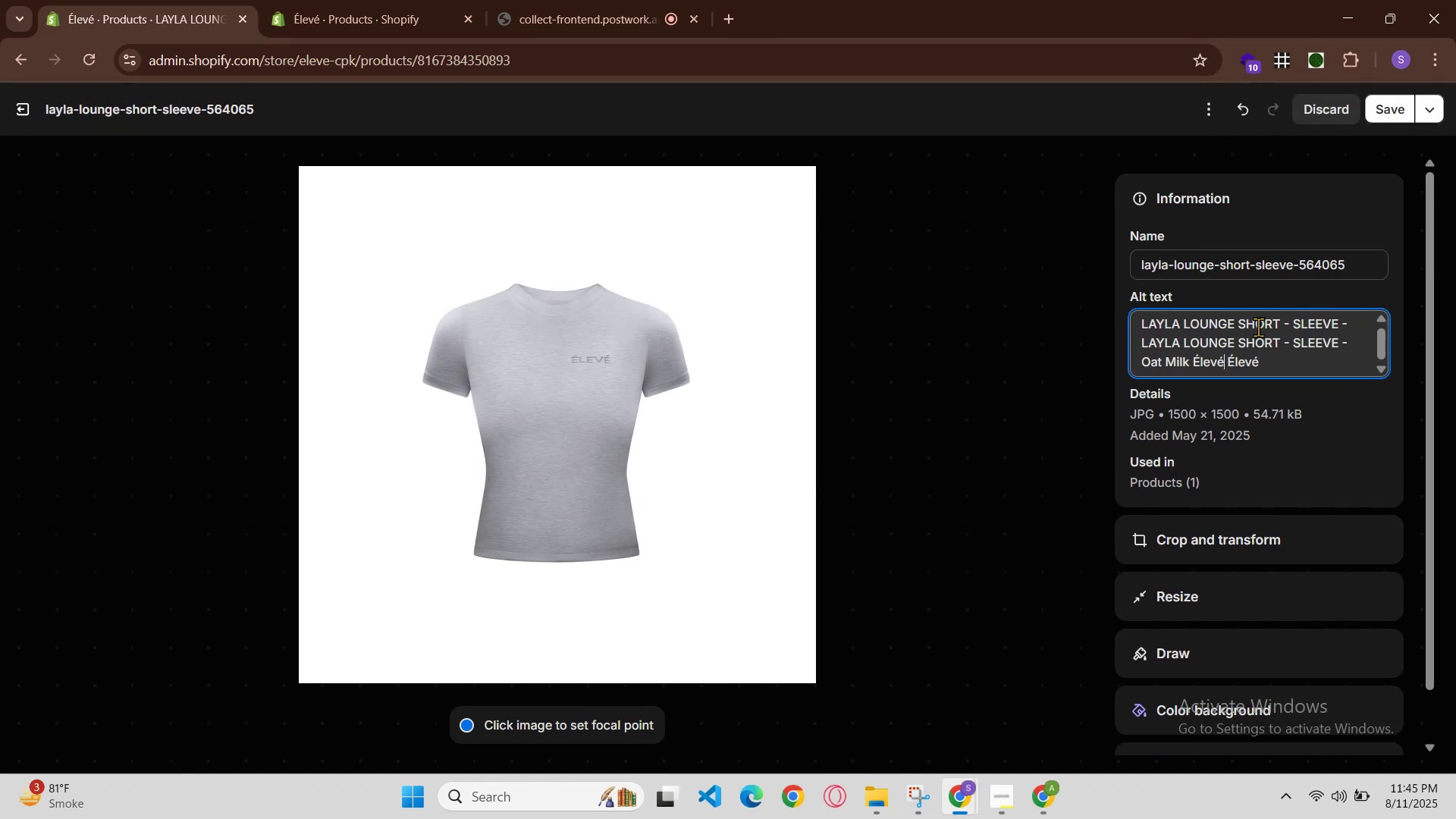 
key(Control+Z)
 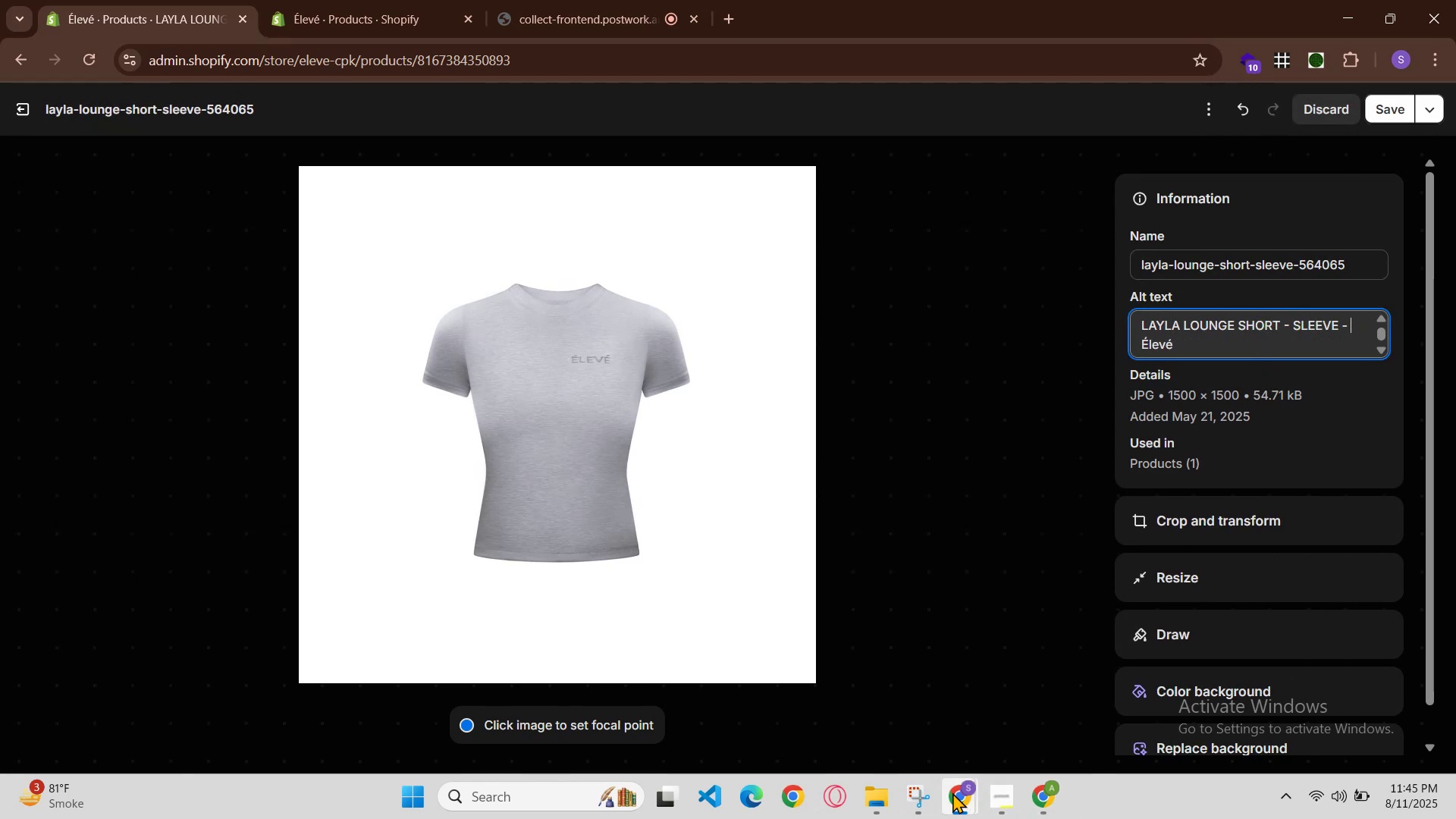 
left_click([995, 731])
 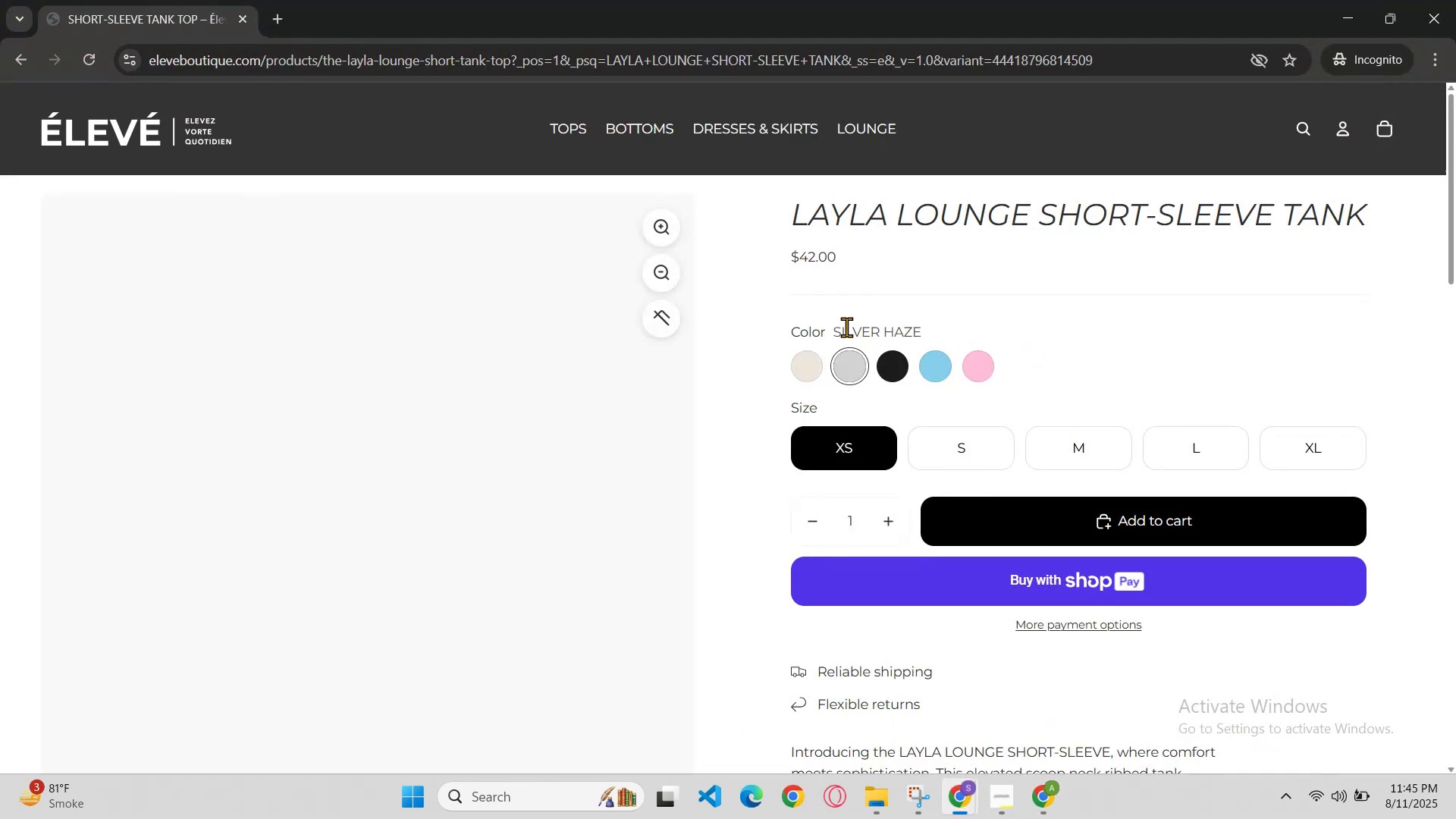 
left_click([834, 330])
 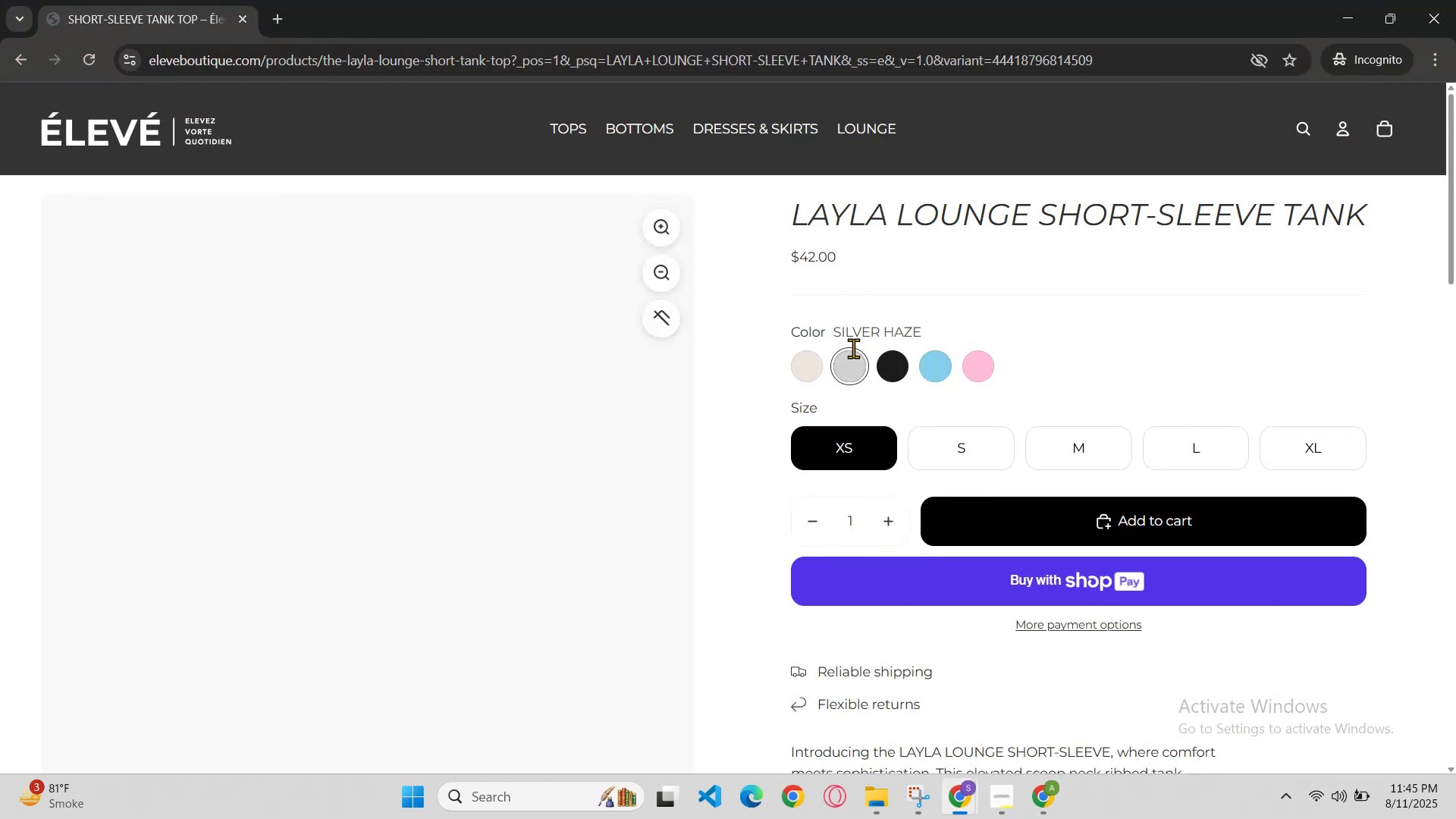 
left_click_drag(start_coordinate=[843, 331], to_coordinate=[847, 331])
 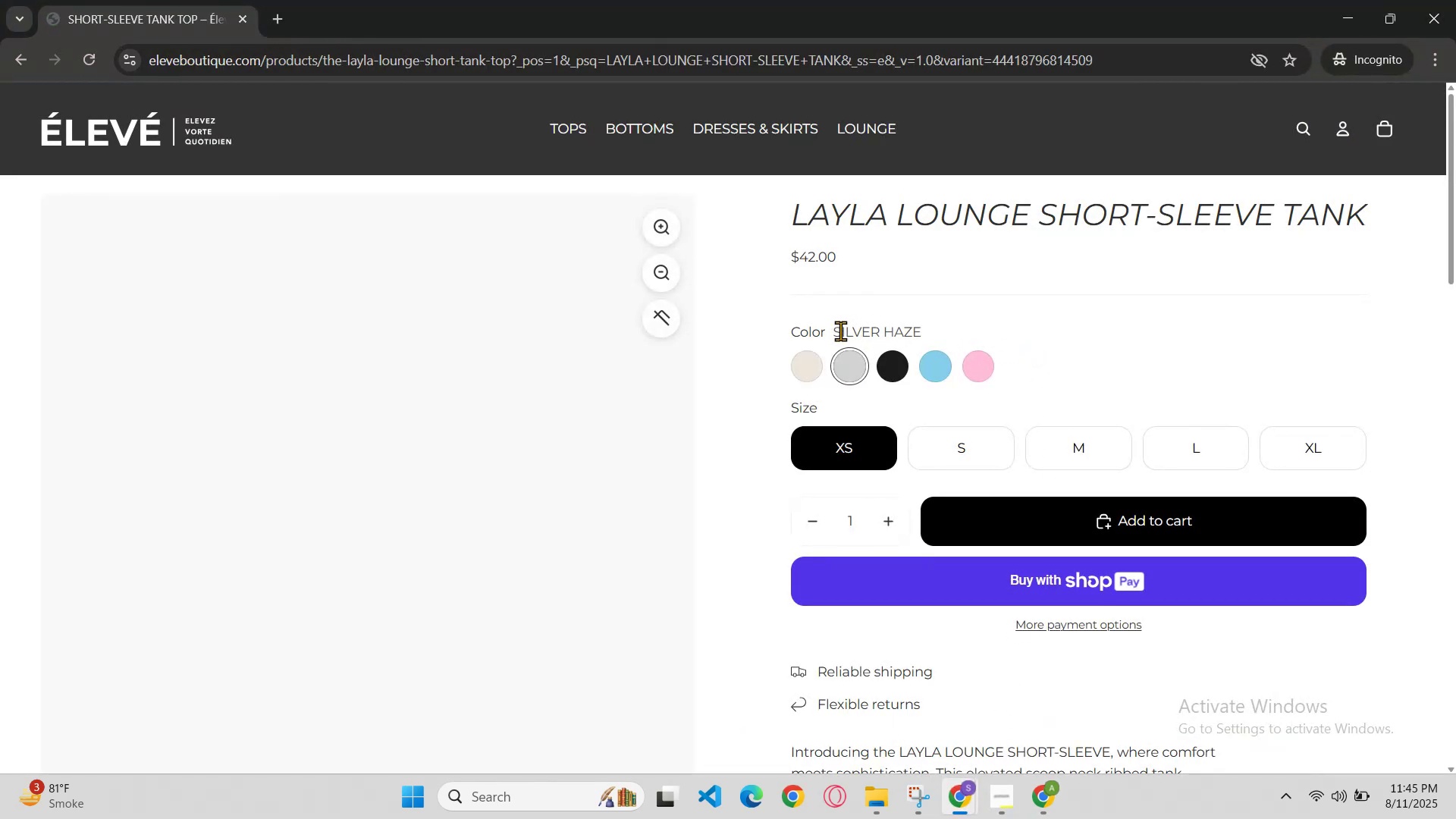 
left_click_drag(start_coordinate=[861, 331], to_coordinate=[930, 326])
 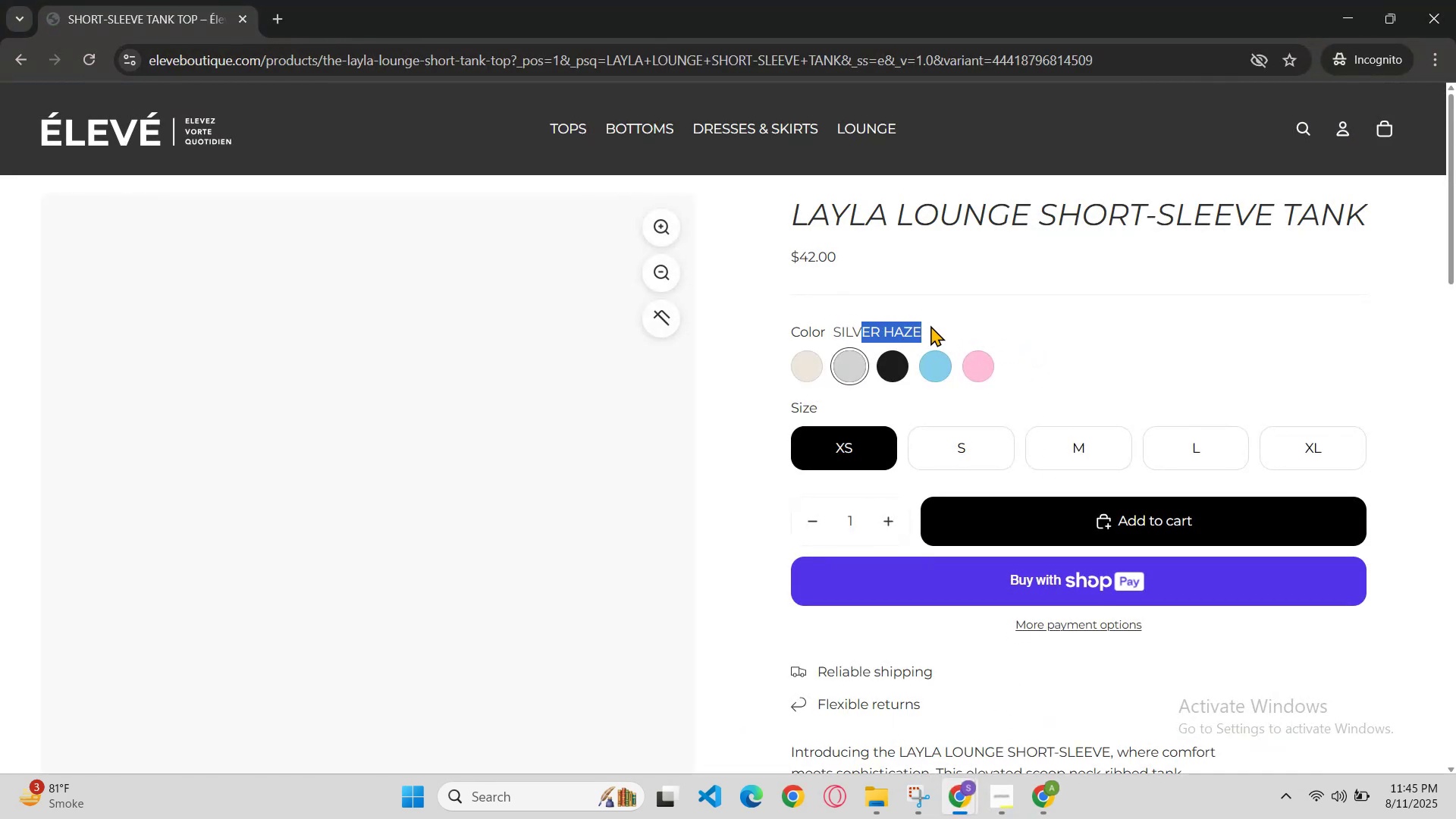 
left_click([930, 325])
 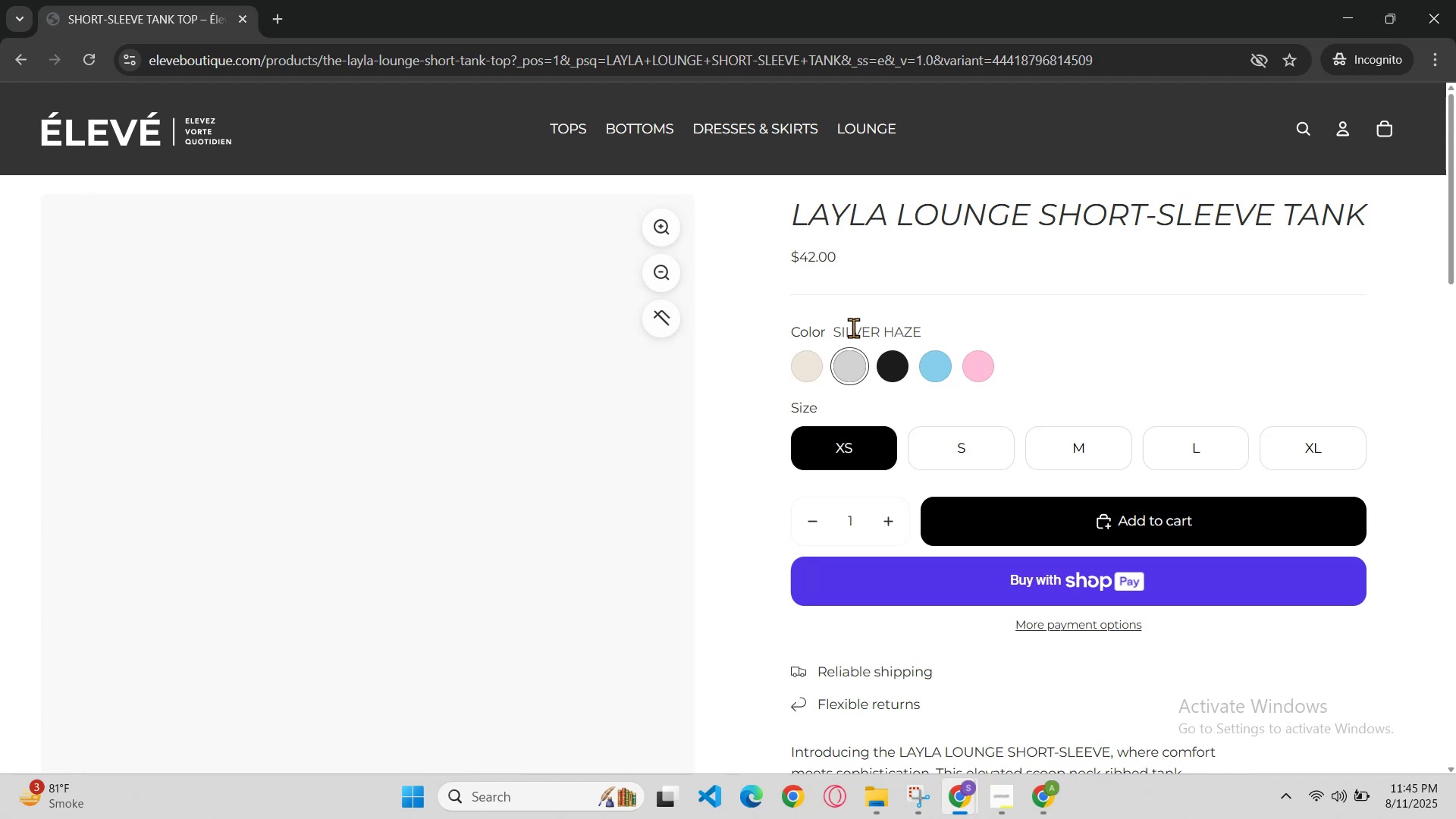 
left_click([833, 327])
 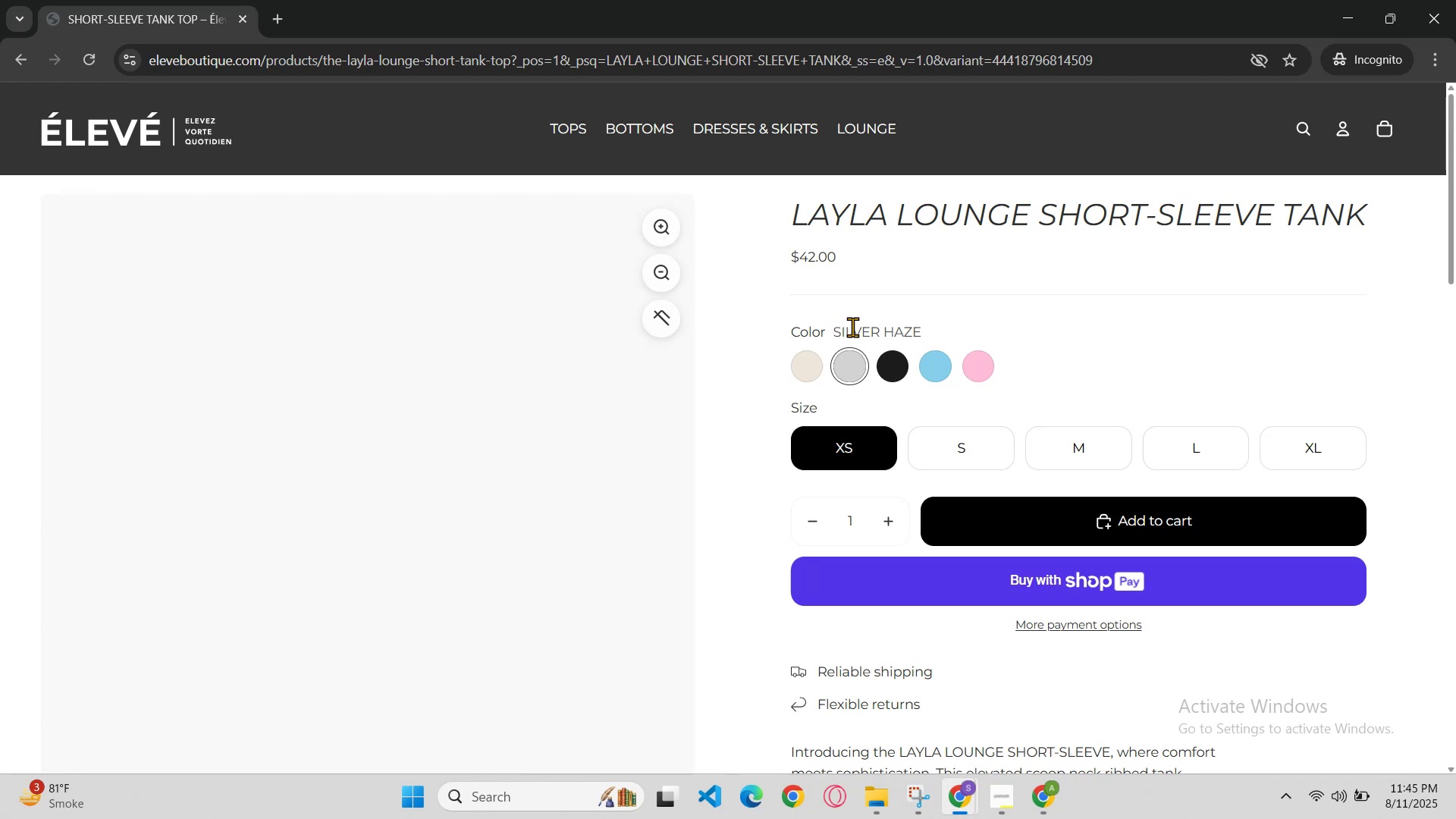 
left_click_drag(start_coordinate=[895, 327], to_coordinate=[903, 327])
 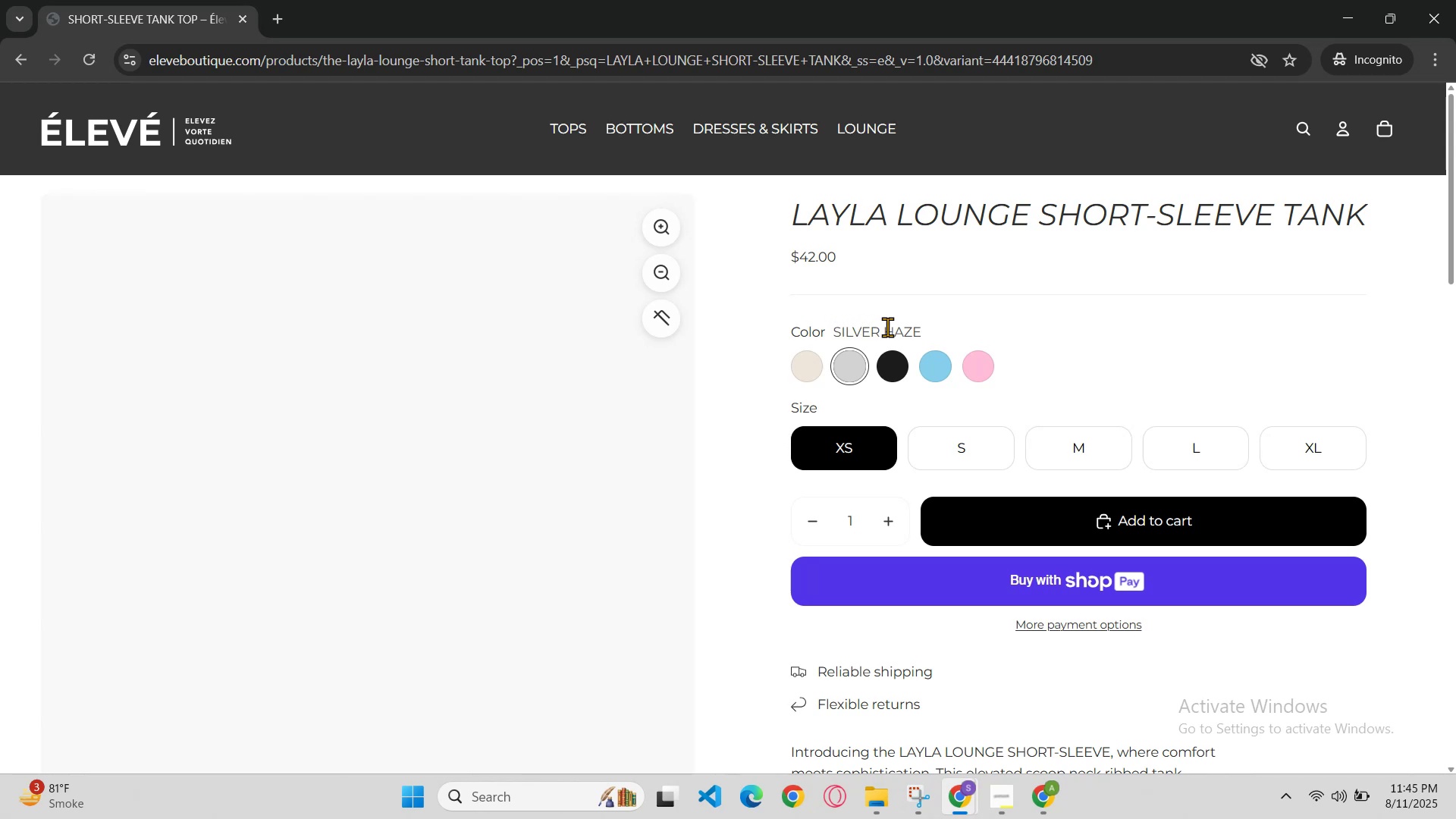 
left_click_drag(start_coordinate=[904, 327], to_coordinate=[908, 325])
 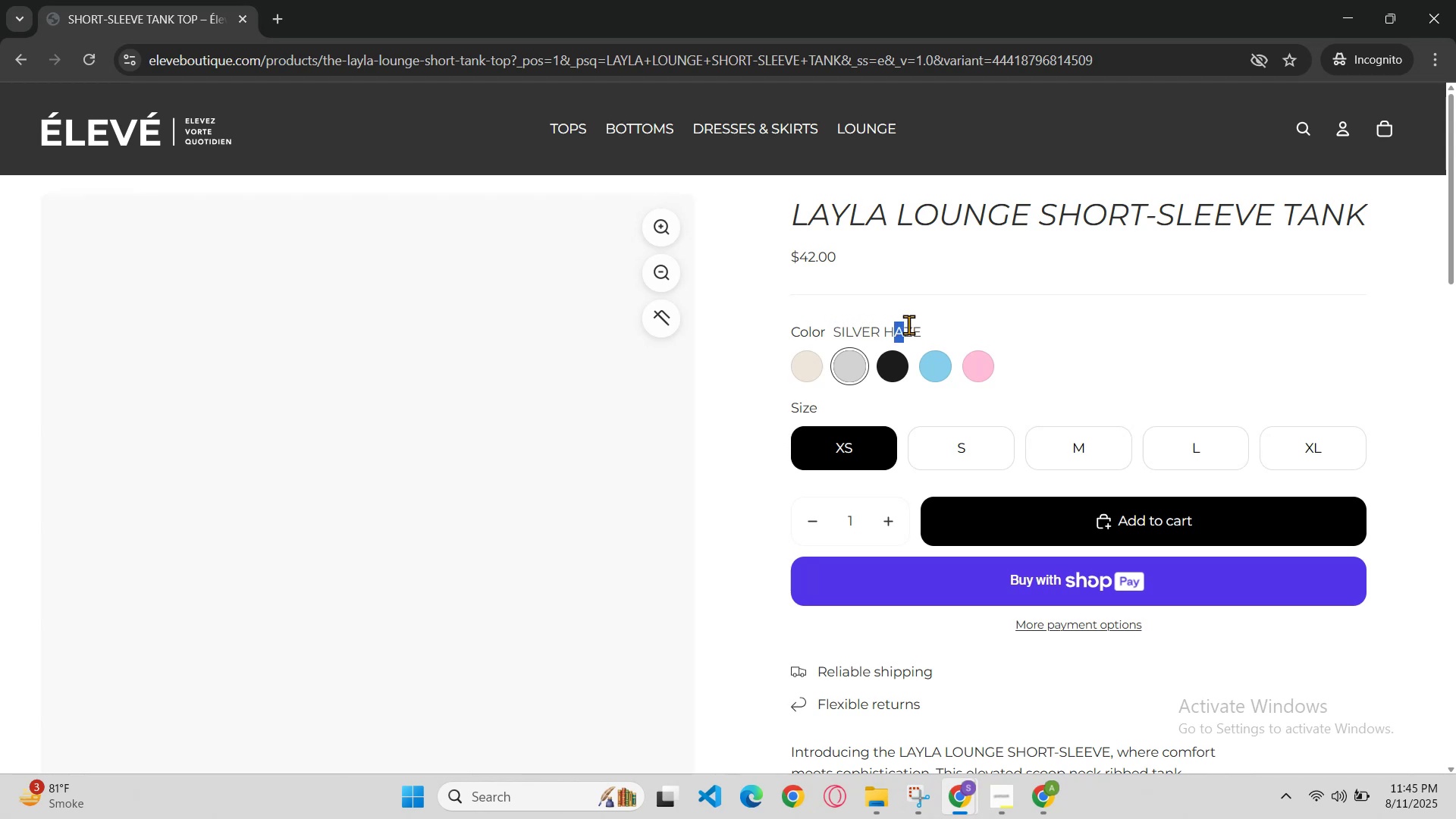 
triple_click([908, 325])
 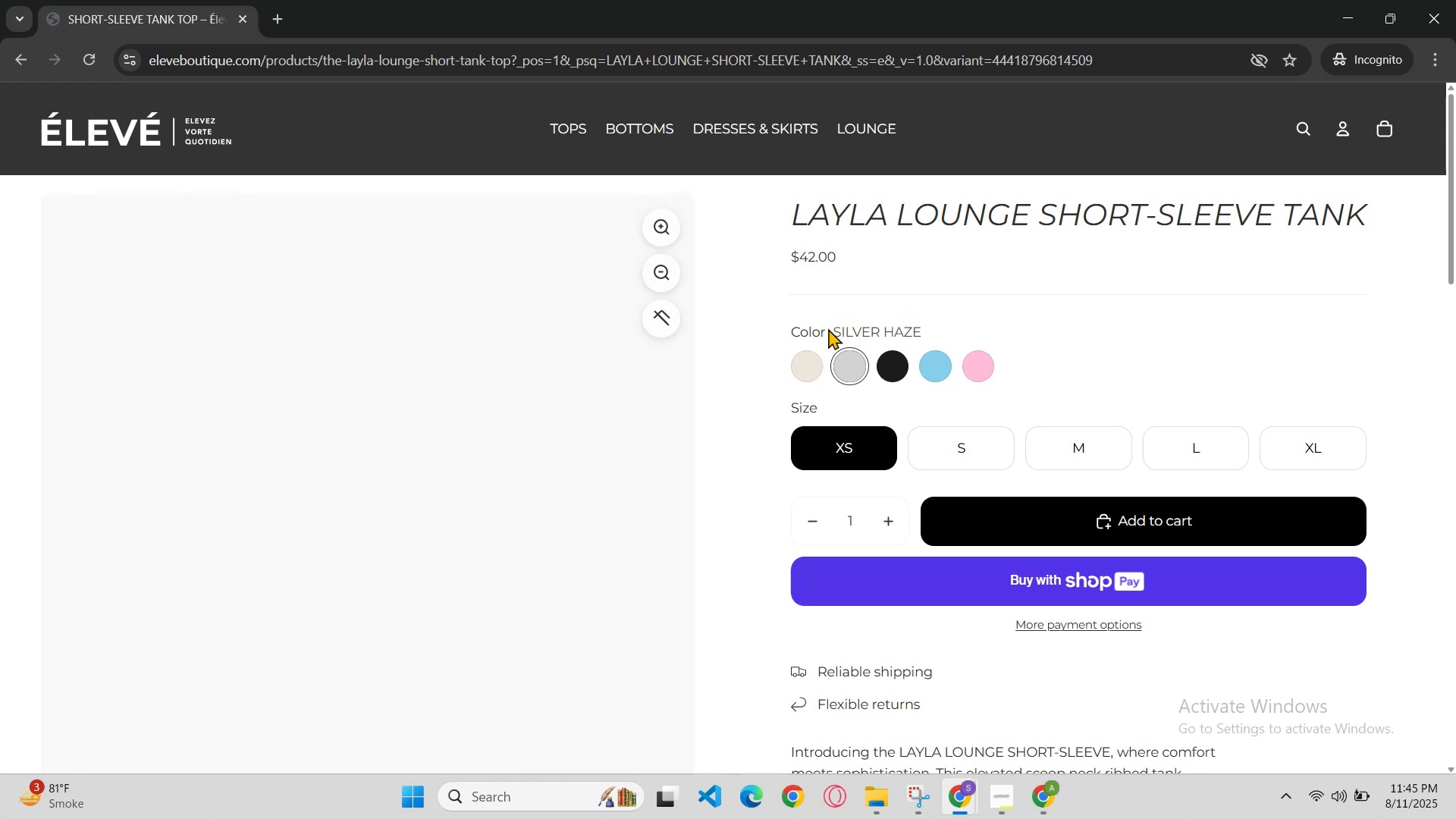 
left_click_drag(start_coordinate=[829, 328], to_coordinate=[841, 328])
 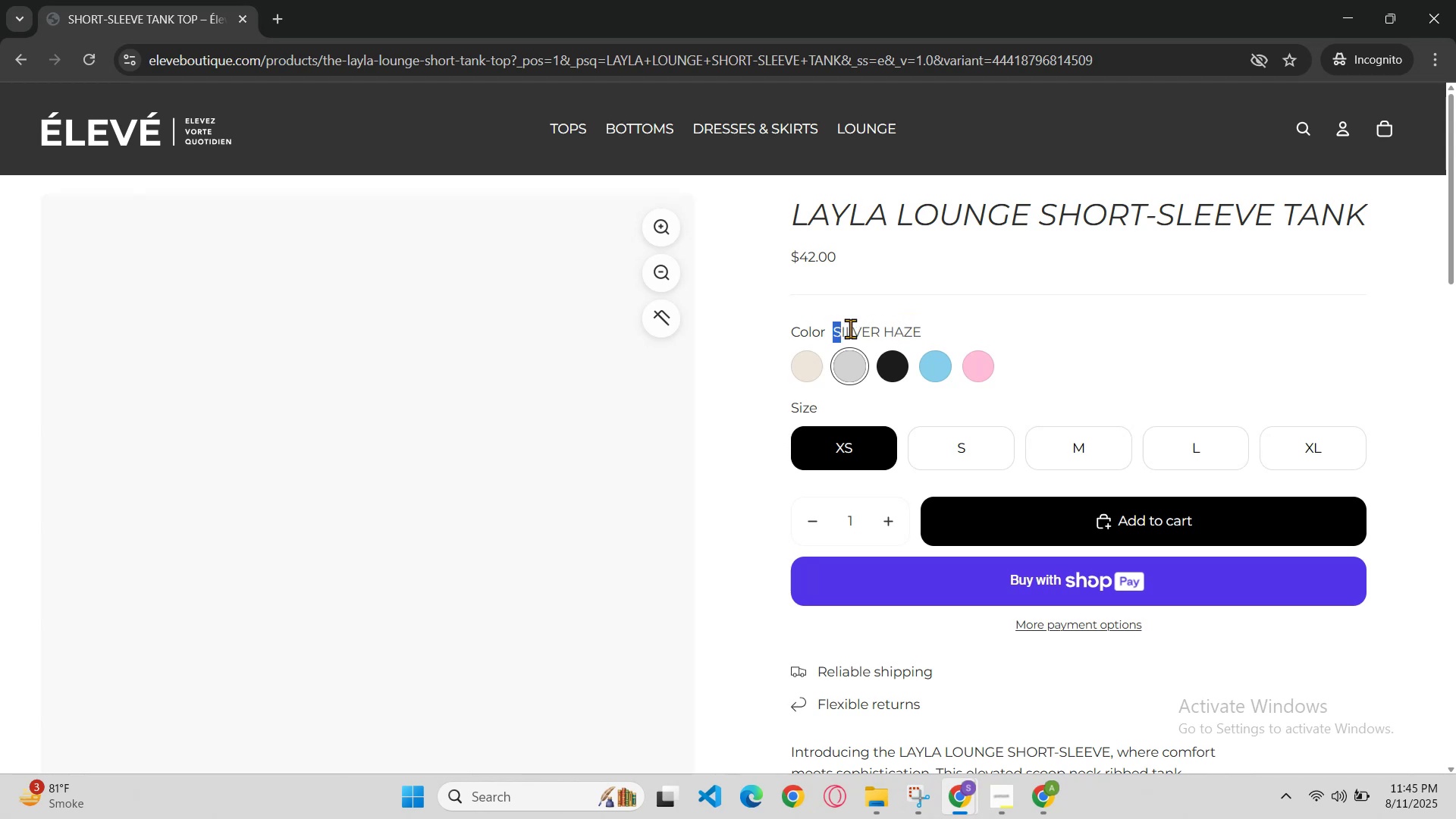 
left_click_drag(start_coordinate=[874, 328], to_coordinate=[924, 328])
 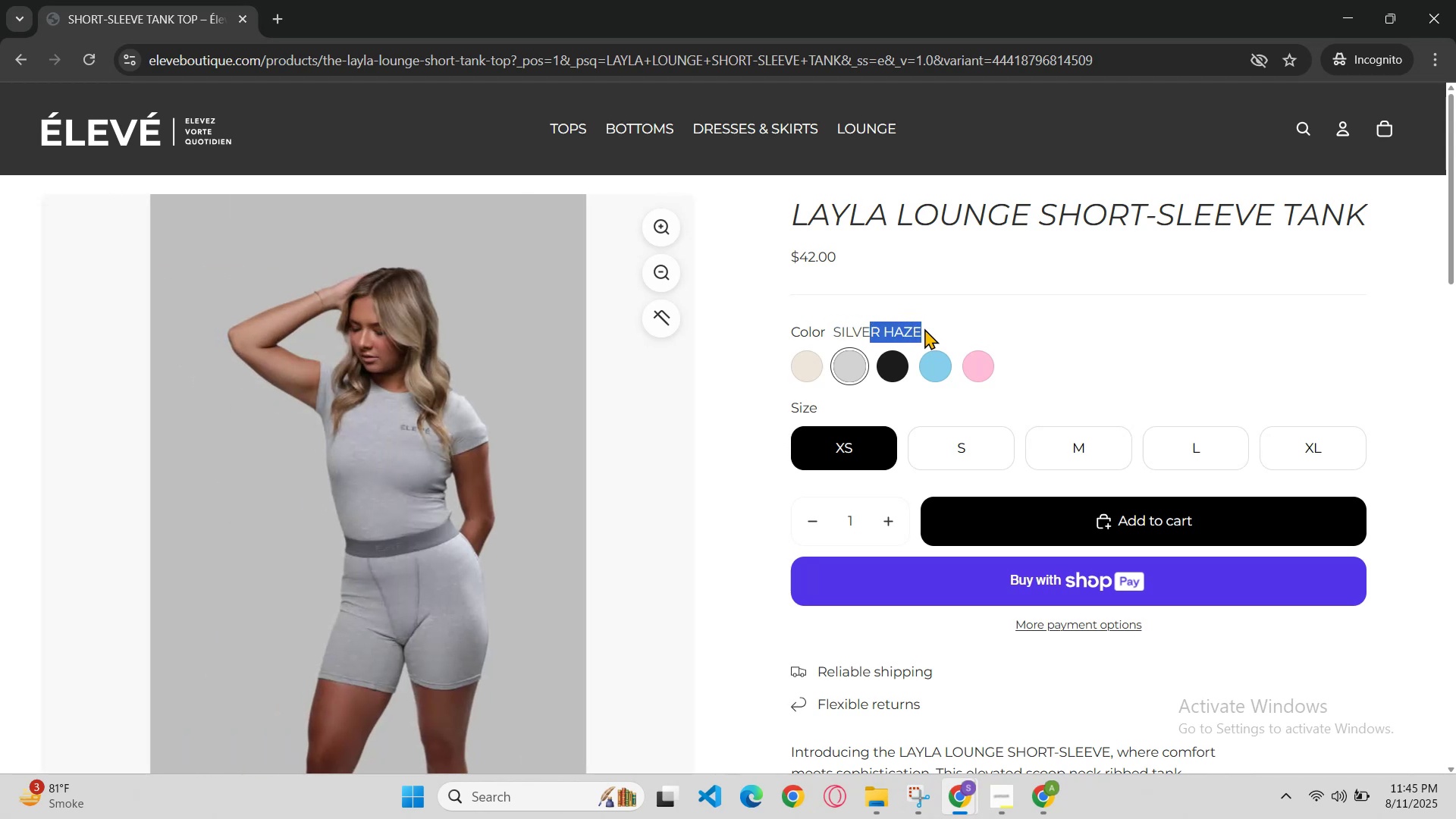 
left_click([924, 328])
 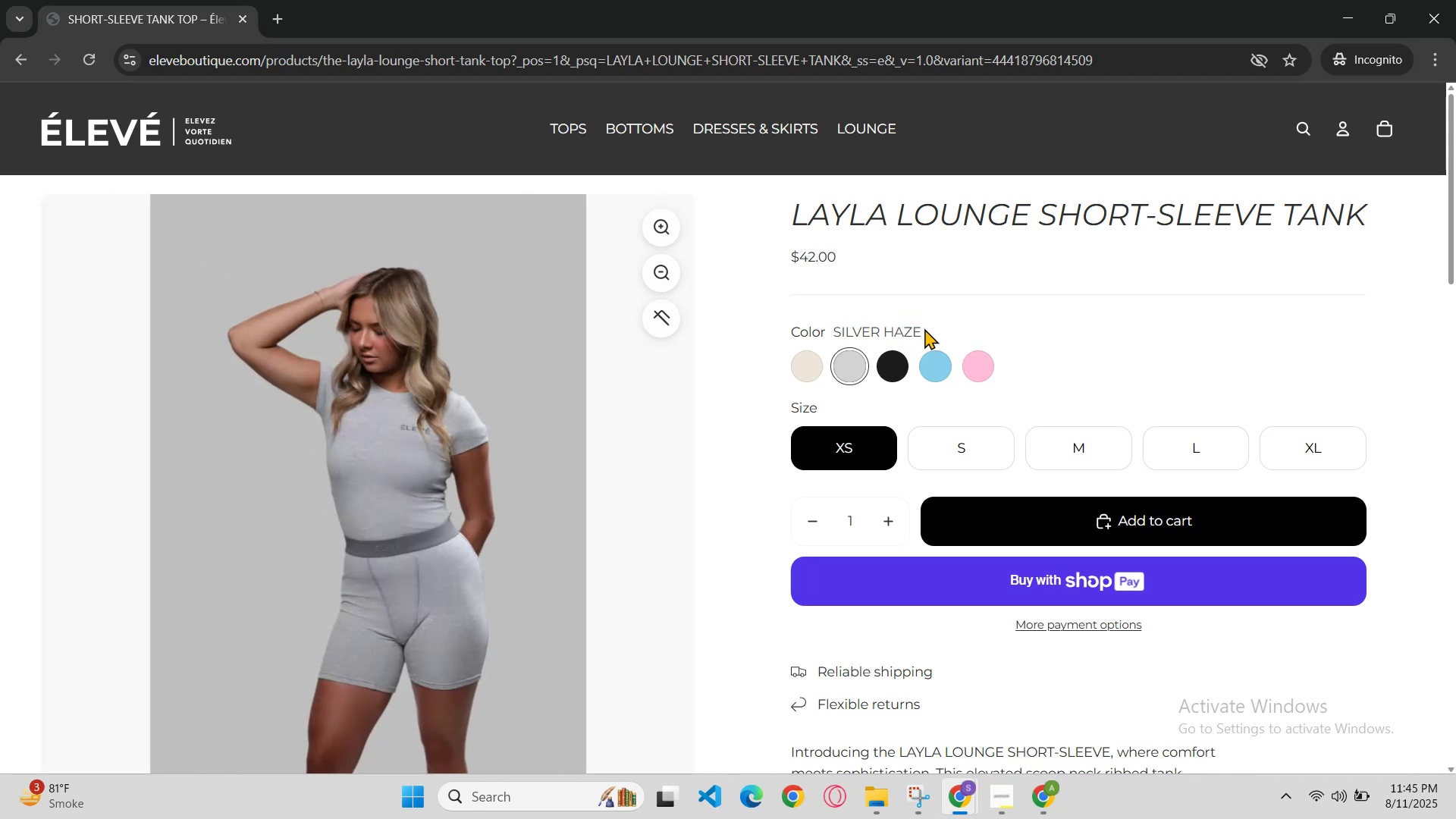 
left_click_drag(start_coordinate=[913, 325], to_coordinate=[841, 317])
 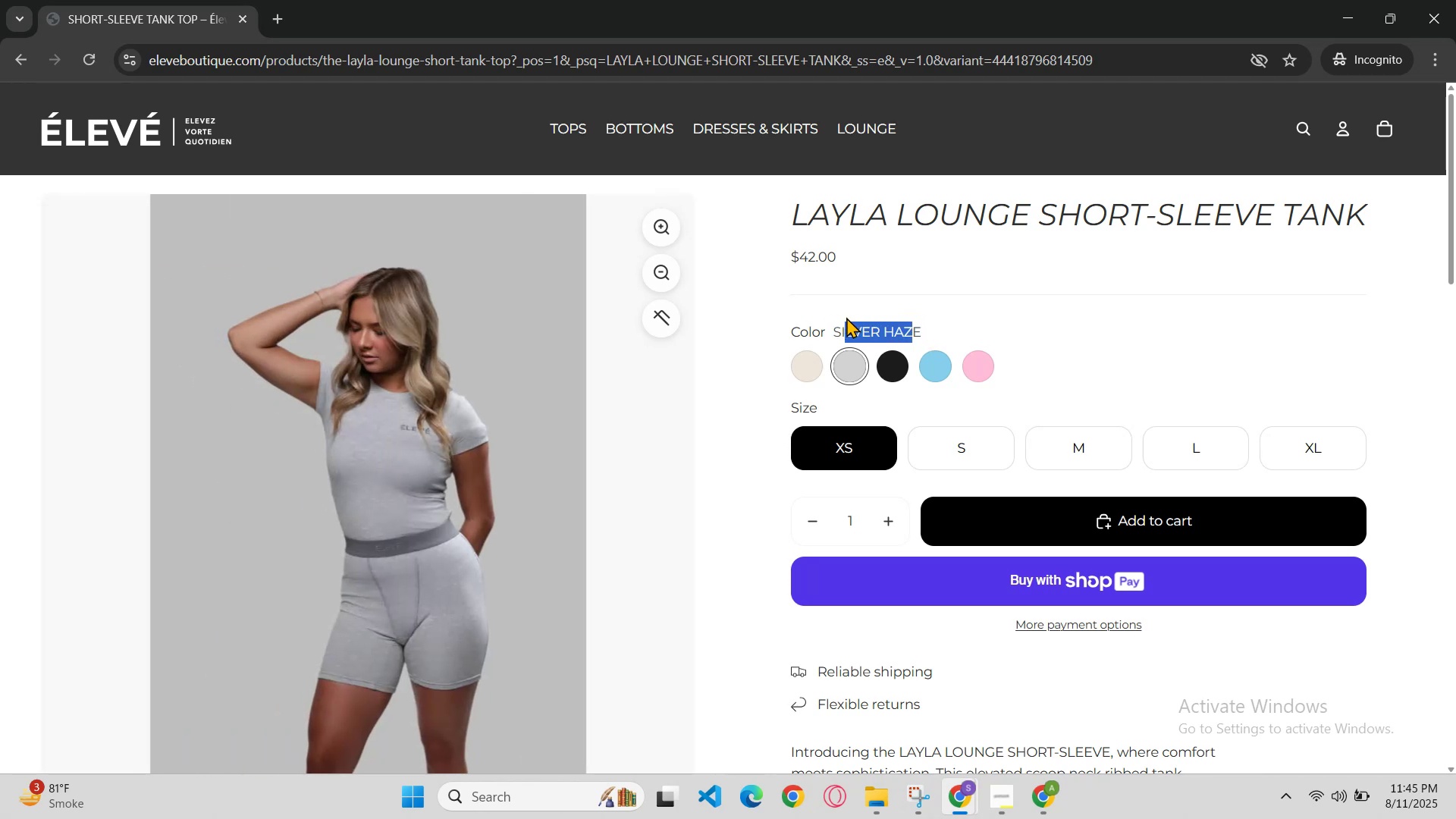 
left_click_drag(start_coordinate=[841, 317], to_coordinate=[836, 317])
 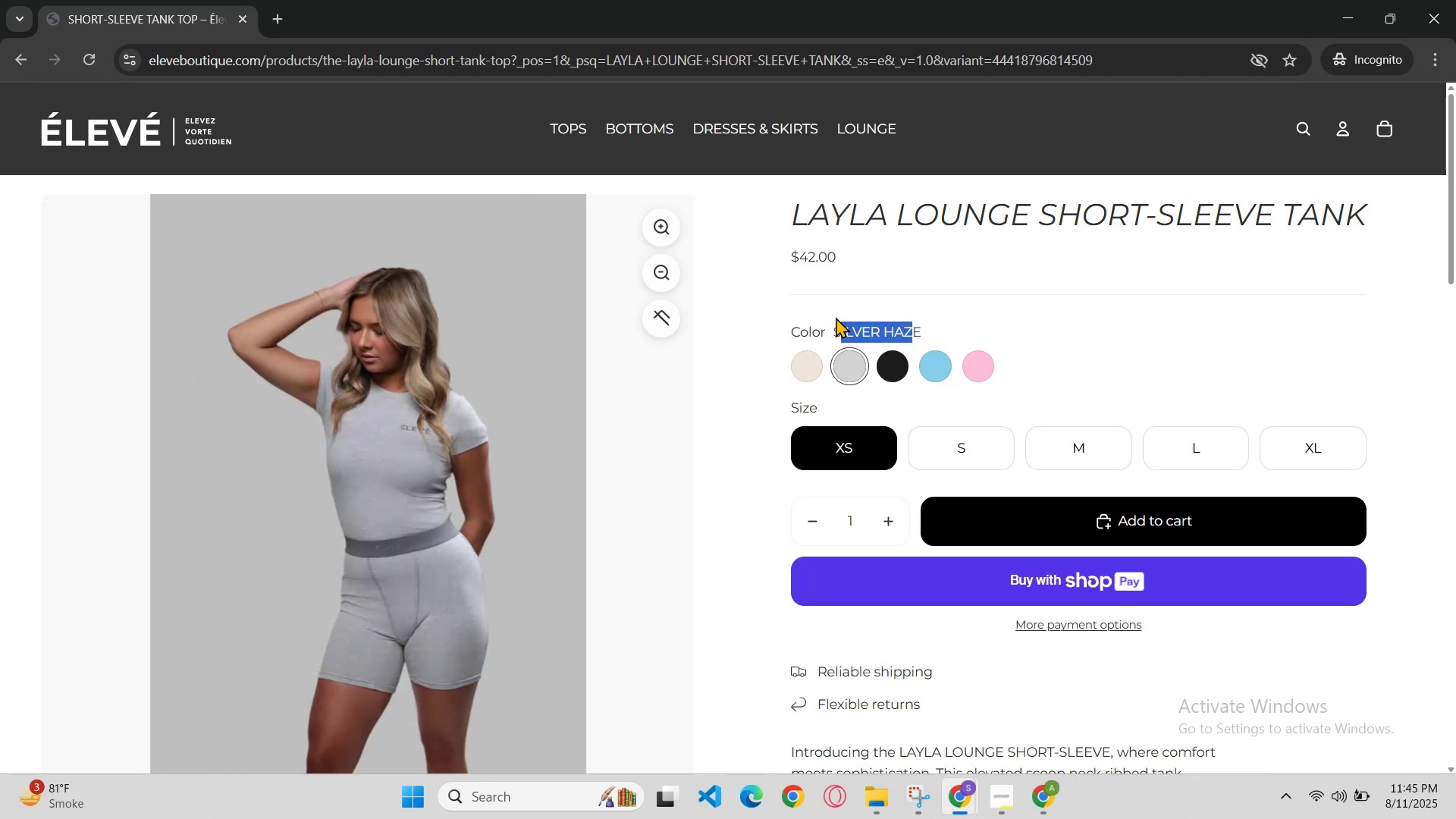 
left_click([834, 318])
 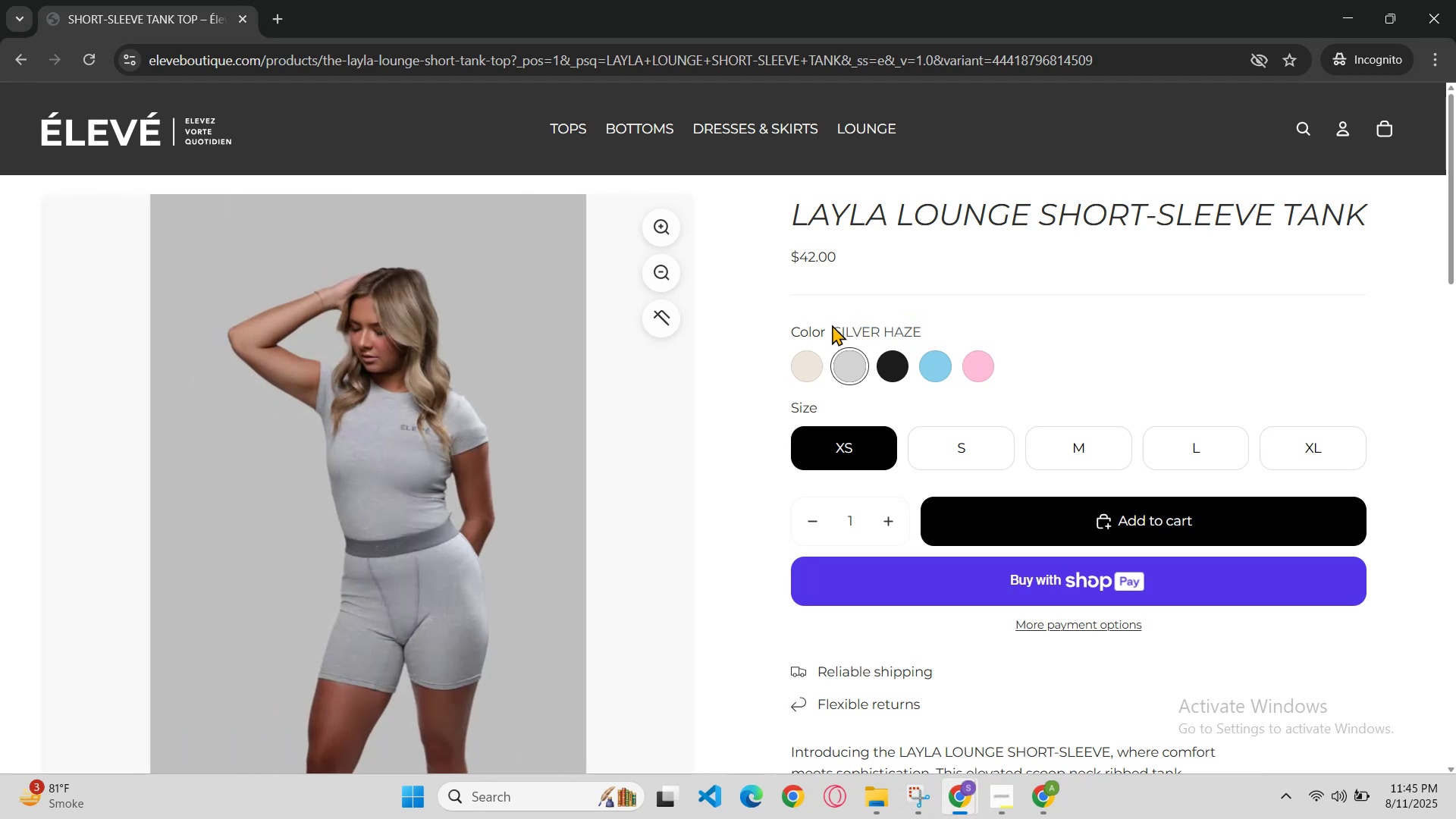 
left_click_drag(start_coordinate=[849, 326], to_coordinate=[853, 326])
 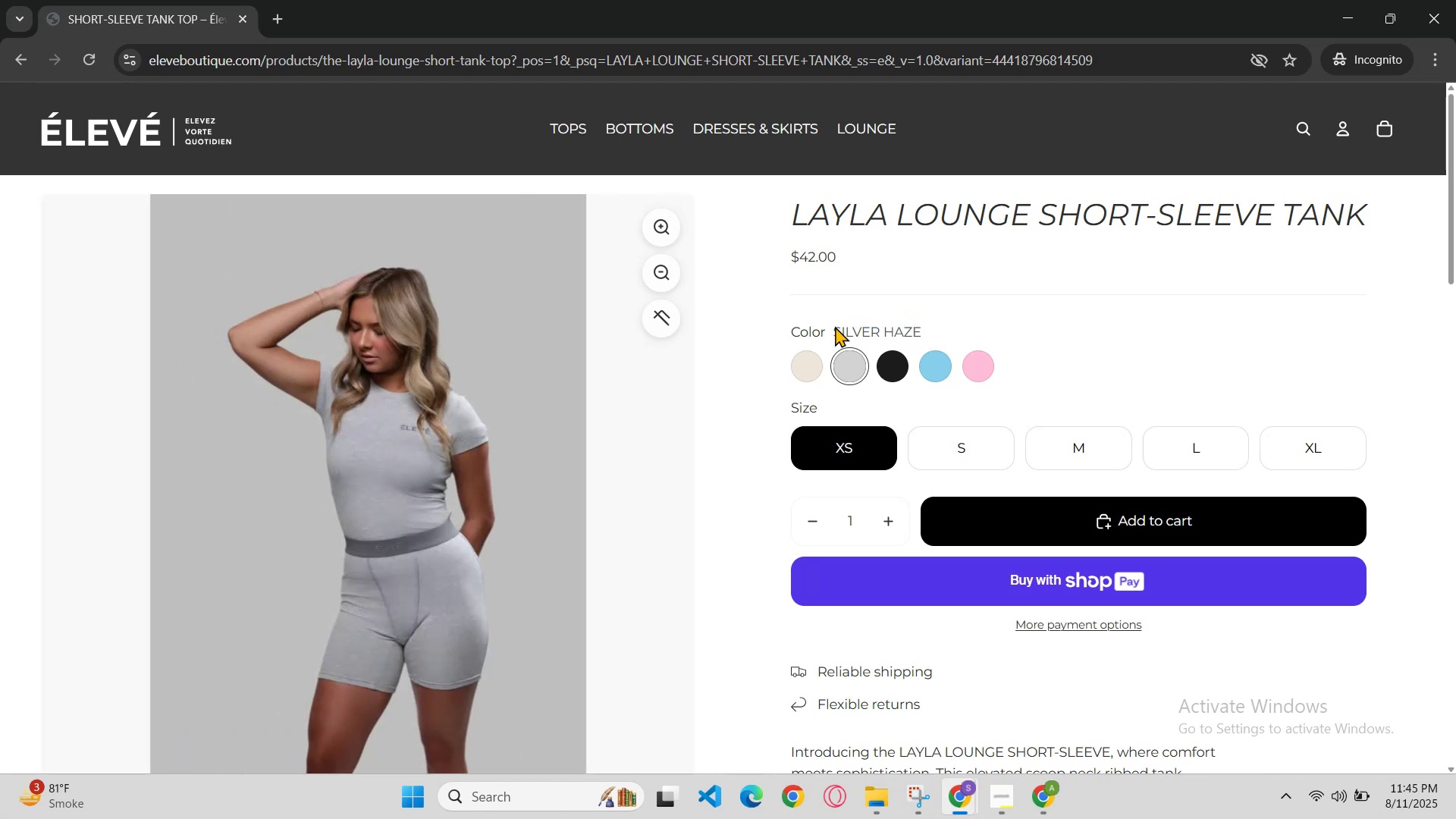 
left_click_drag(start_coordinate=[870, 326], to_coordinate=[924, 325])
 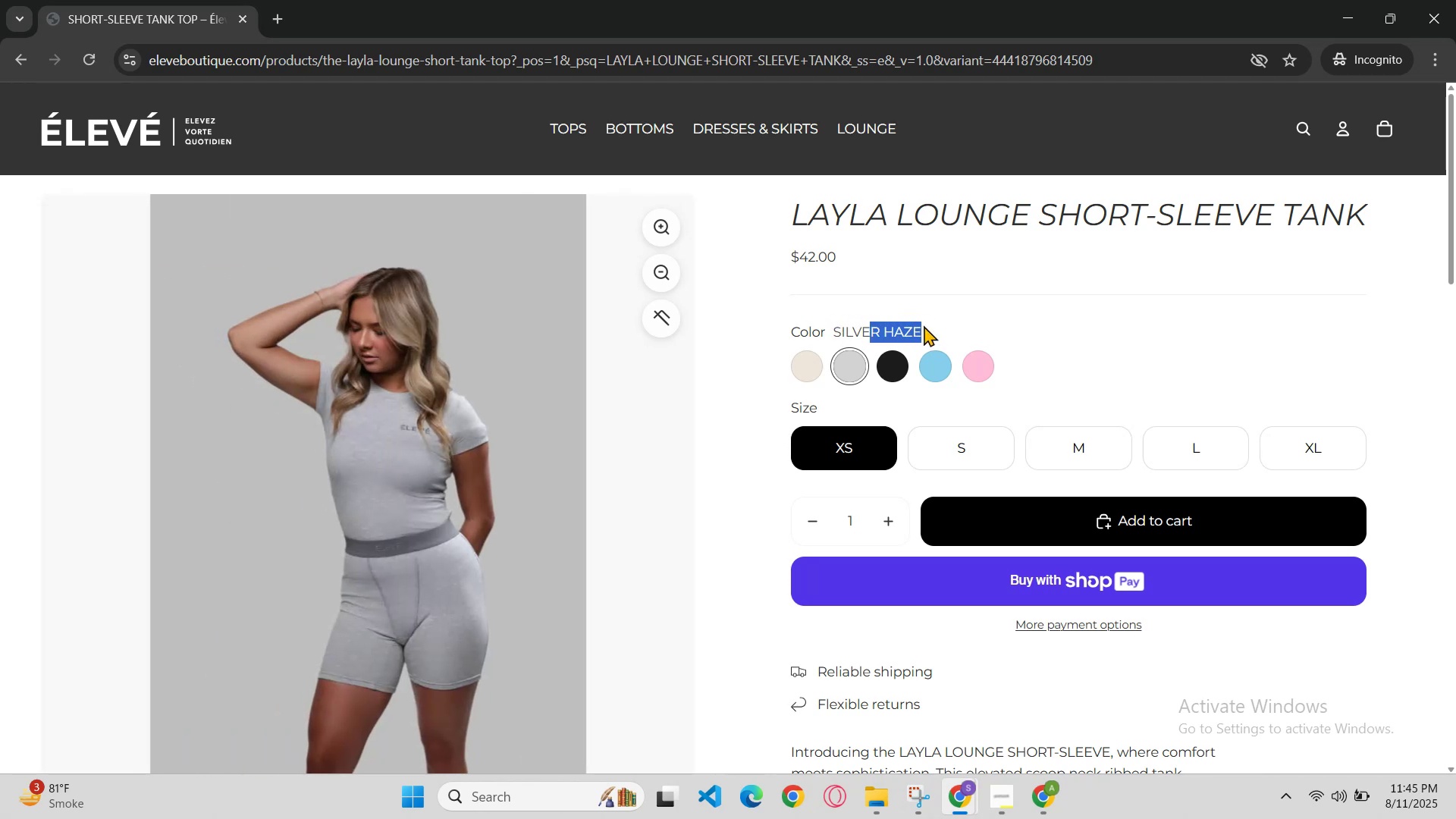 
left_click([924, 325])
 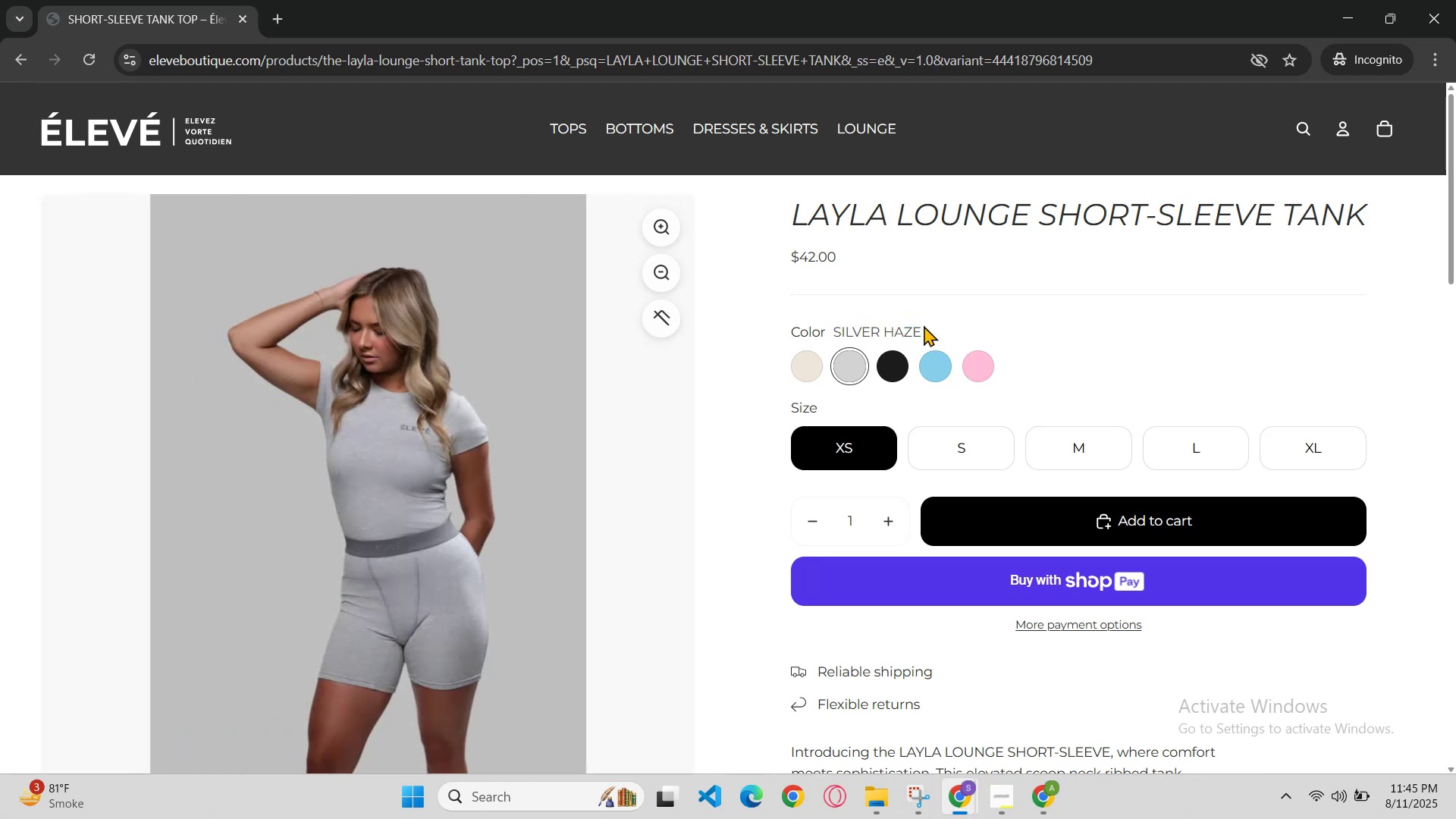 
left_click_drag(start_coordinate=[924, 325], to_coordinate=[870, 317])
 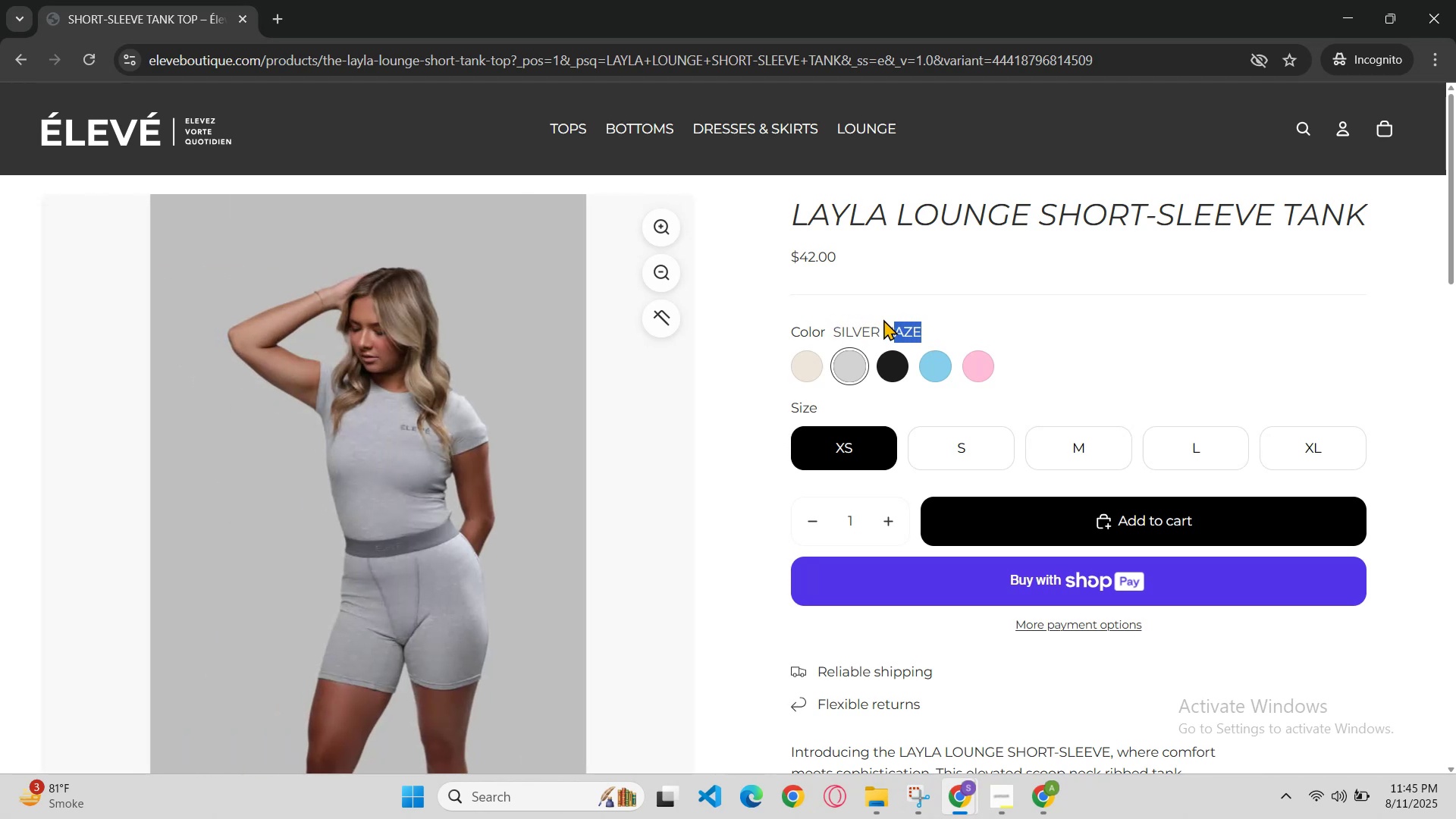 
left_click_drag(start_coordinate=[864, 317], to_coordinate=[835, 317])
 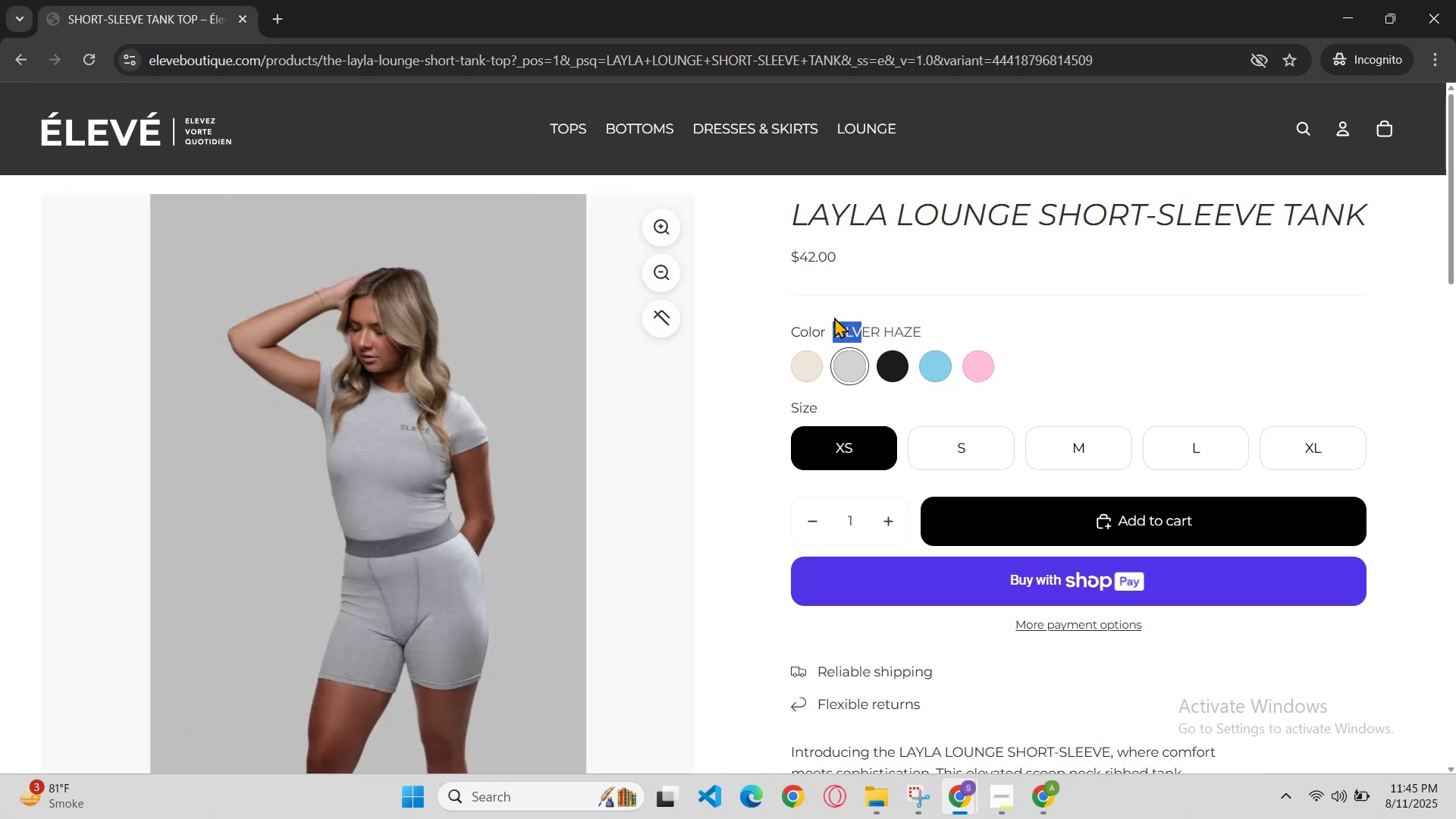 
left_click([834, 319])
 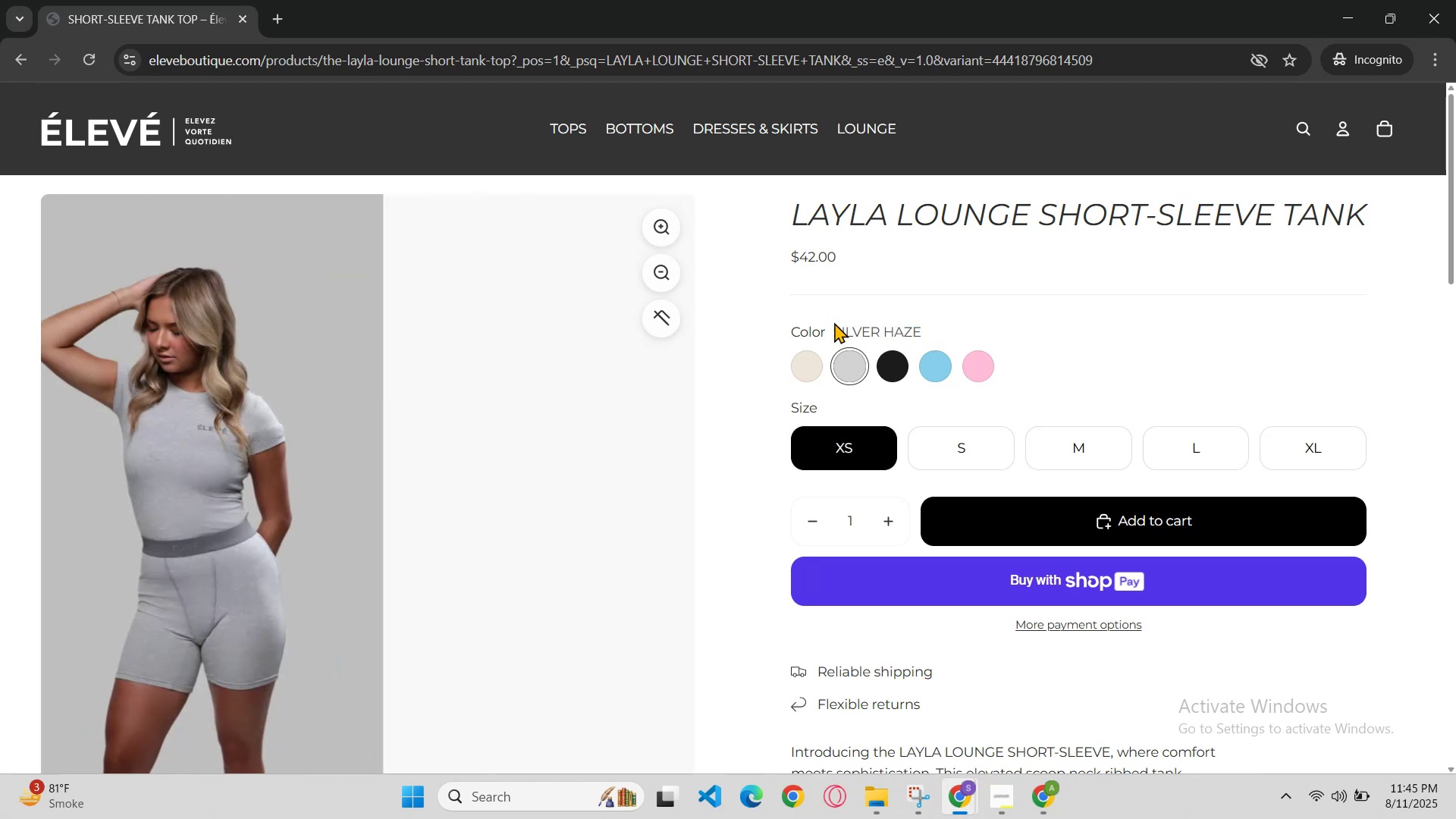 
left_click_drag(start_coordinate=[834, 328], to_coordinate=[846, 330])
 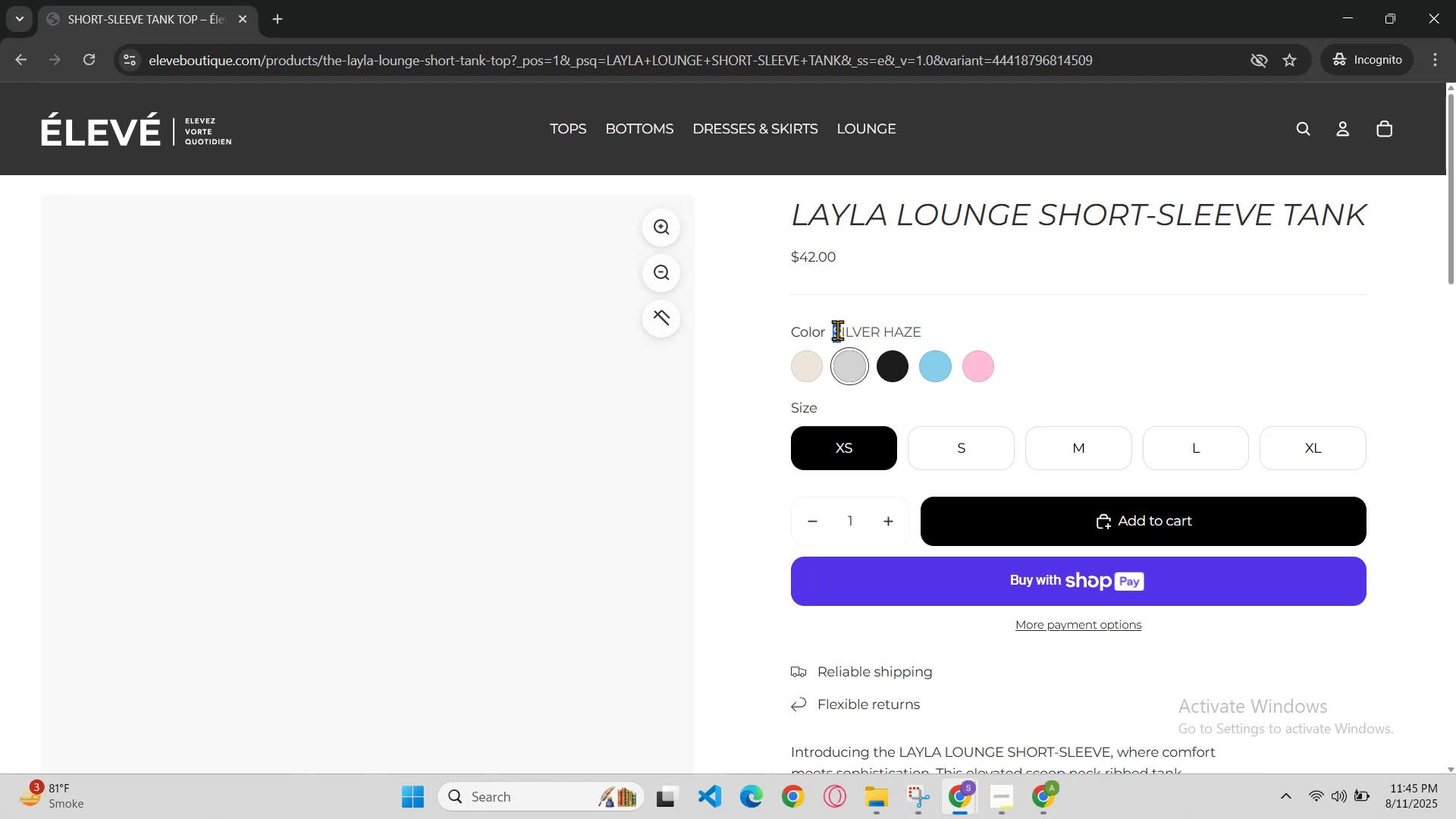 
left_click_drag(start_coordinate=[870, 330], to_coordinate=[877, 330])
 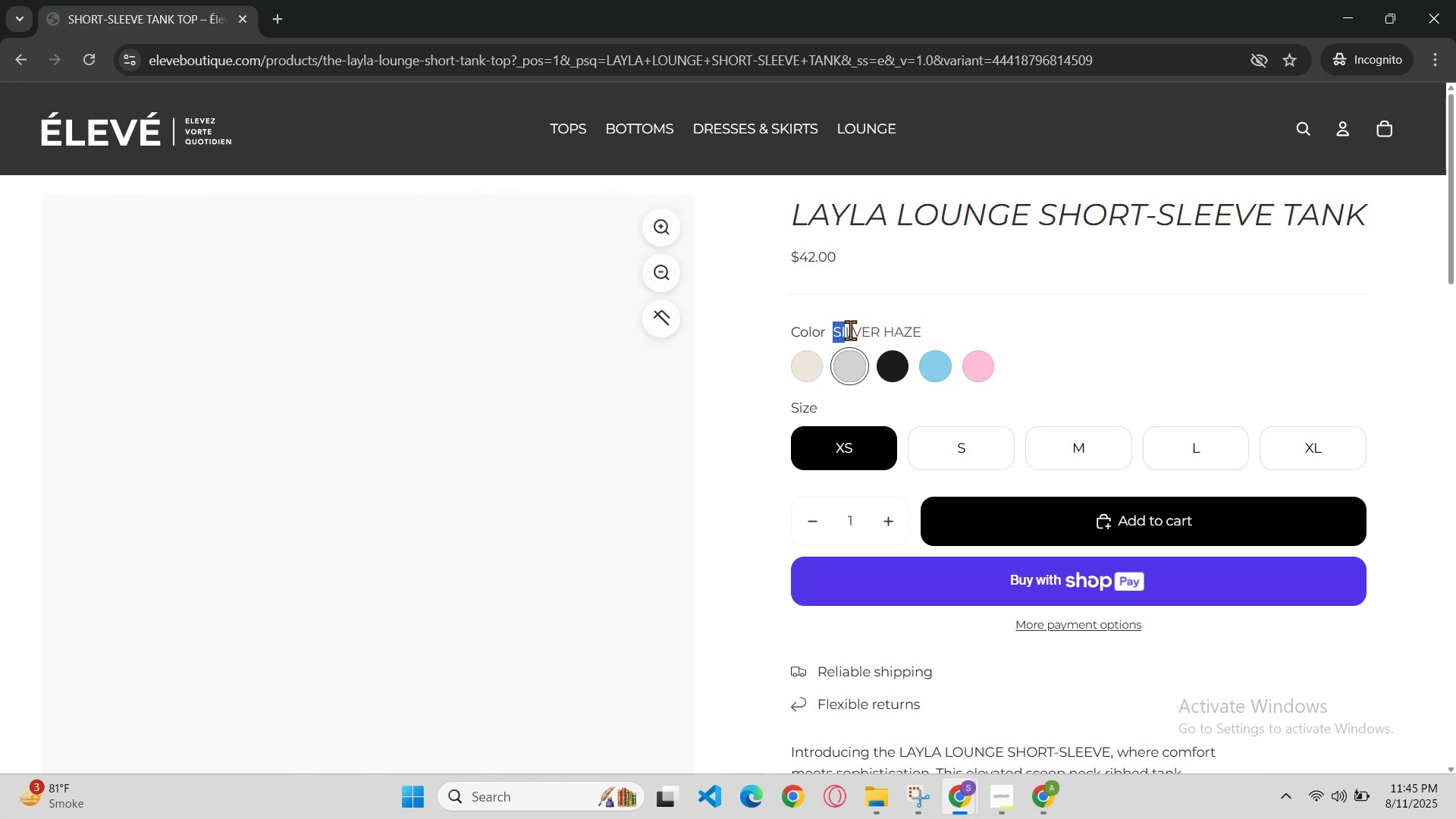 
left_click_drag(start_coordinate=[887, 329], to_coordinate=[946, 323])
 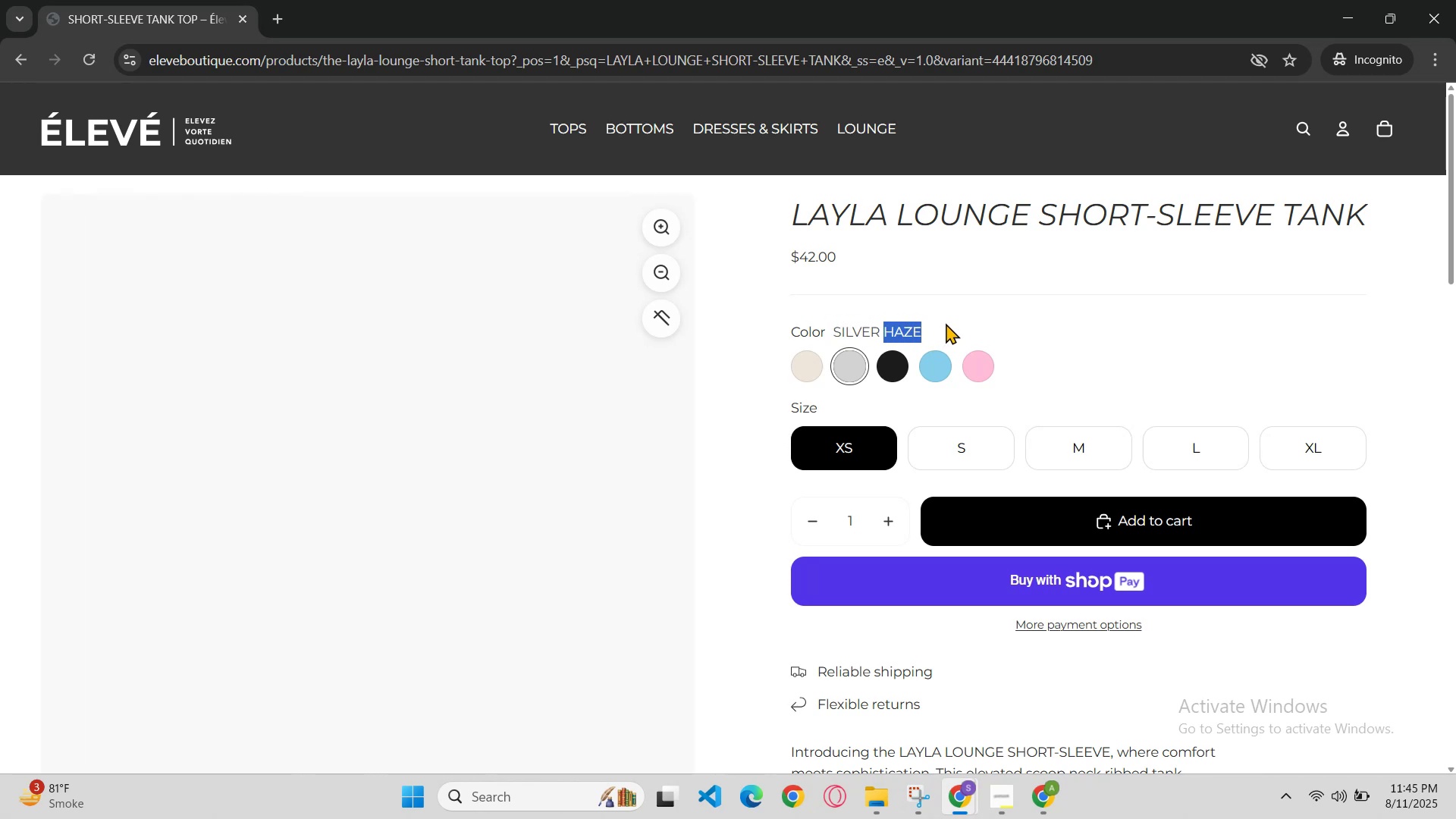 
left_click([946, 323])
 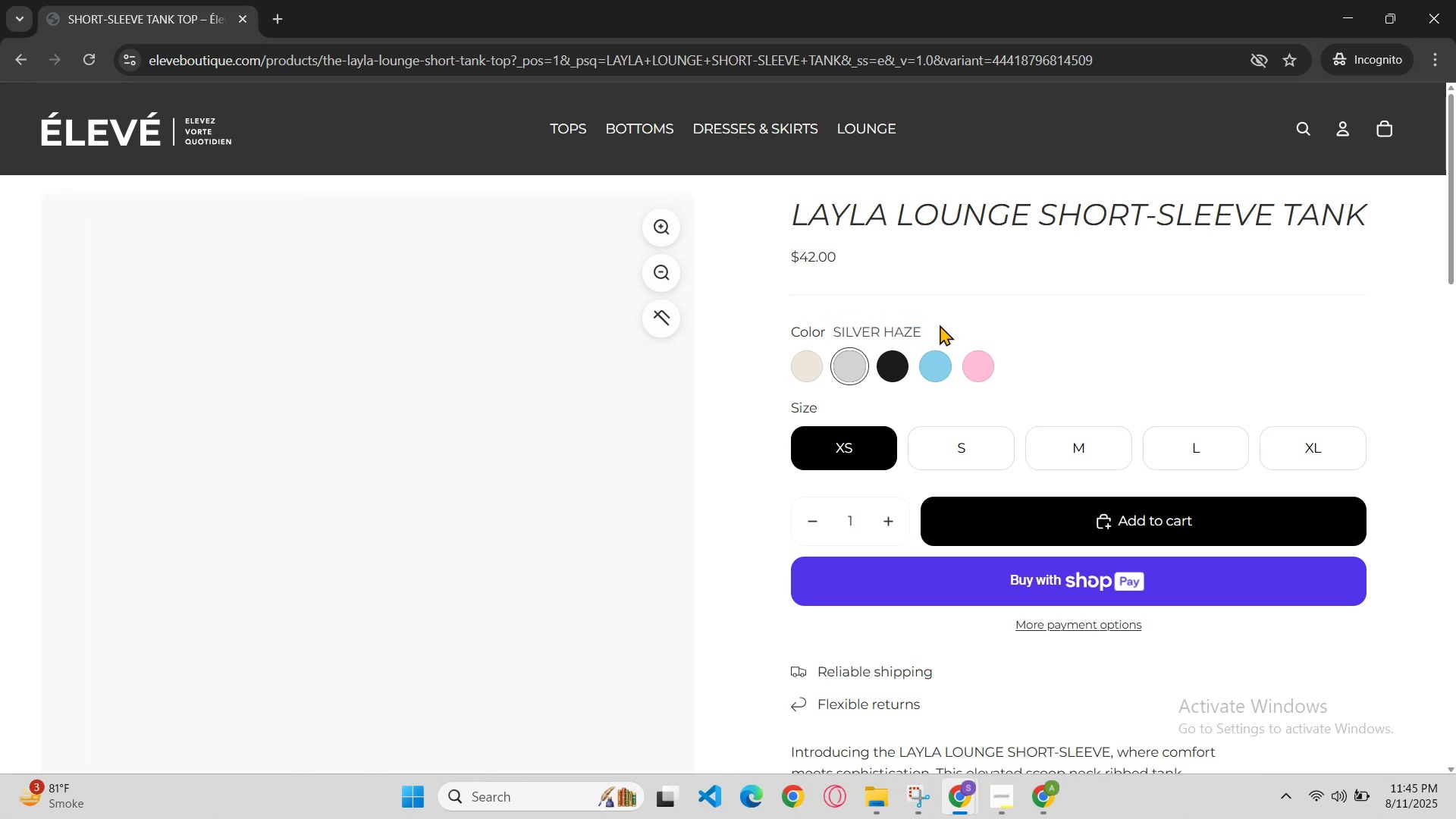 
left_click_drag(start_coordinate=[938, 327], to_coordinate=[882, 321])
 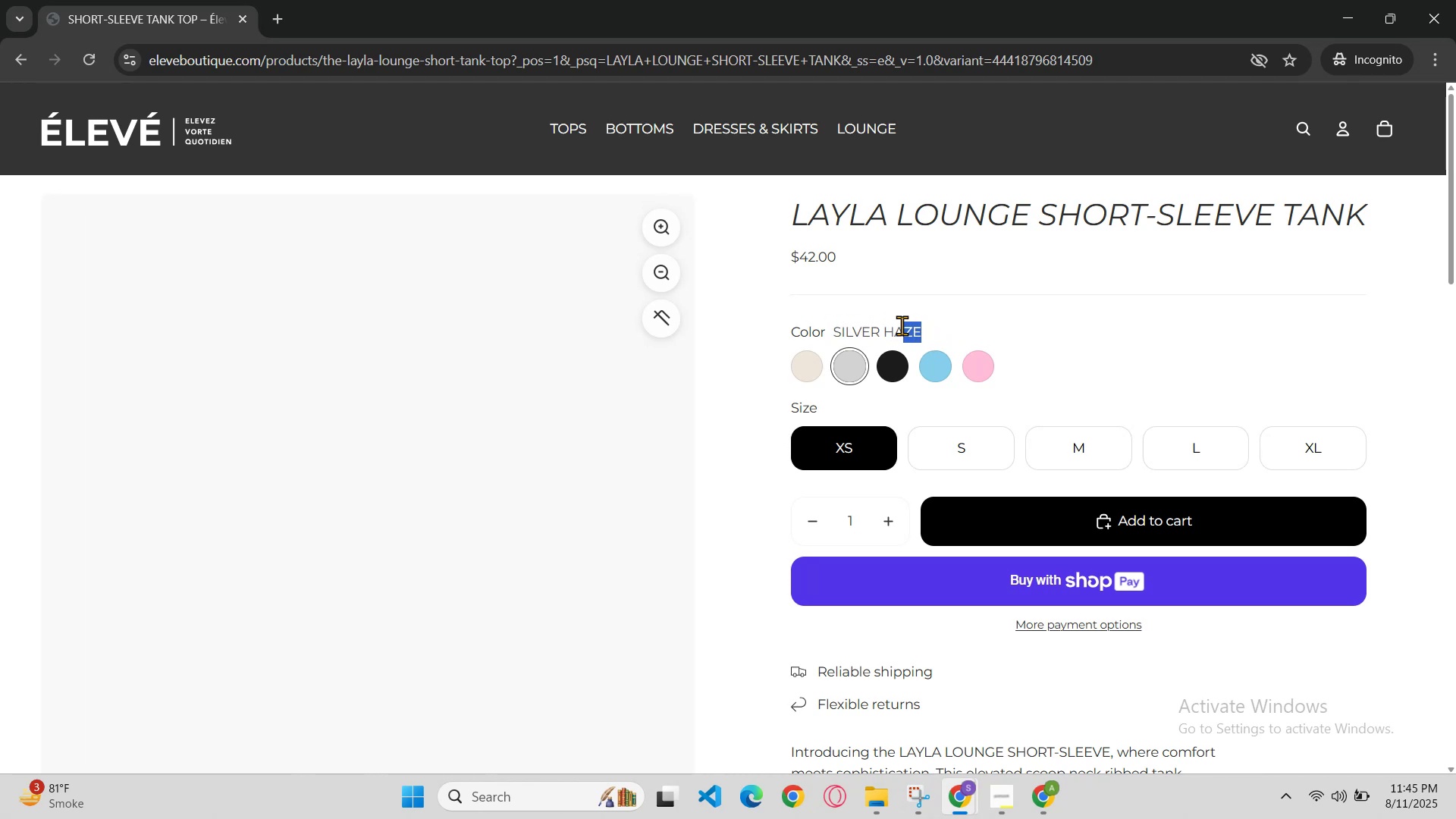 
left_click_drag(start_coordinate=[871, 318], to_coordinate=[863, 318])
 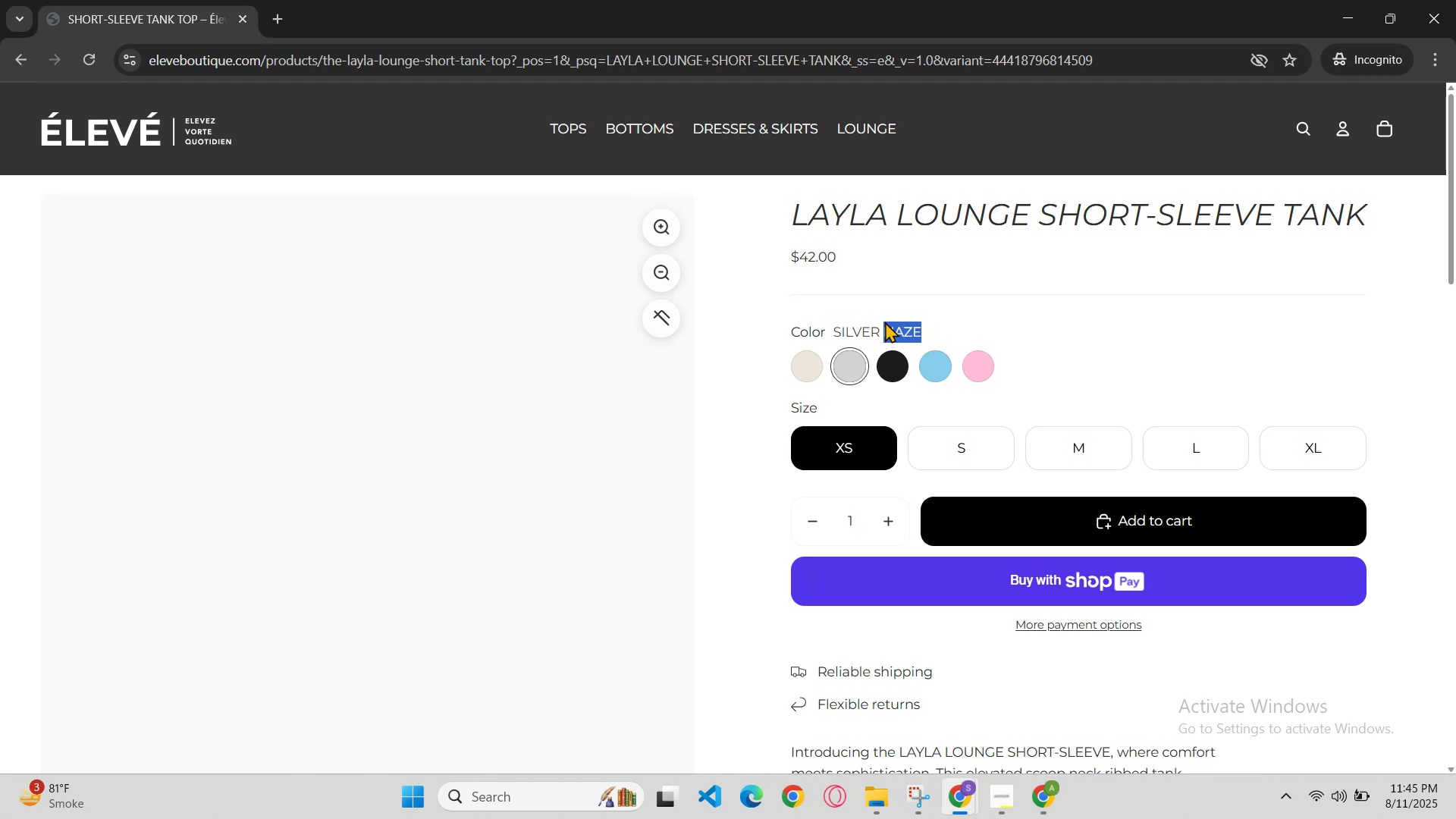 
left_click_drag(start_coordinate=[859, 318], to_coordinate=[844, 318])
 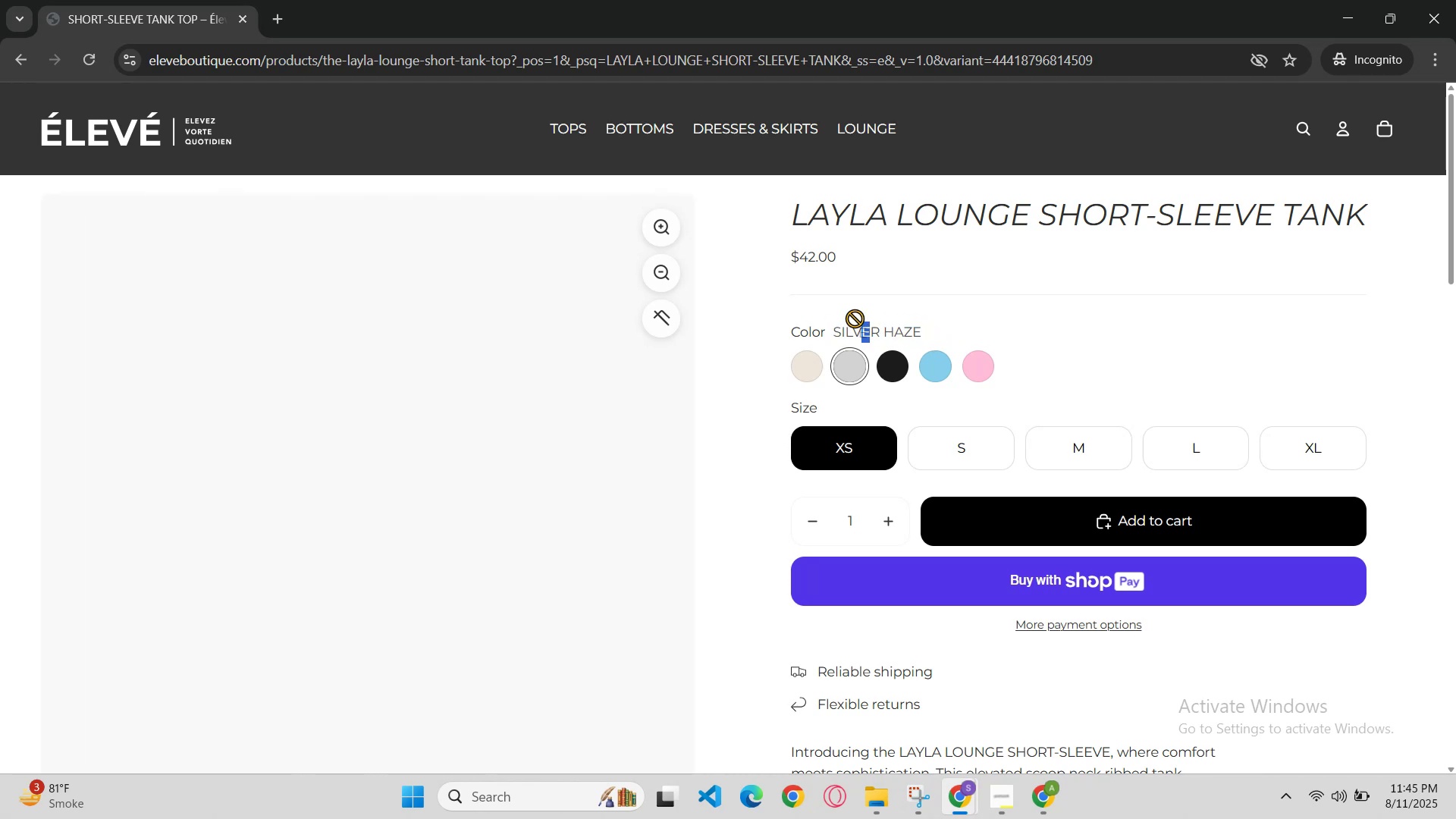 
left_click_drag(start_coordinate=[842, 318], to_coordinate=[833, 321])
 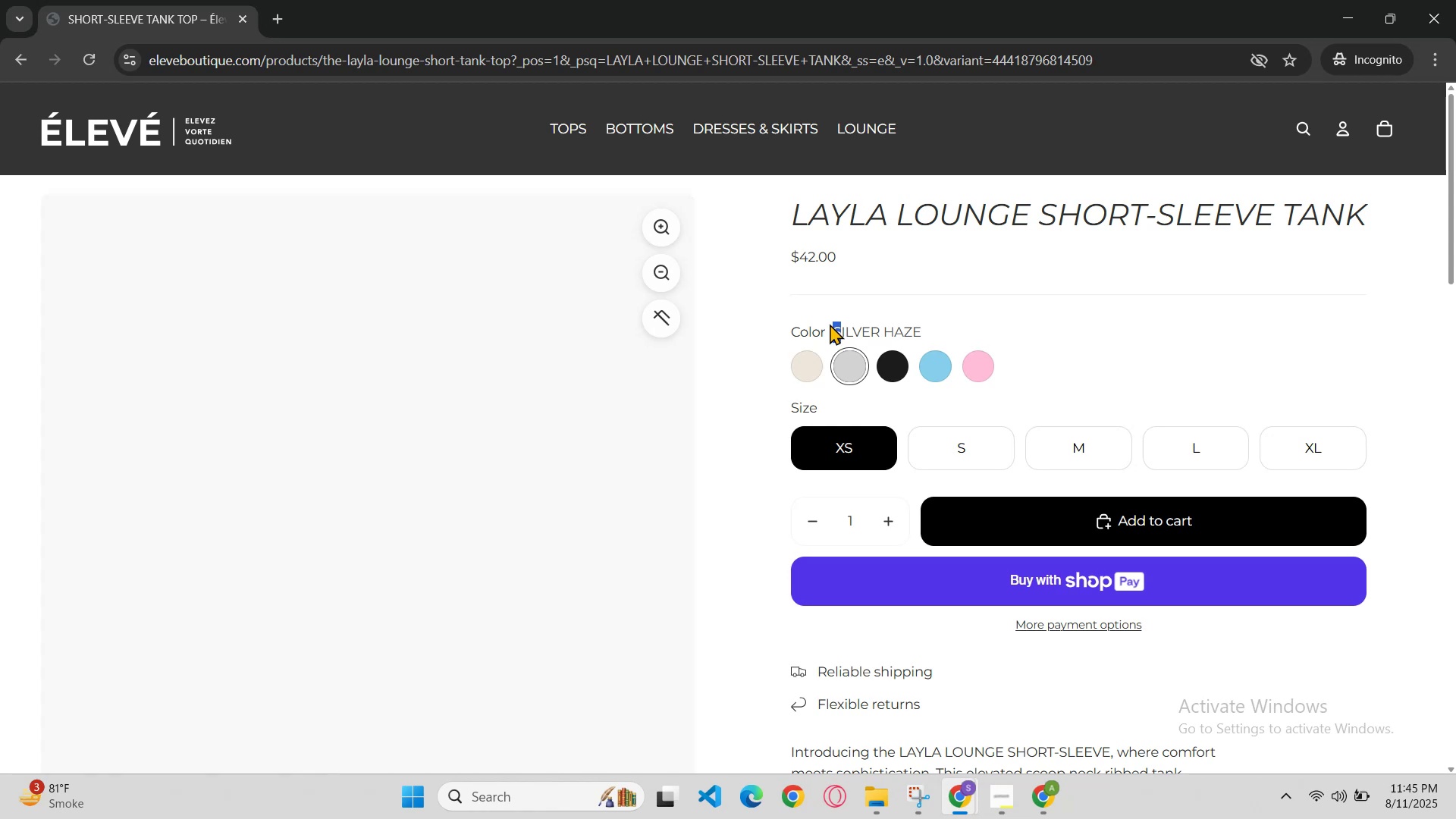 
left_click([830, 325])
 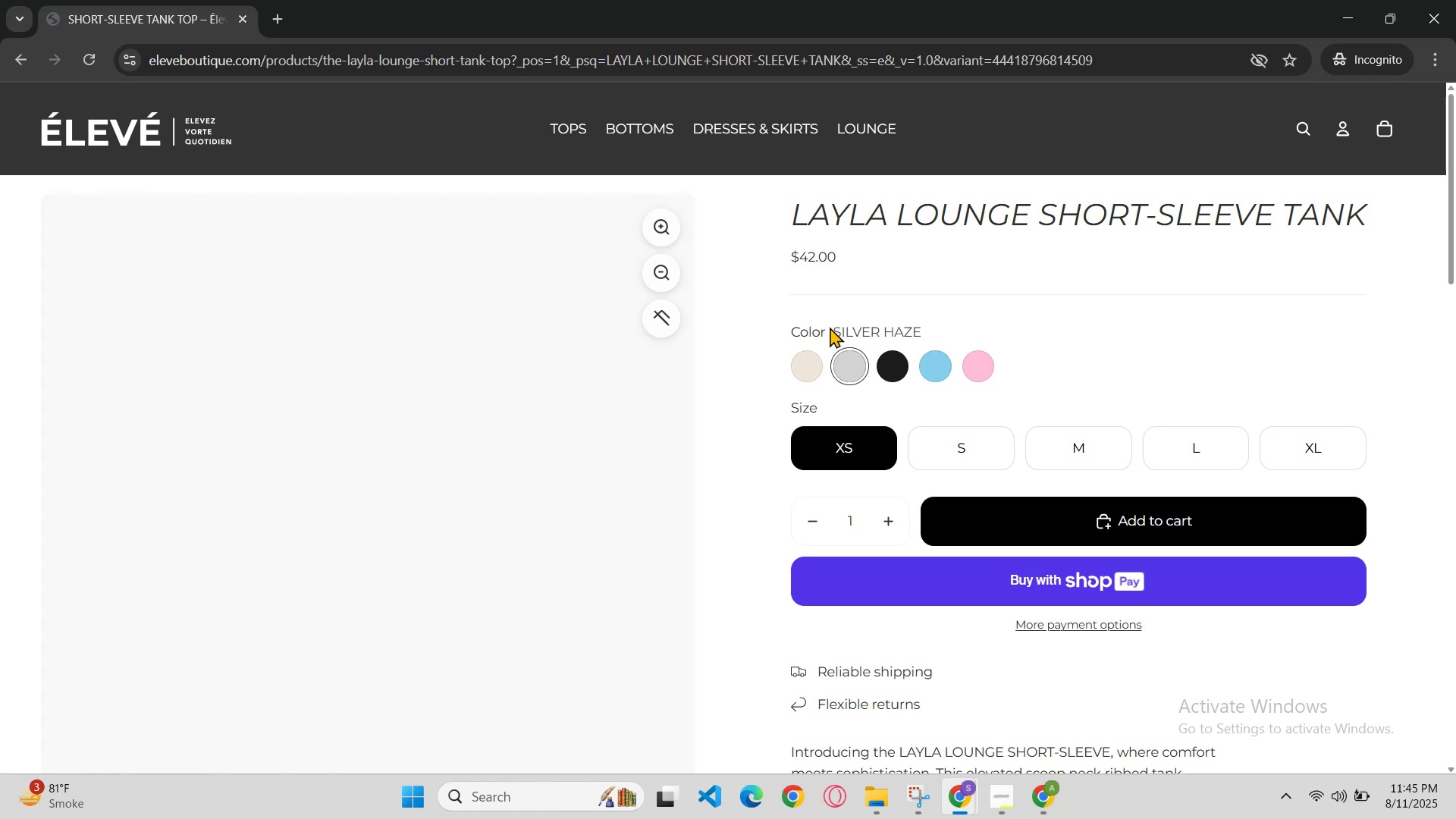 
left_click_drag(start_coordinate=[832, 328], to_coordinate=[851, 331])
 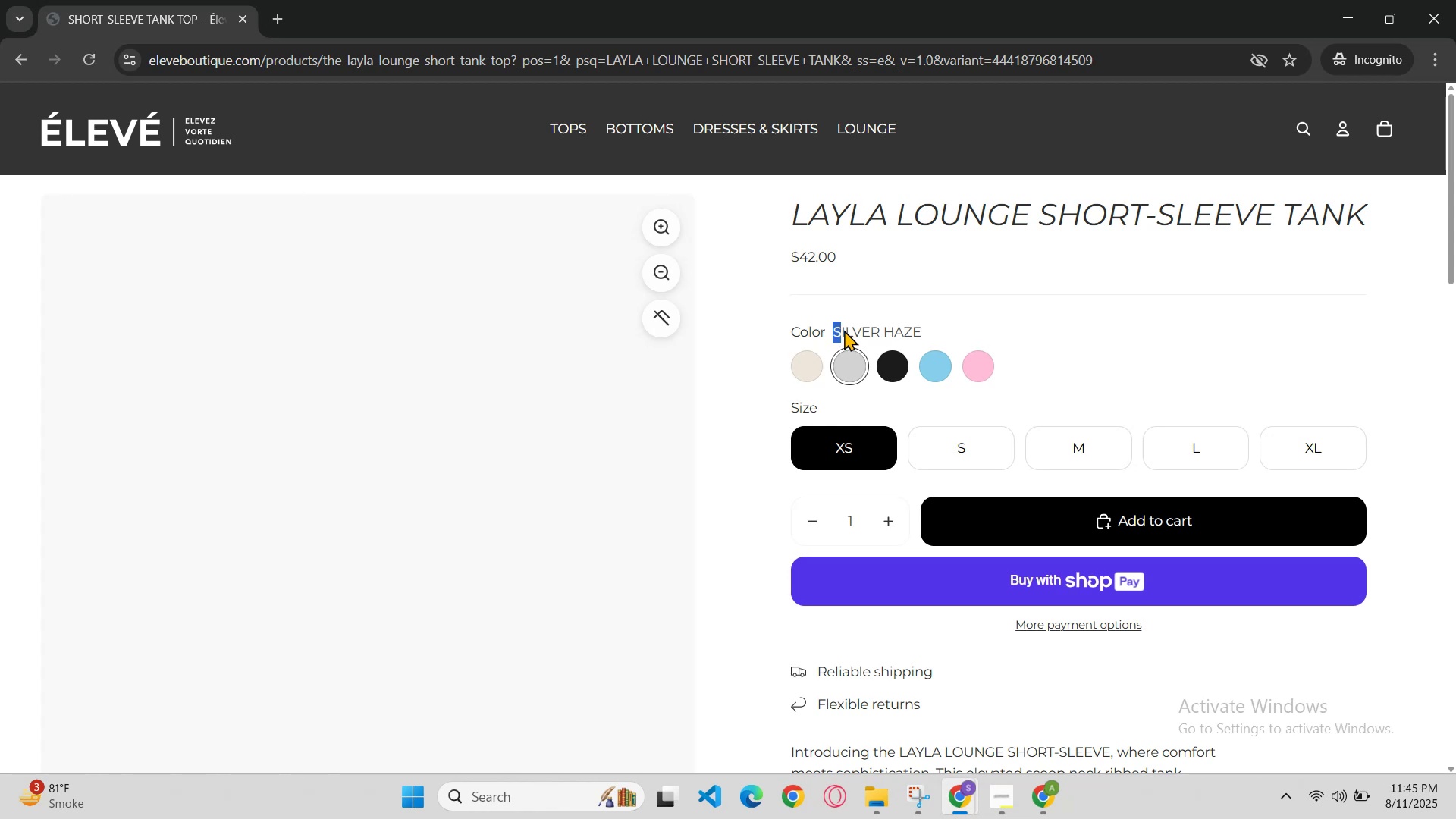 
left_click_drag(start_coordinate=[853, 331], to_coordinate=[858, 331])
 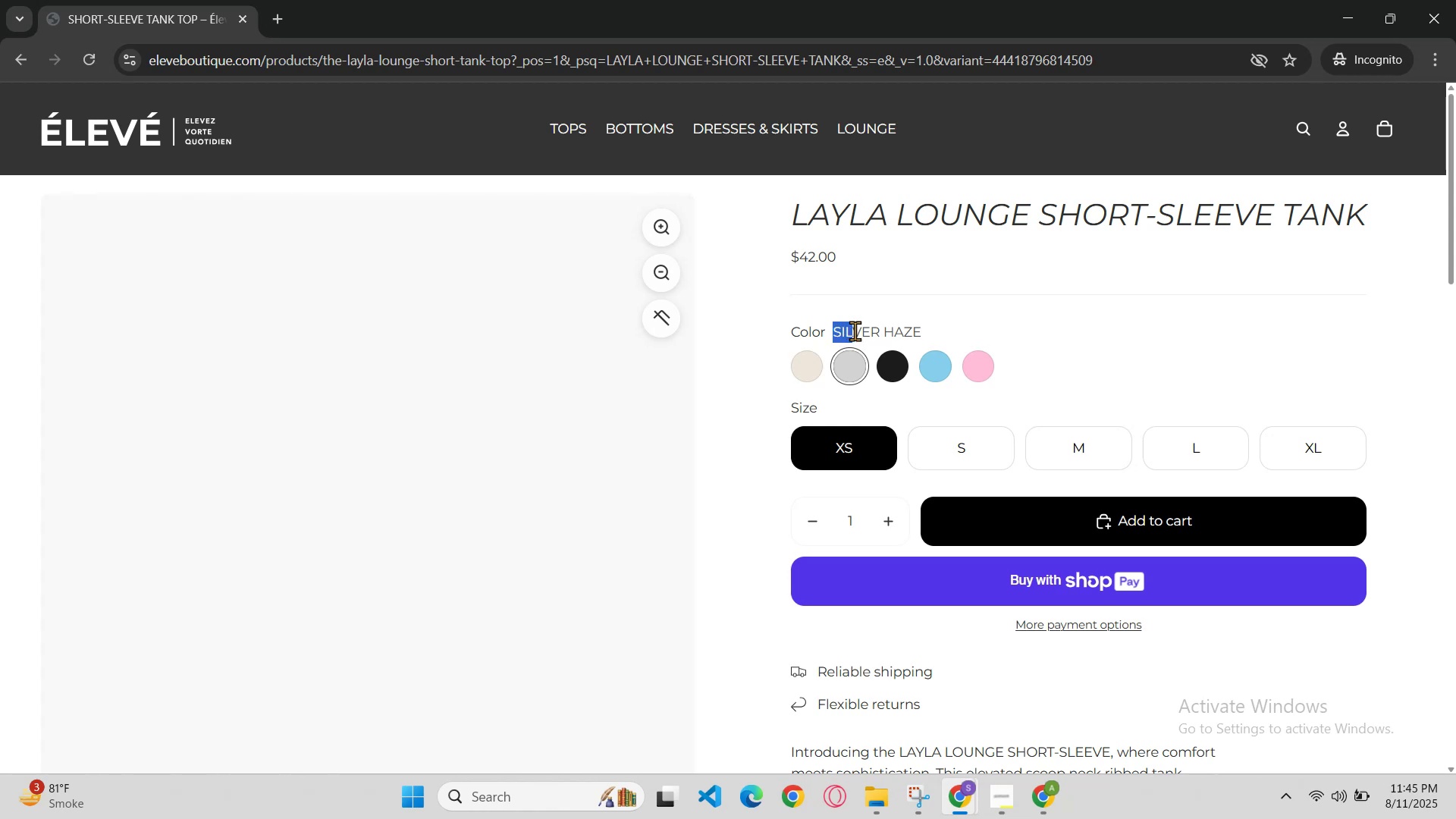 
left_click_drag(start_coordinate=[864, 331], to_coordinate=[876, 331])
 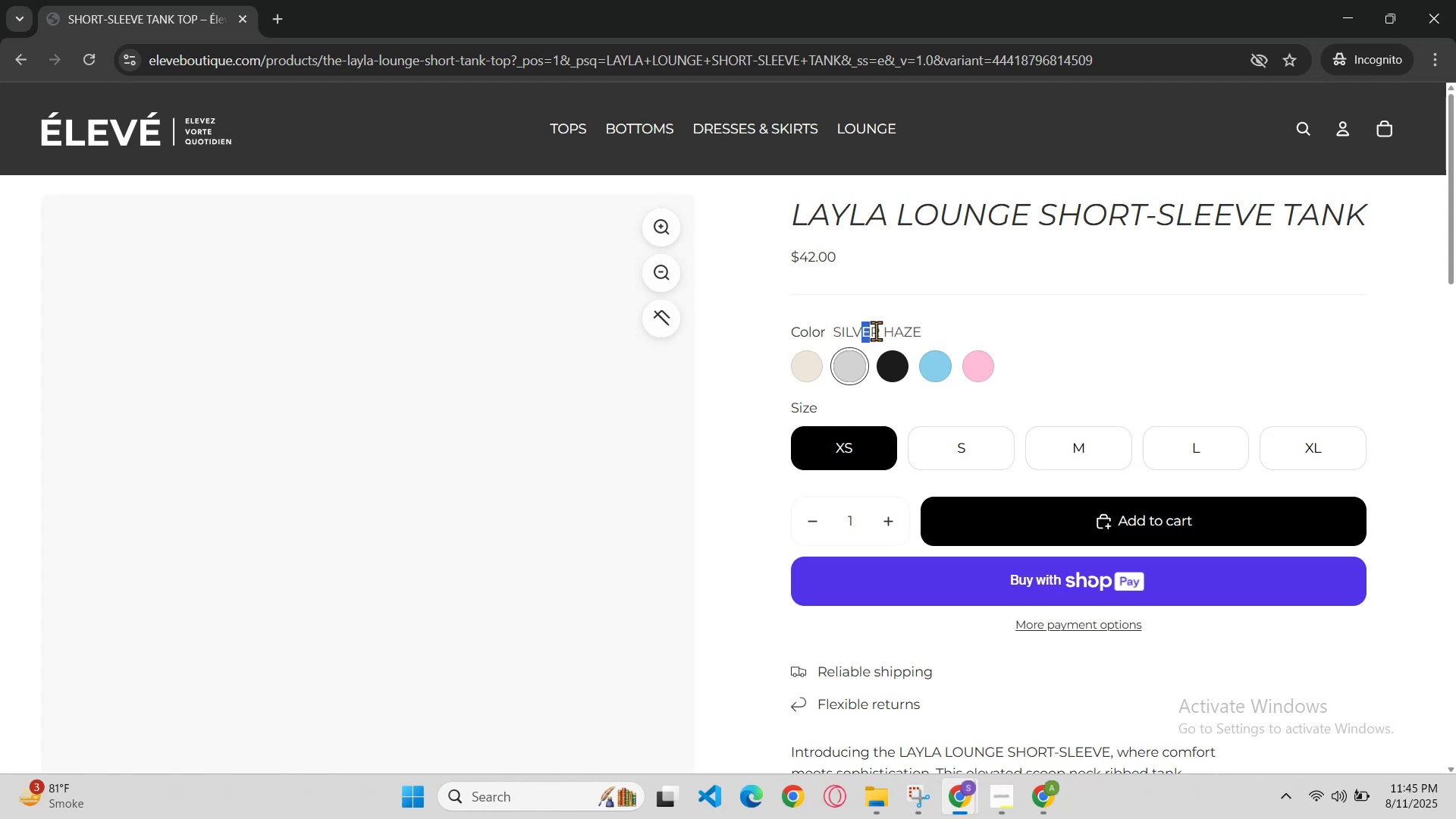 
left_click_drag(start_coordinate=[895, 331], to_coordinate=[921, 331])
 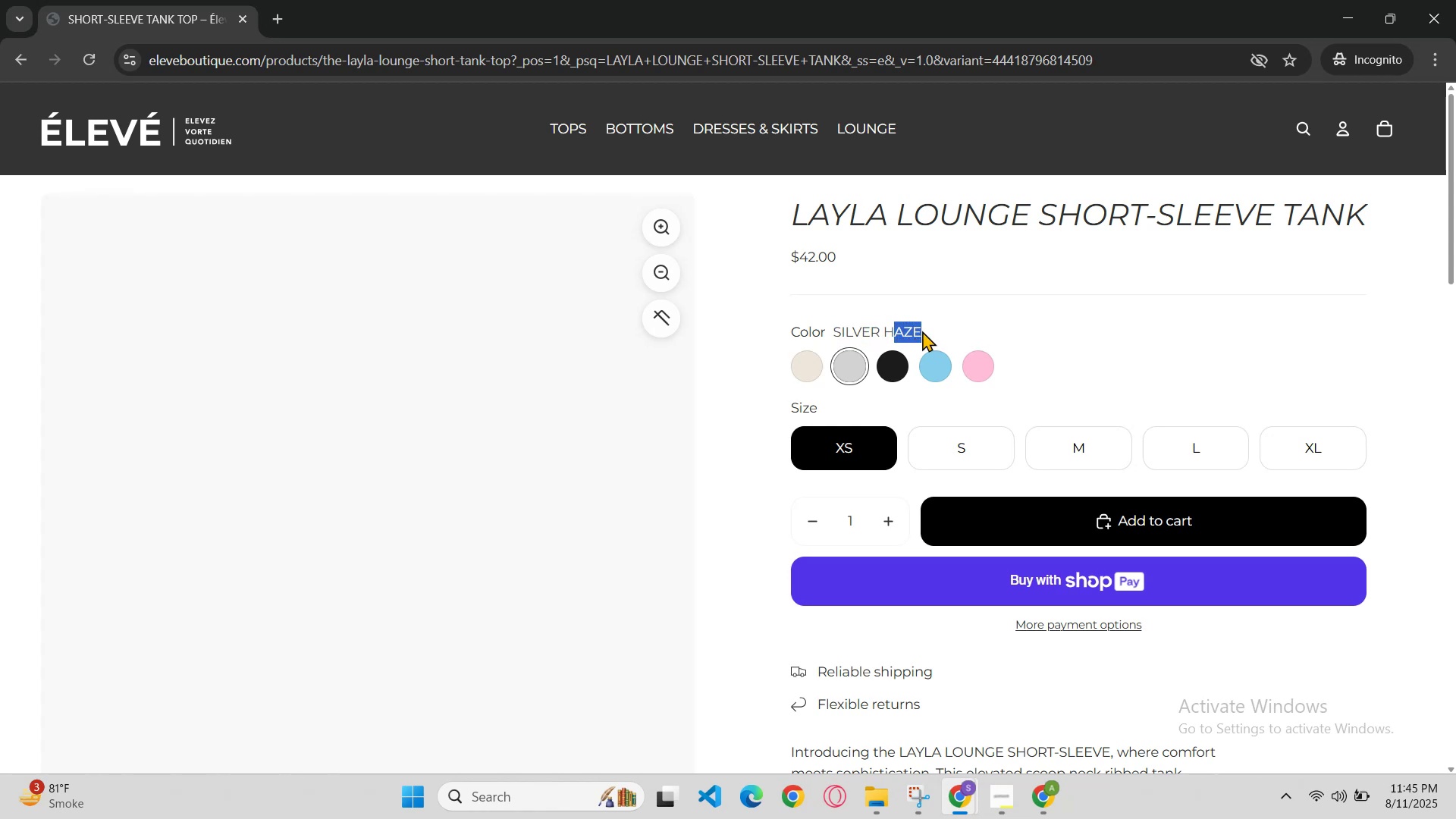 
left_click([922, 331])
 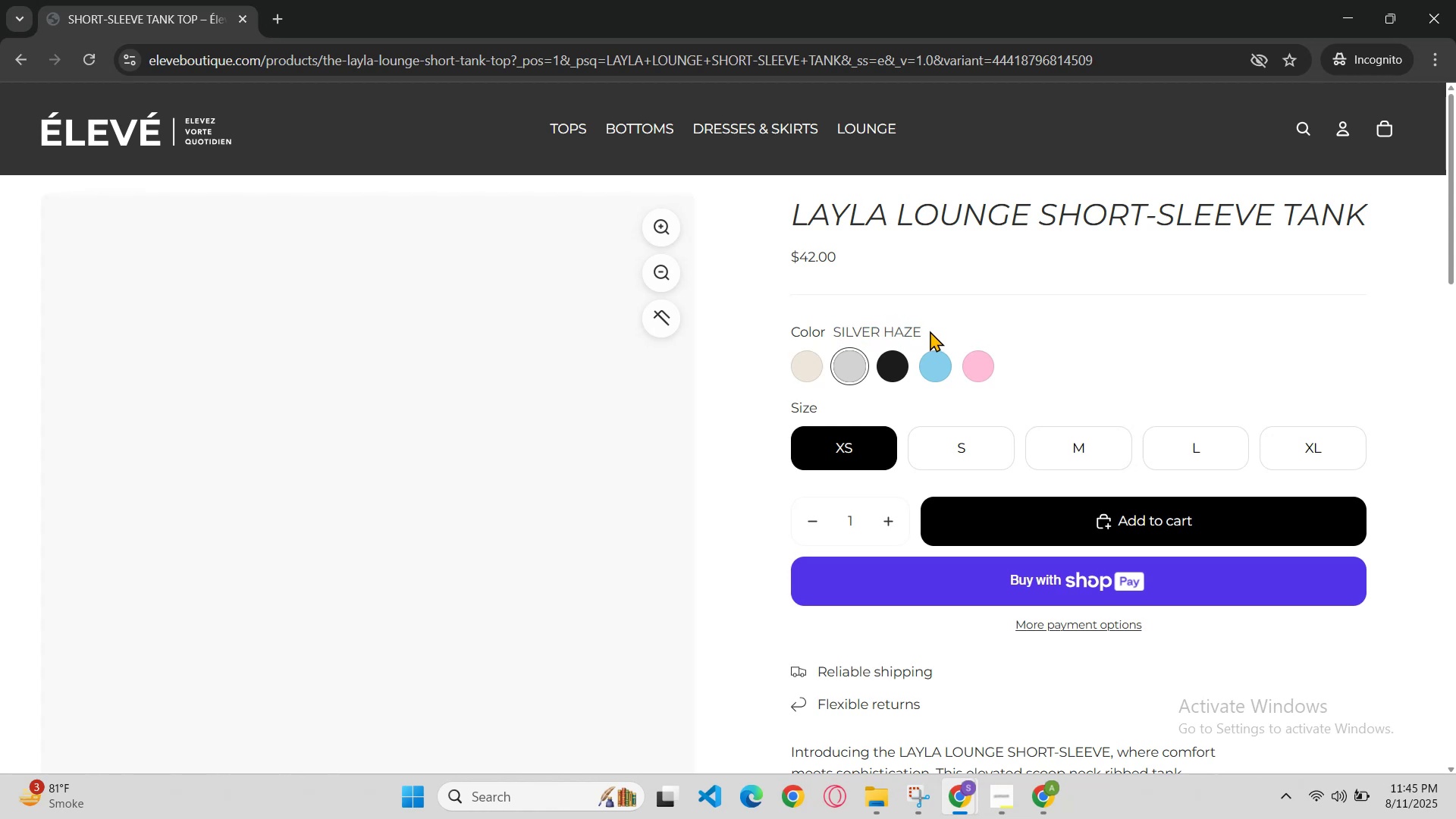 
left_click([930, 331])
 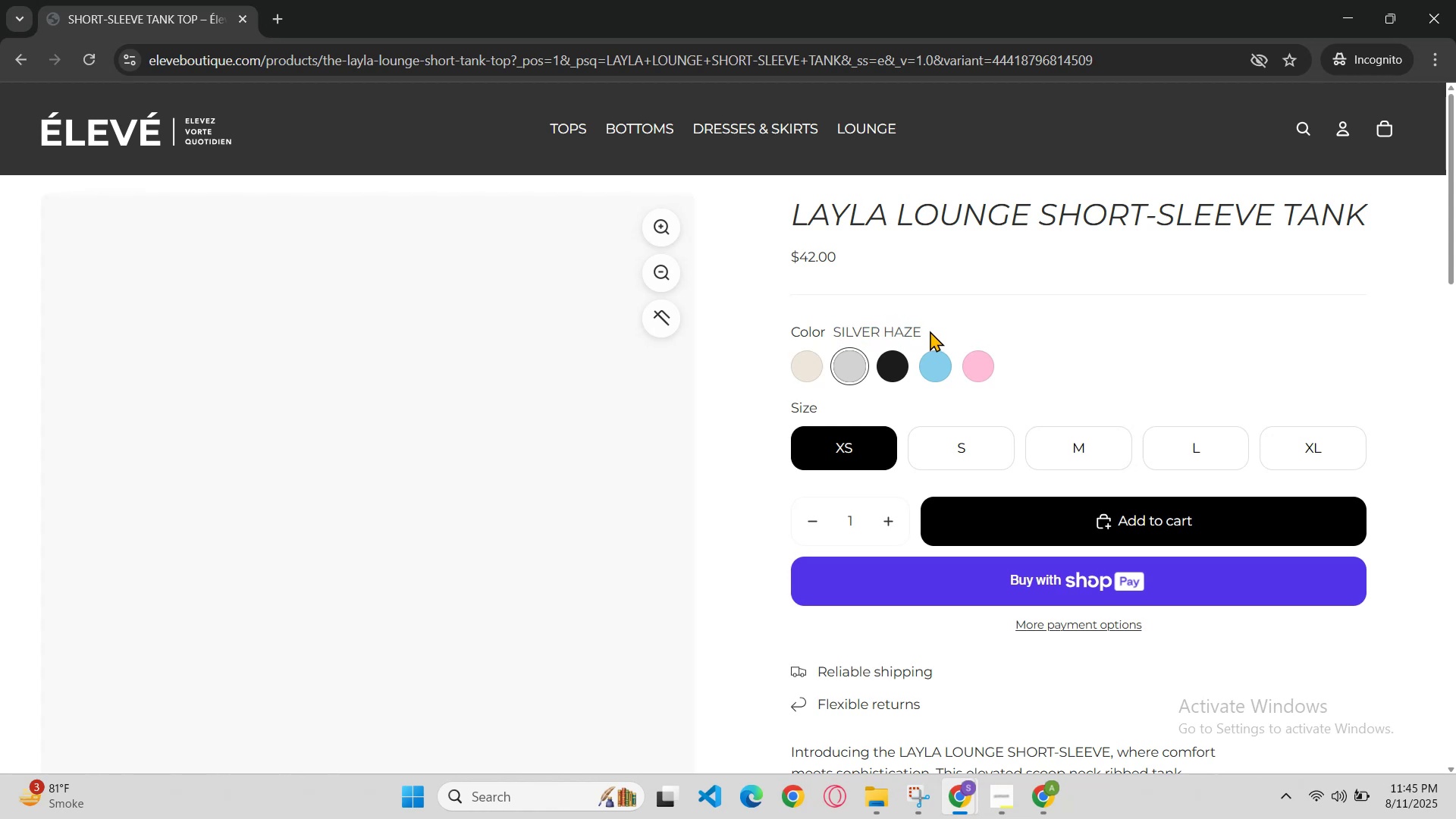 
left_click_drag(start_coordinate=[930, 331], to_coordinate=[879, 325])
 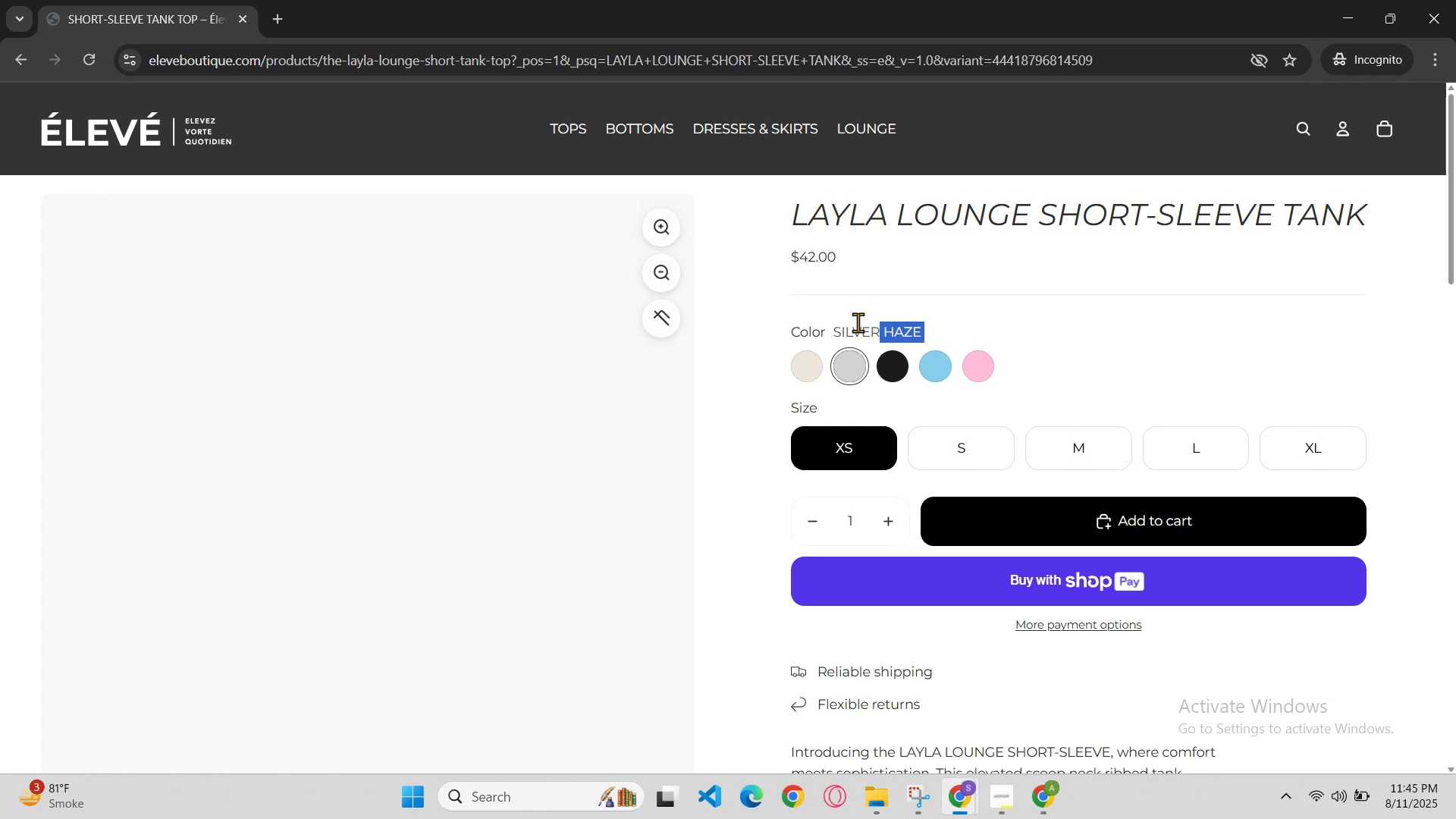 
left_click_drag(start_coordinate=[843, 322], to_coordinate=[837, 322])
 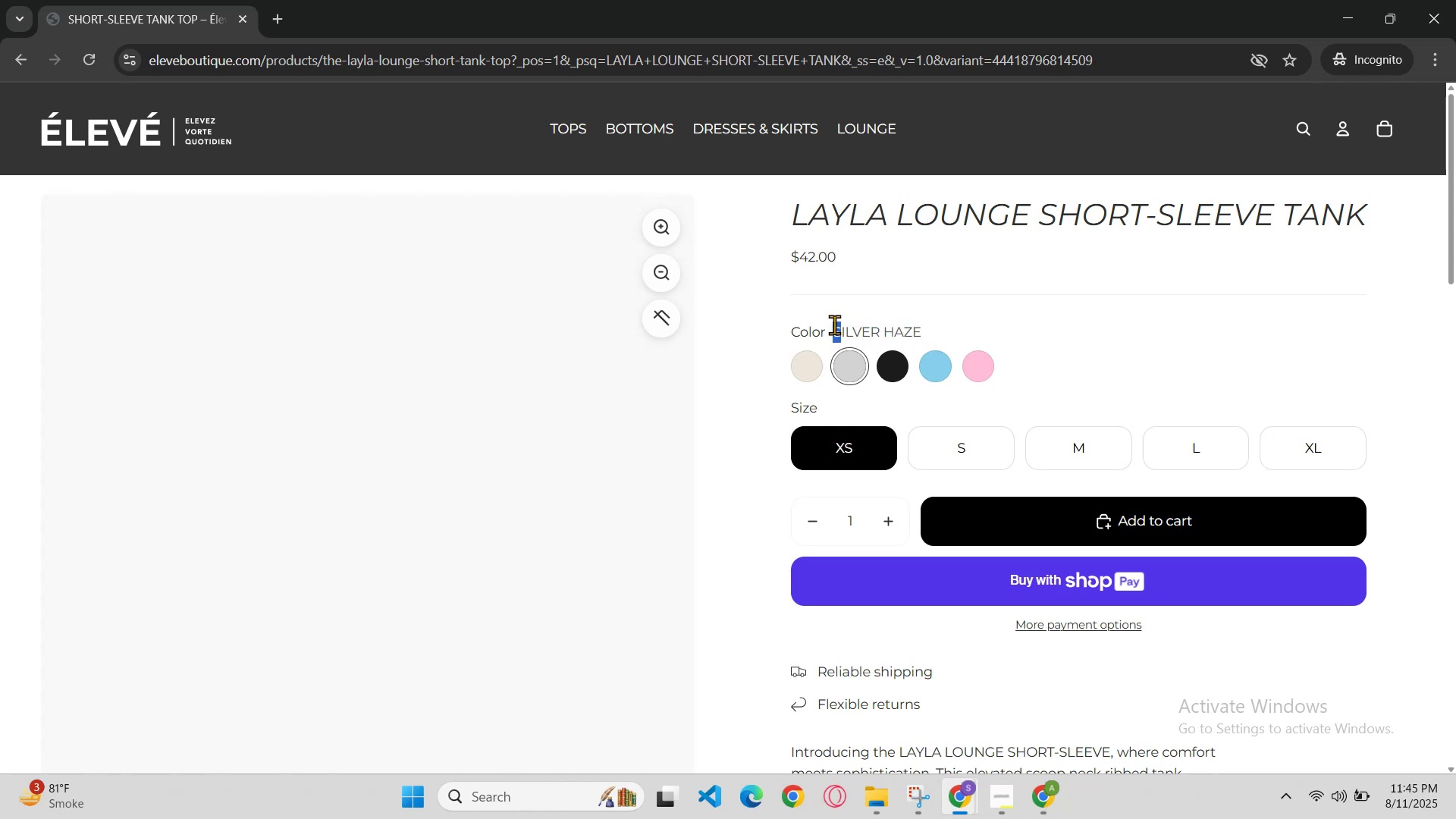 
left_click([833, 327])
 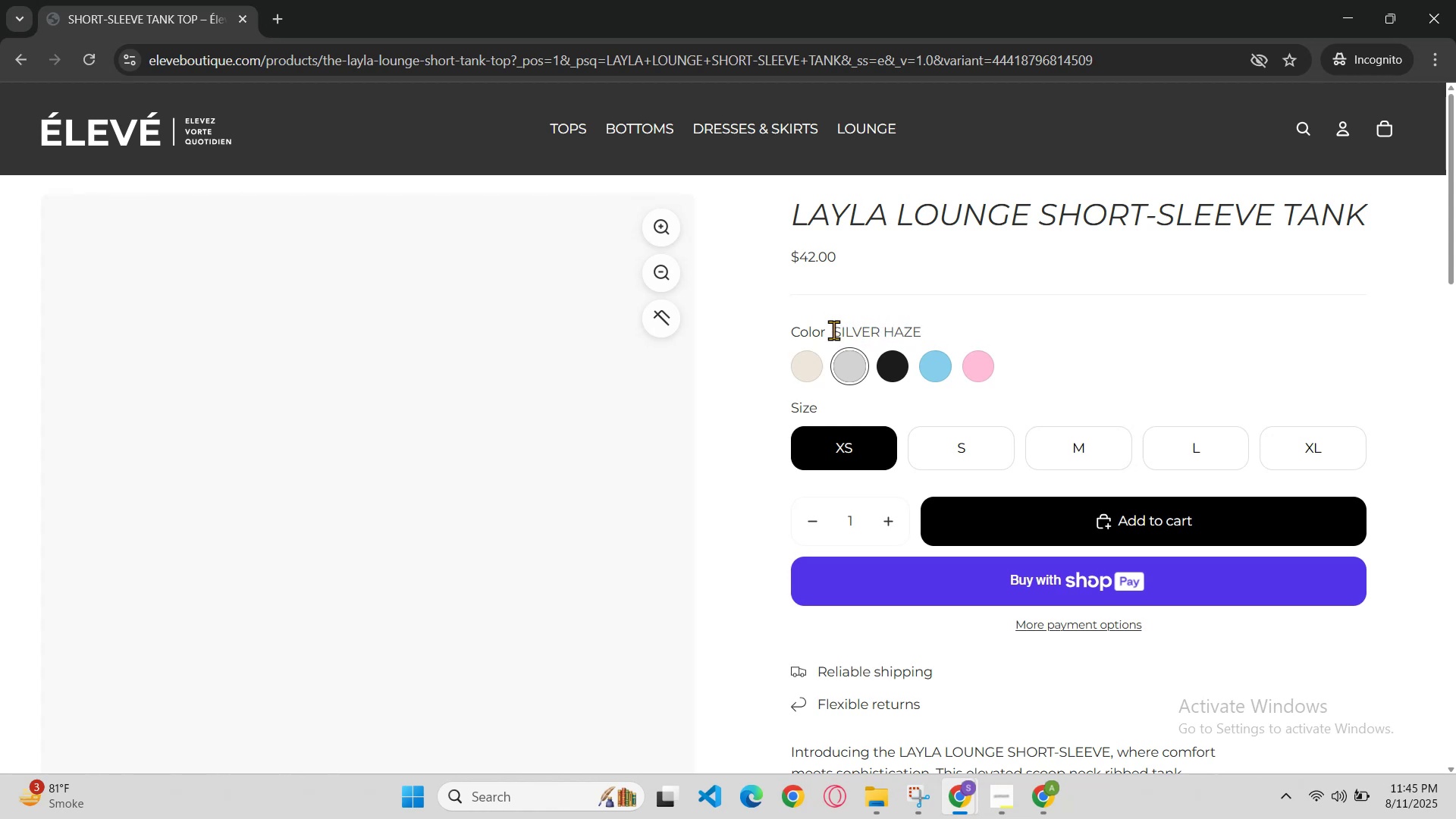 
left_click([833, 330])
 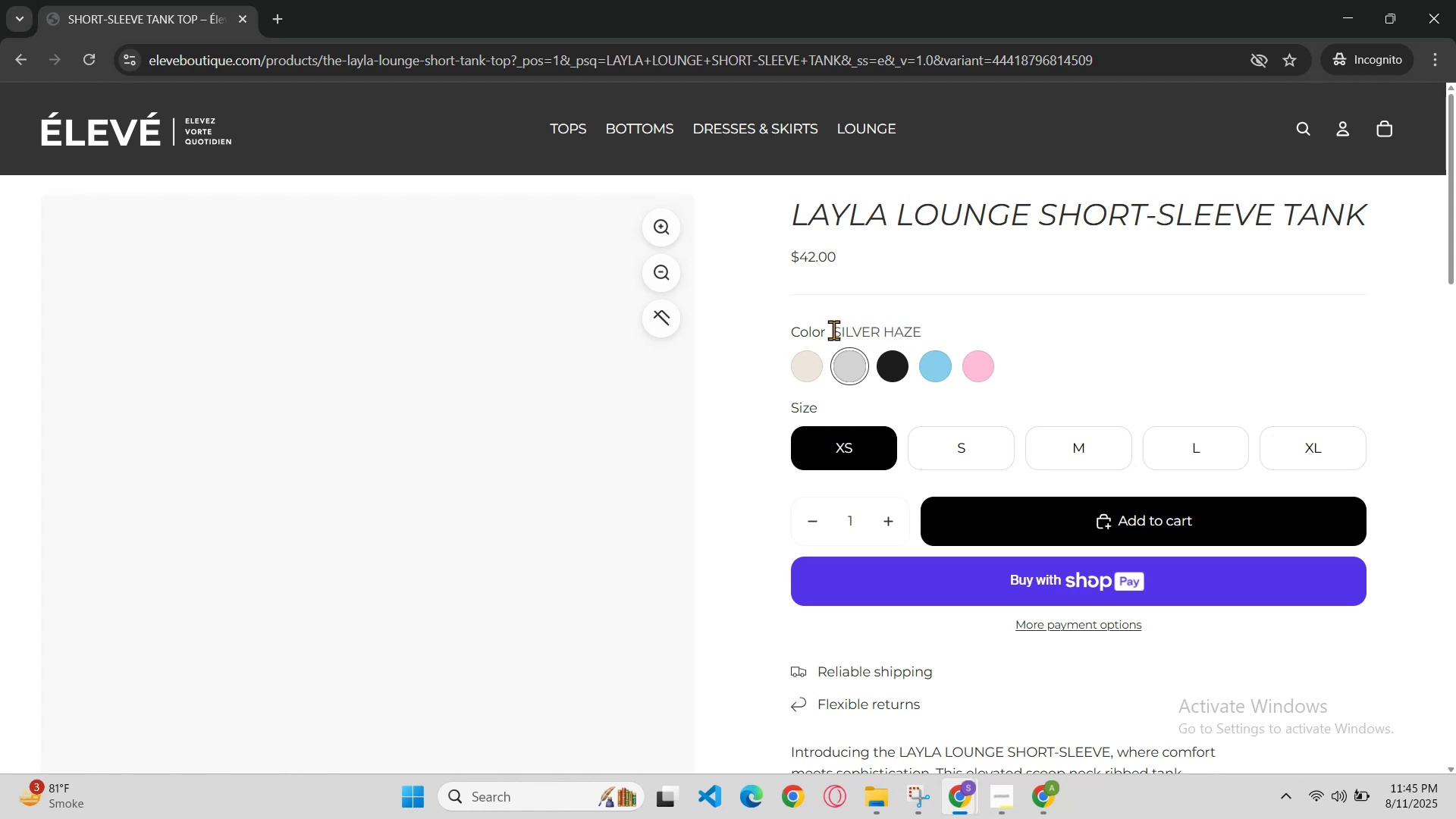 
left_click_drag(start_coordinate=[833, 330], to_coordinate=[864, 336])
 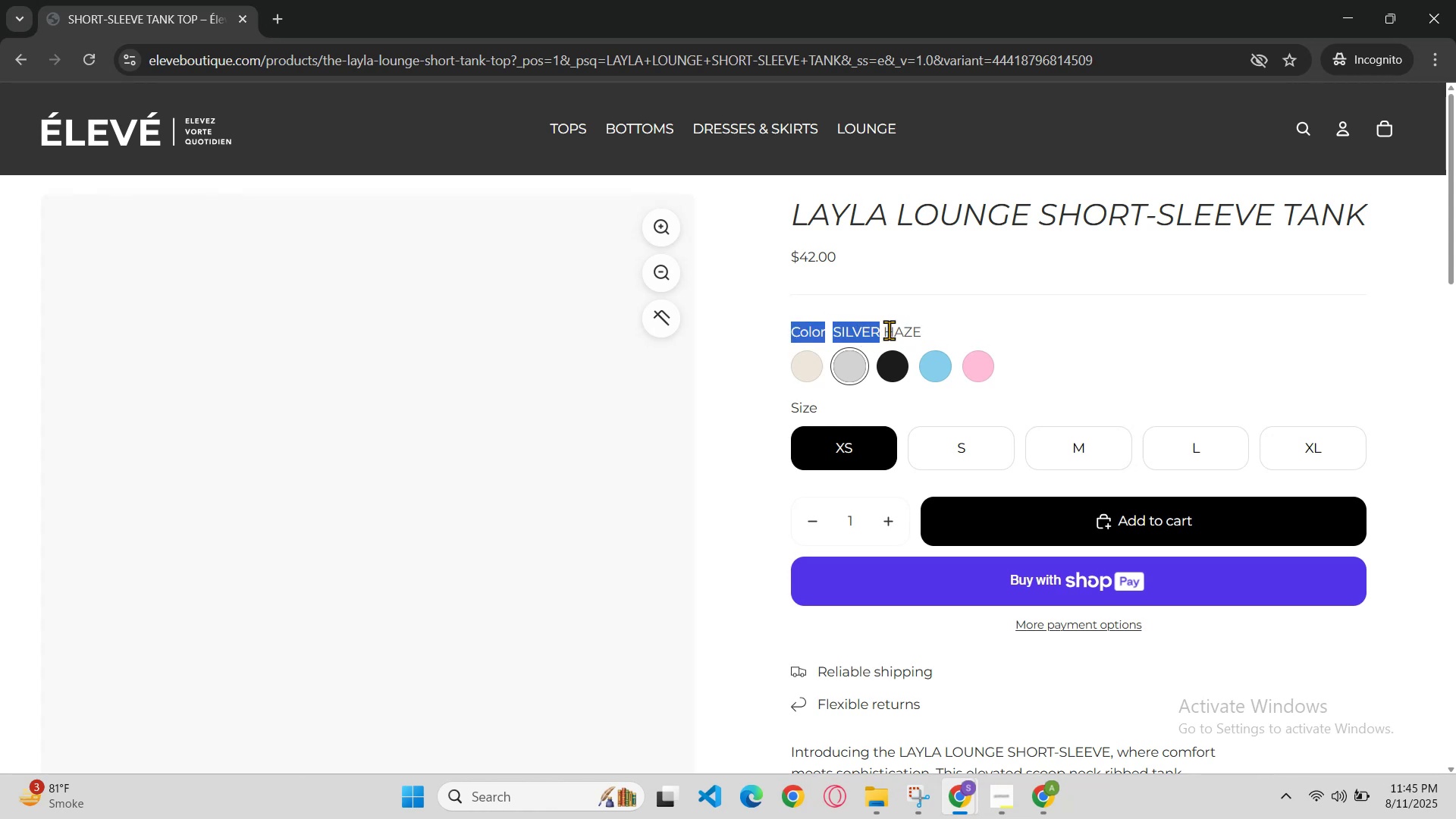 
left_click([926, 319])
 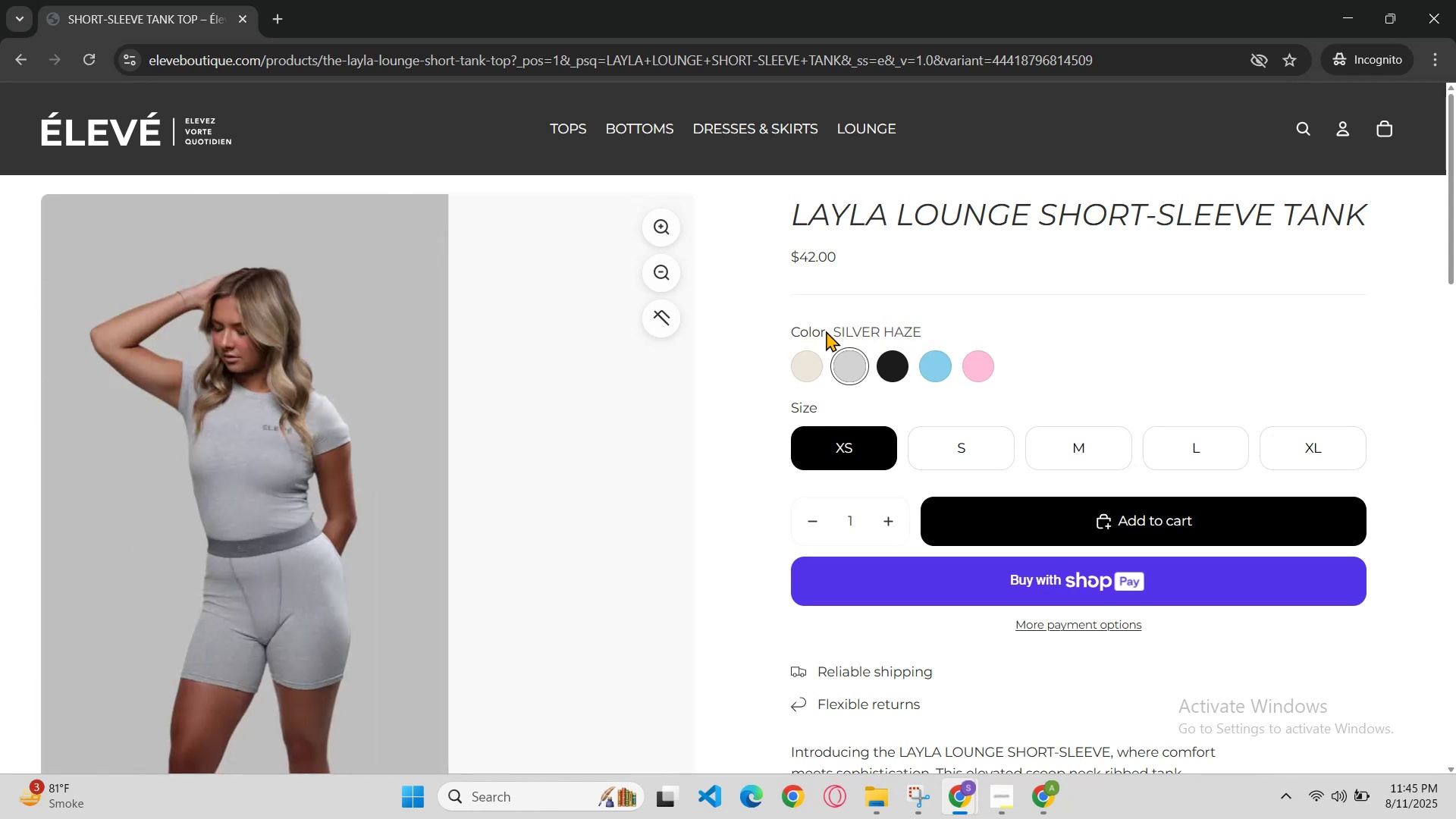 
left_click_drag(start_coordinate=[837, 328], to_coordinate=[902, 326])
 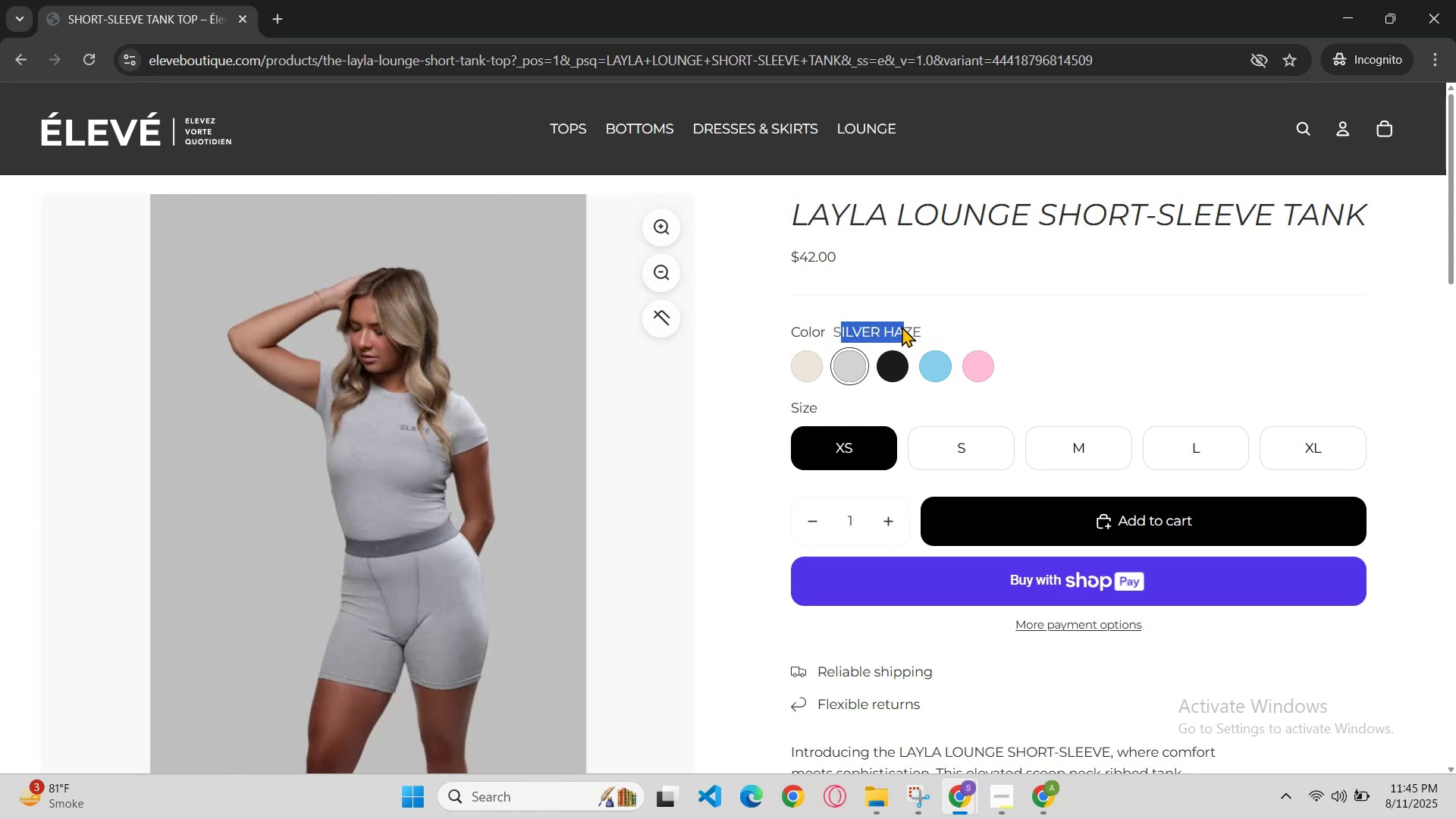 
left_click([902, 326])
 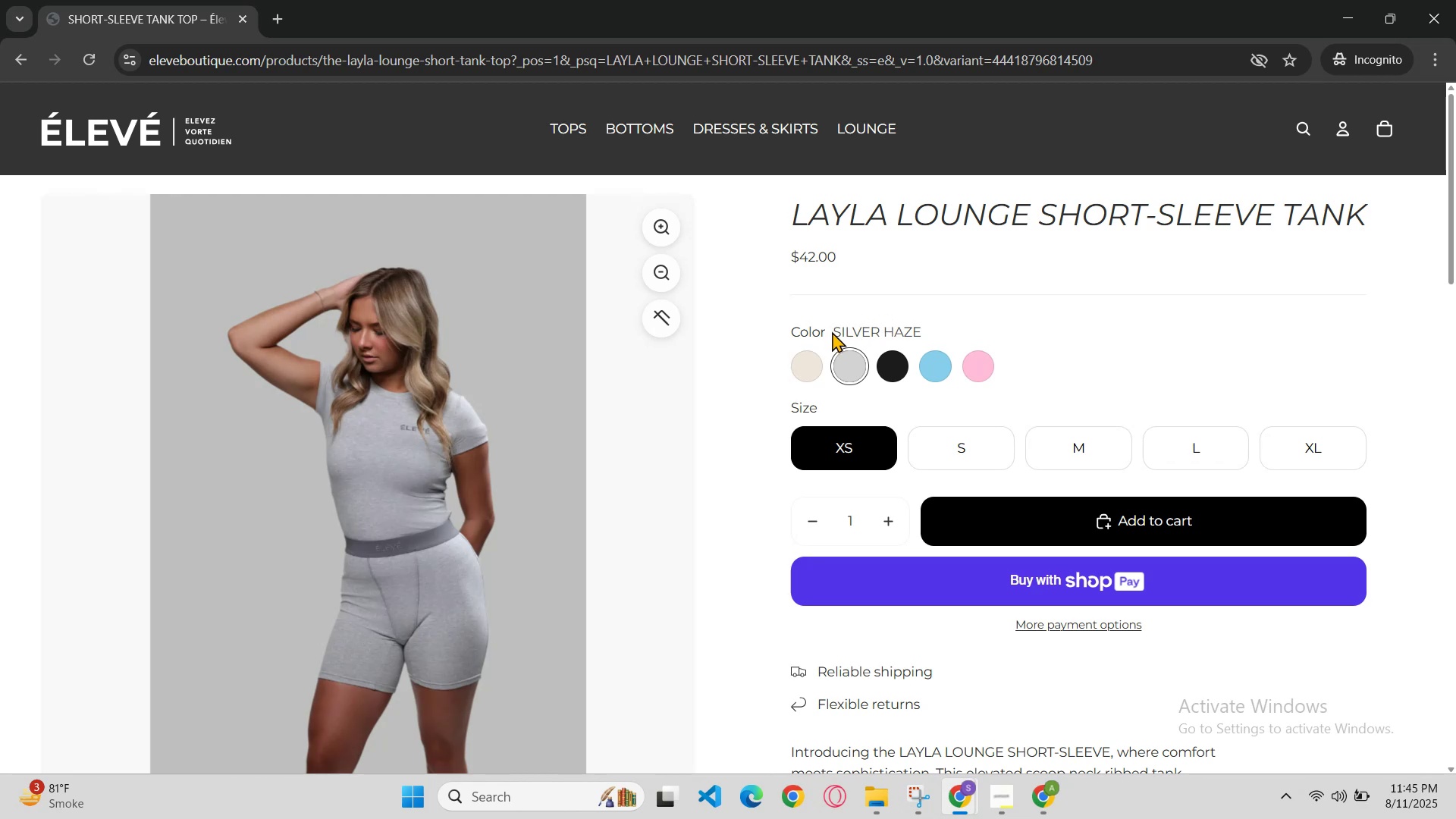 
left_click_drag(start_coordinate=[835, 330], to_coordinate=[940, 326])
 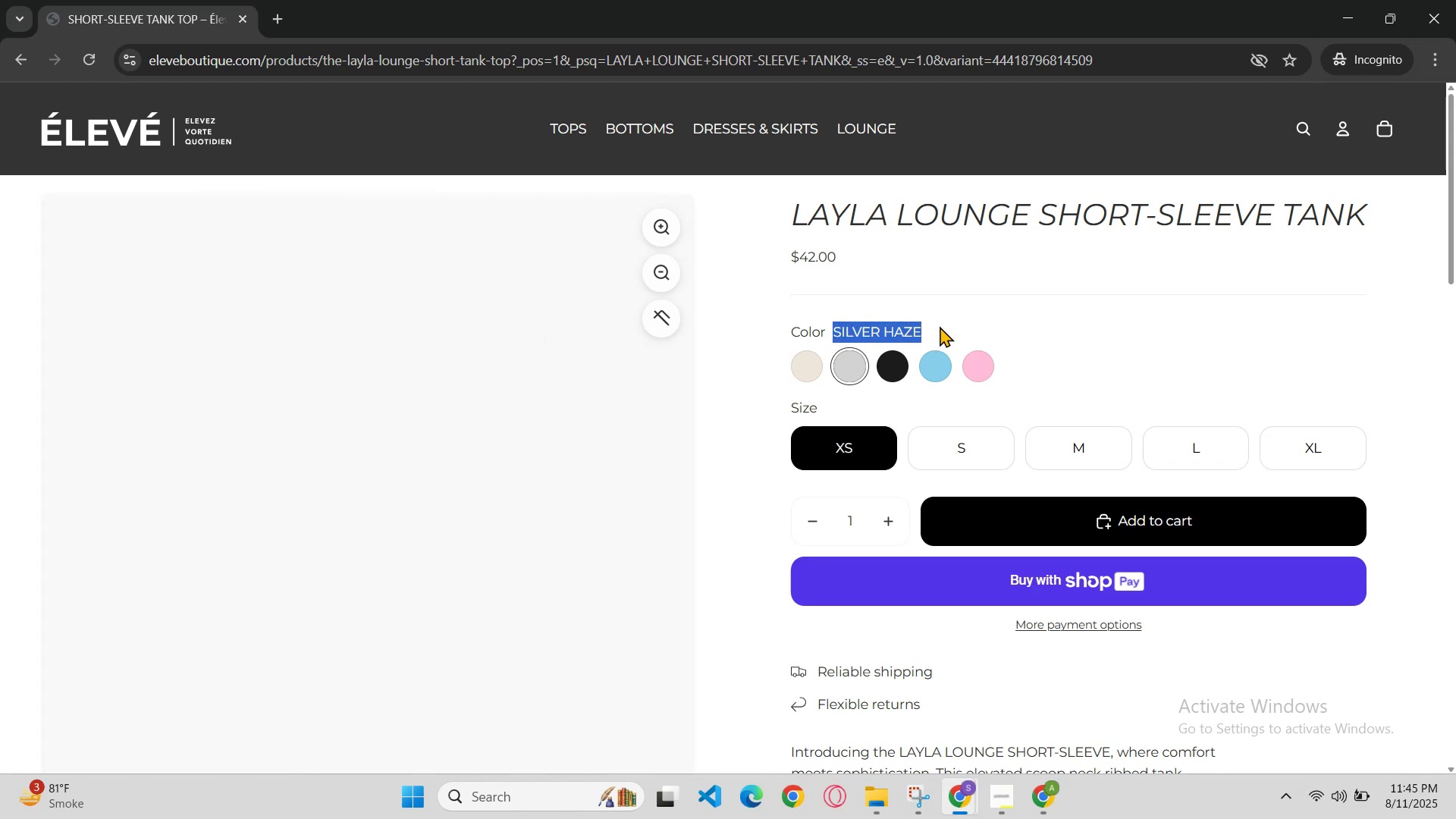 
key(Control+C)
 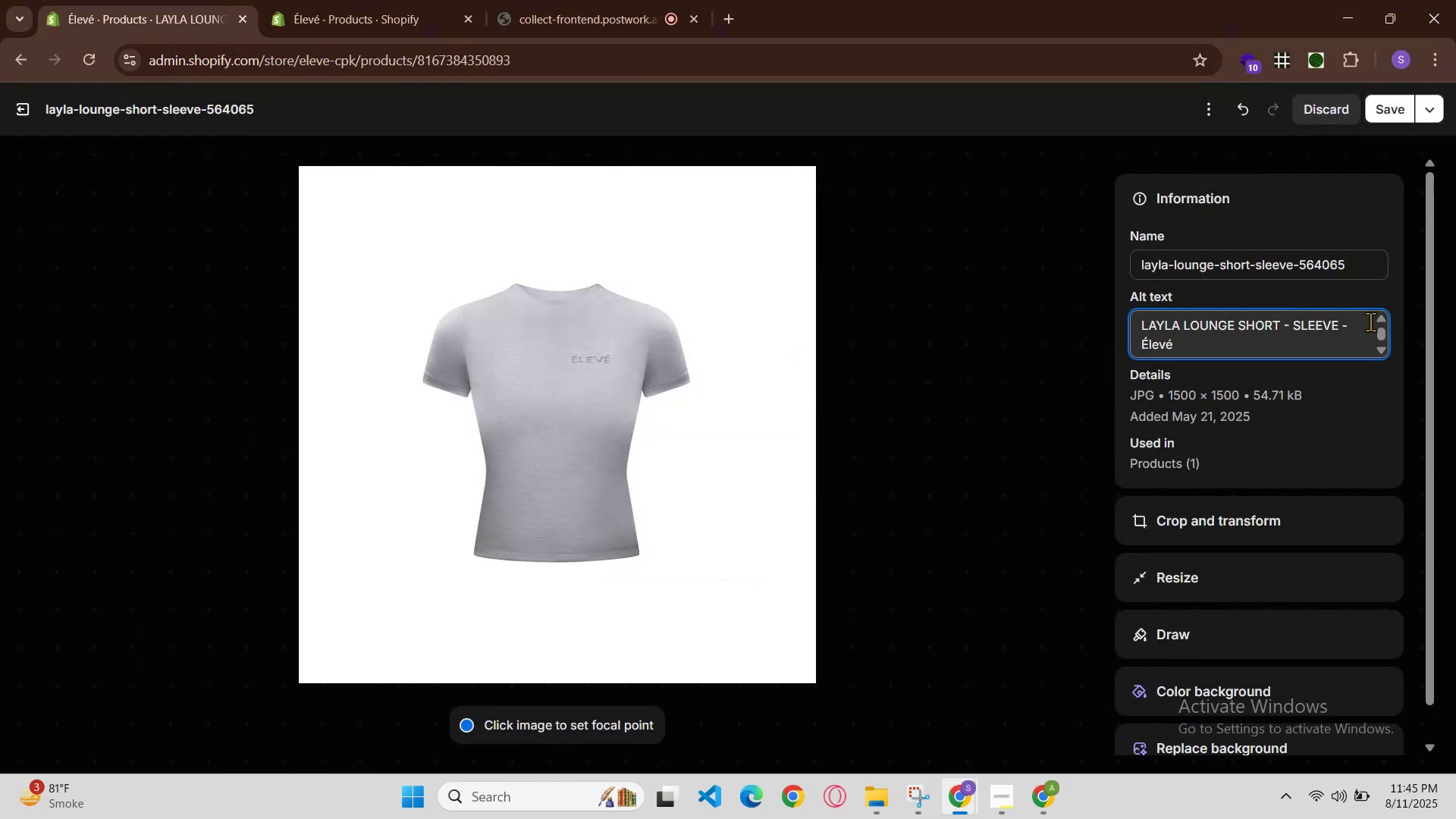 
key(ArrowLeft)
 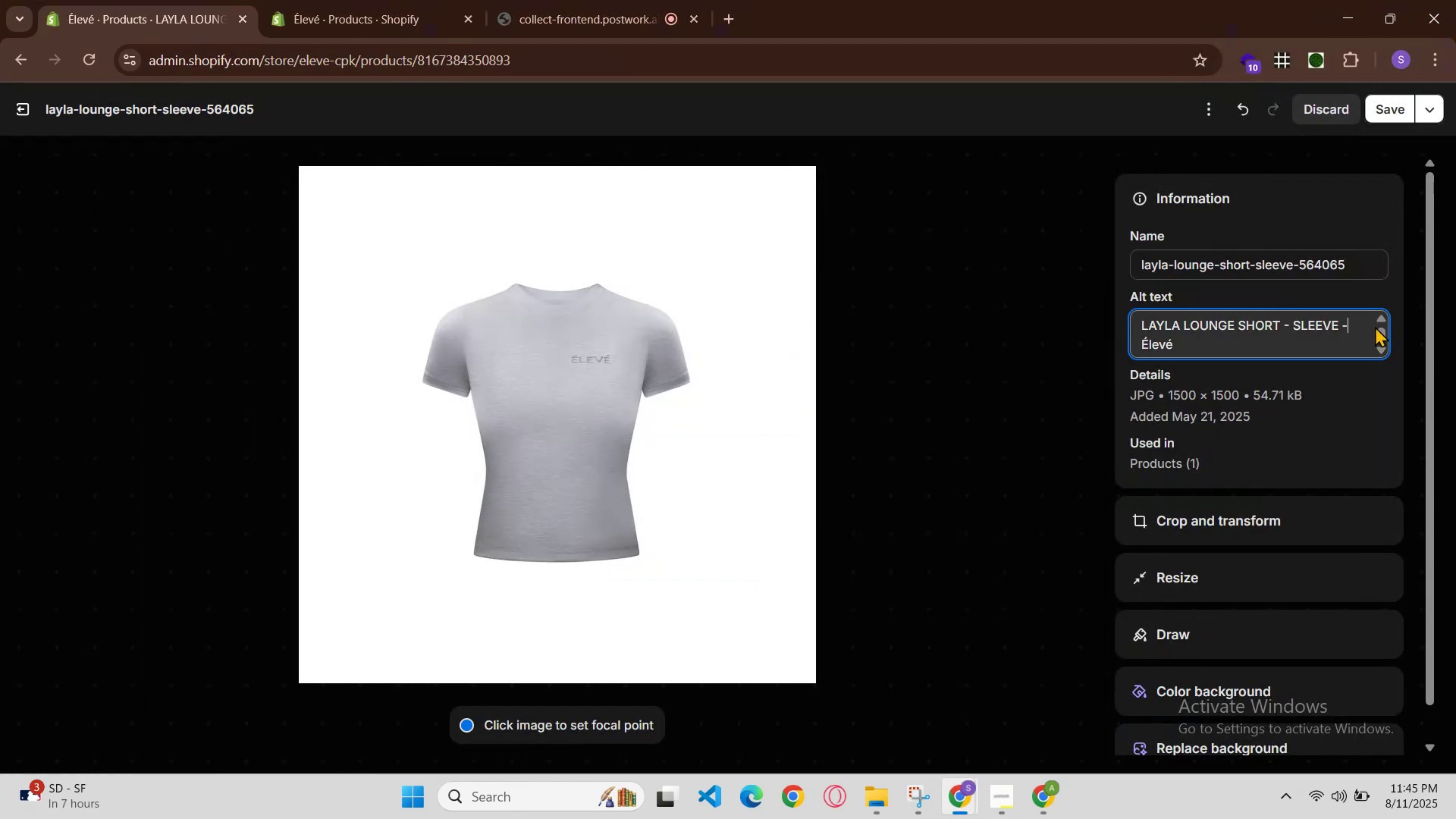 
key(Space)
 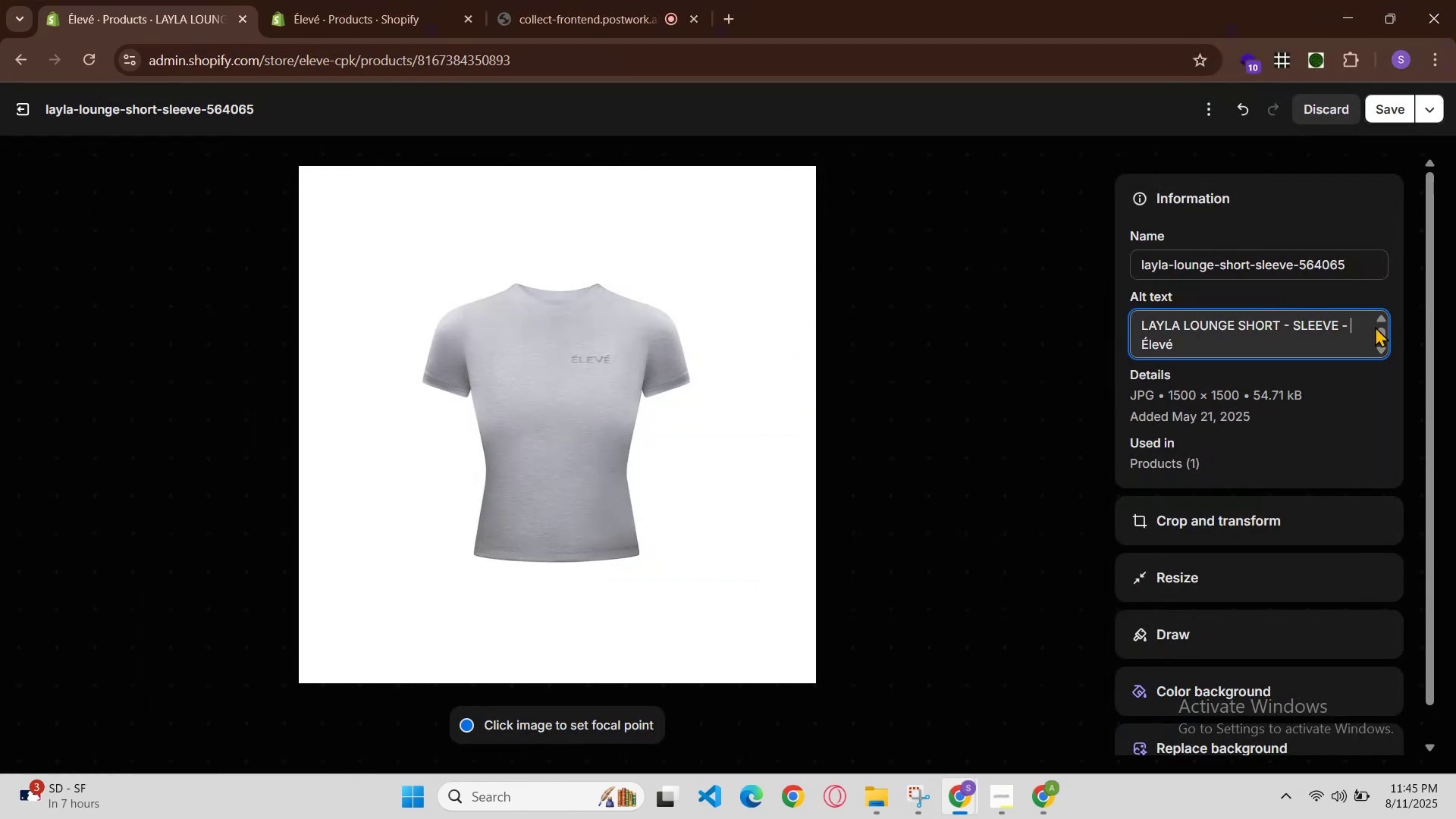 
key(Control+V)
 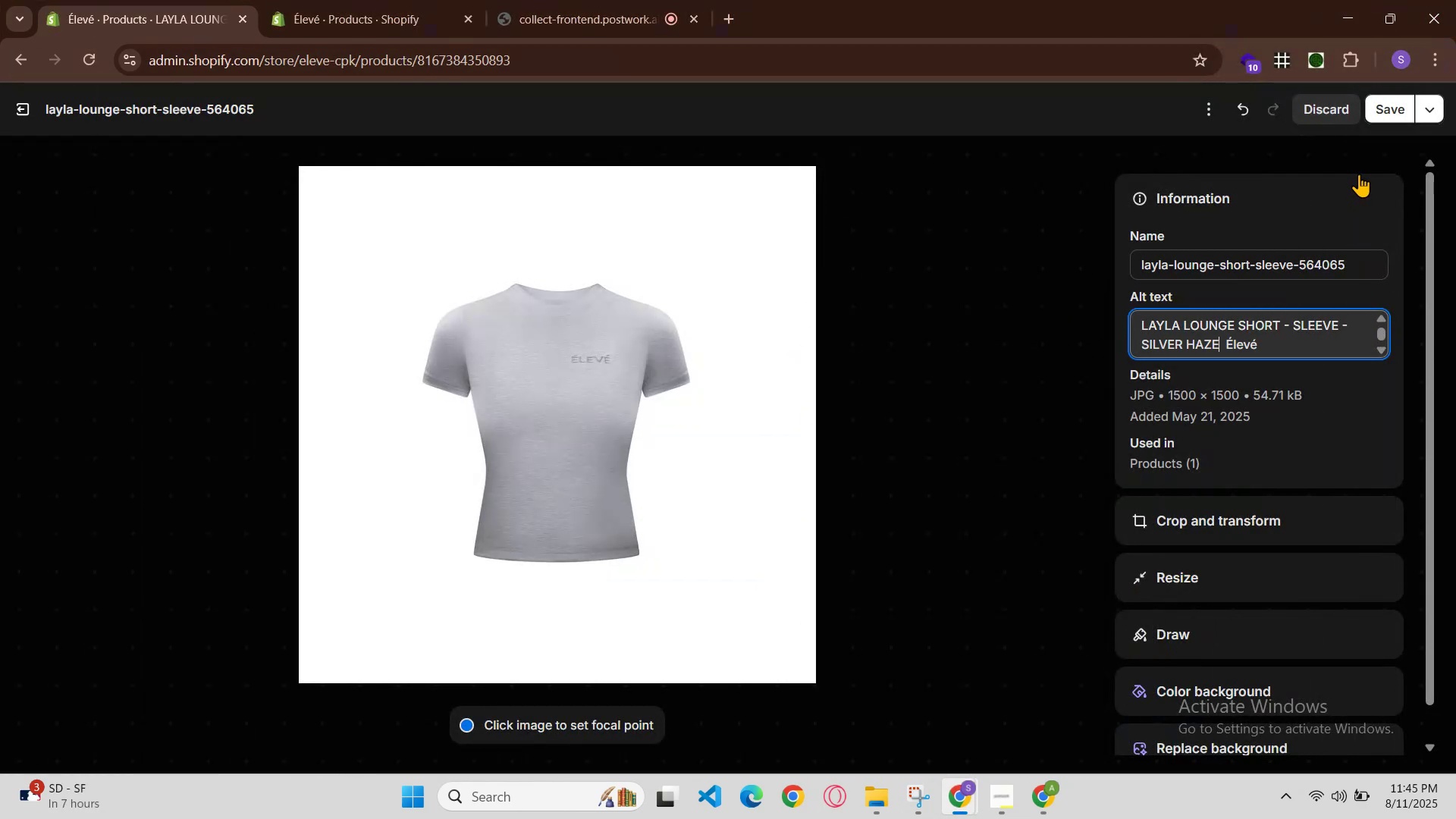 
key(ArrowRight)
 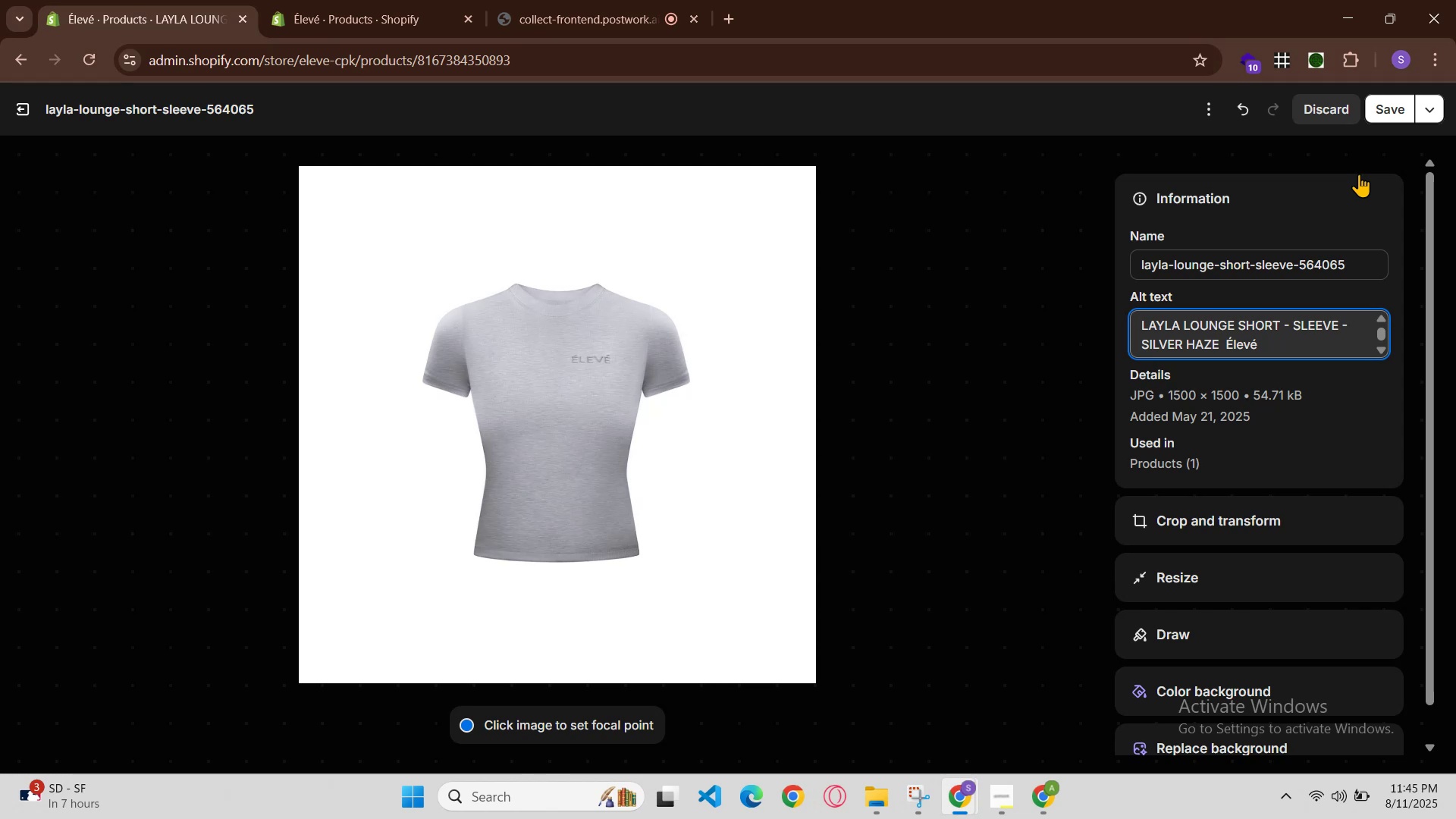 
key(ArrowRight)
 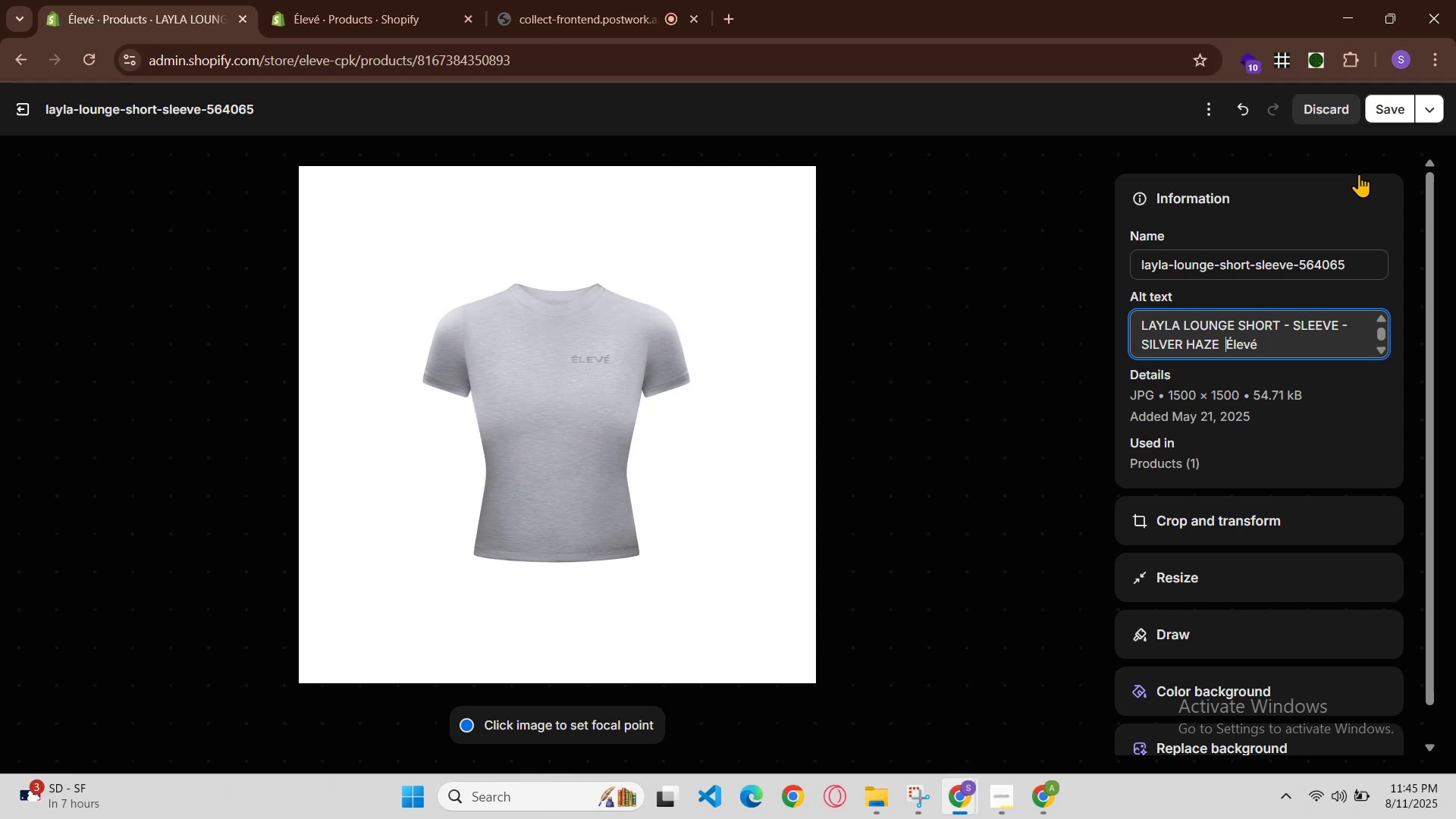 
key(Enter)
 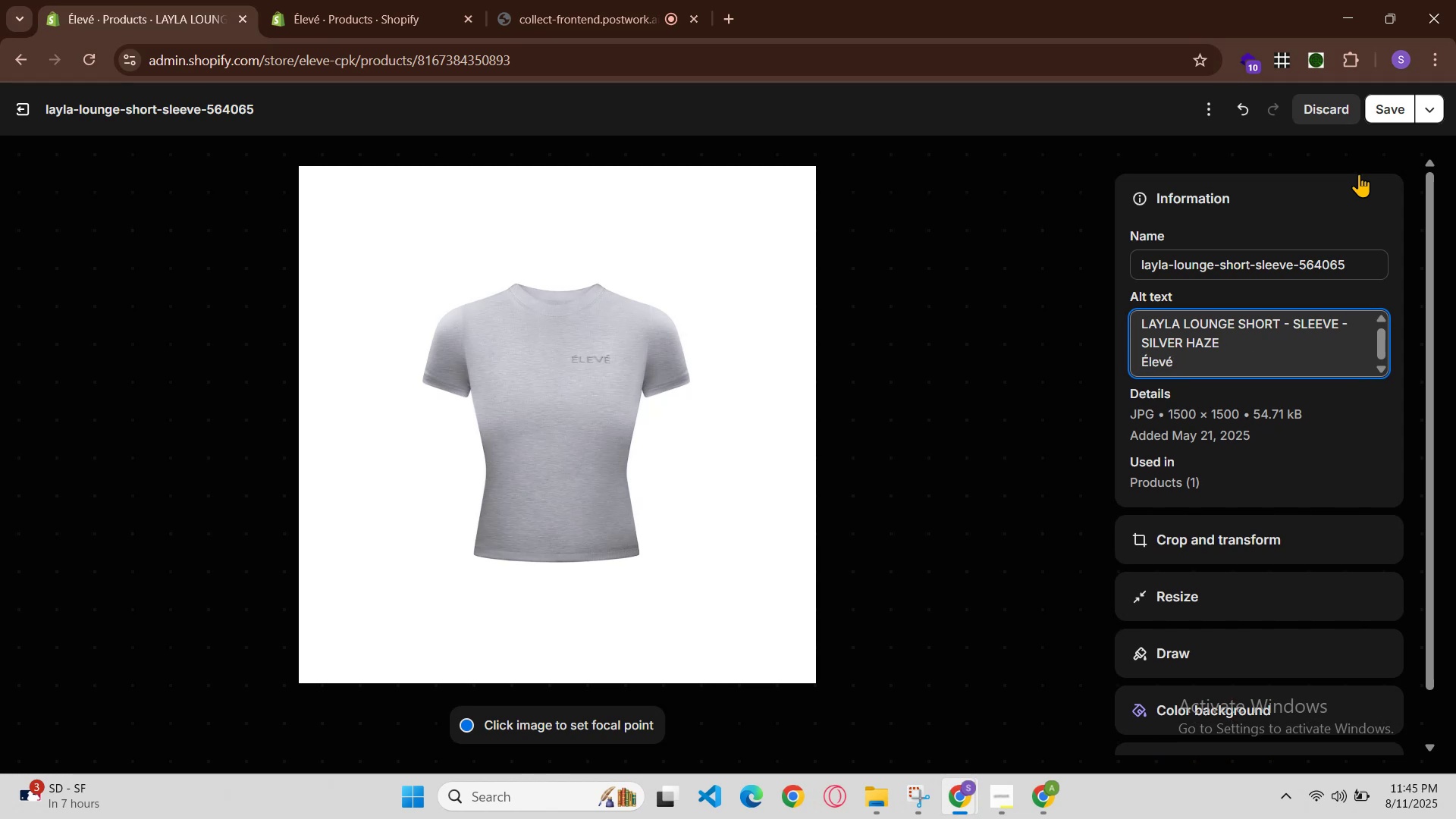 
key(Control+Z)
 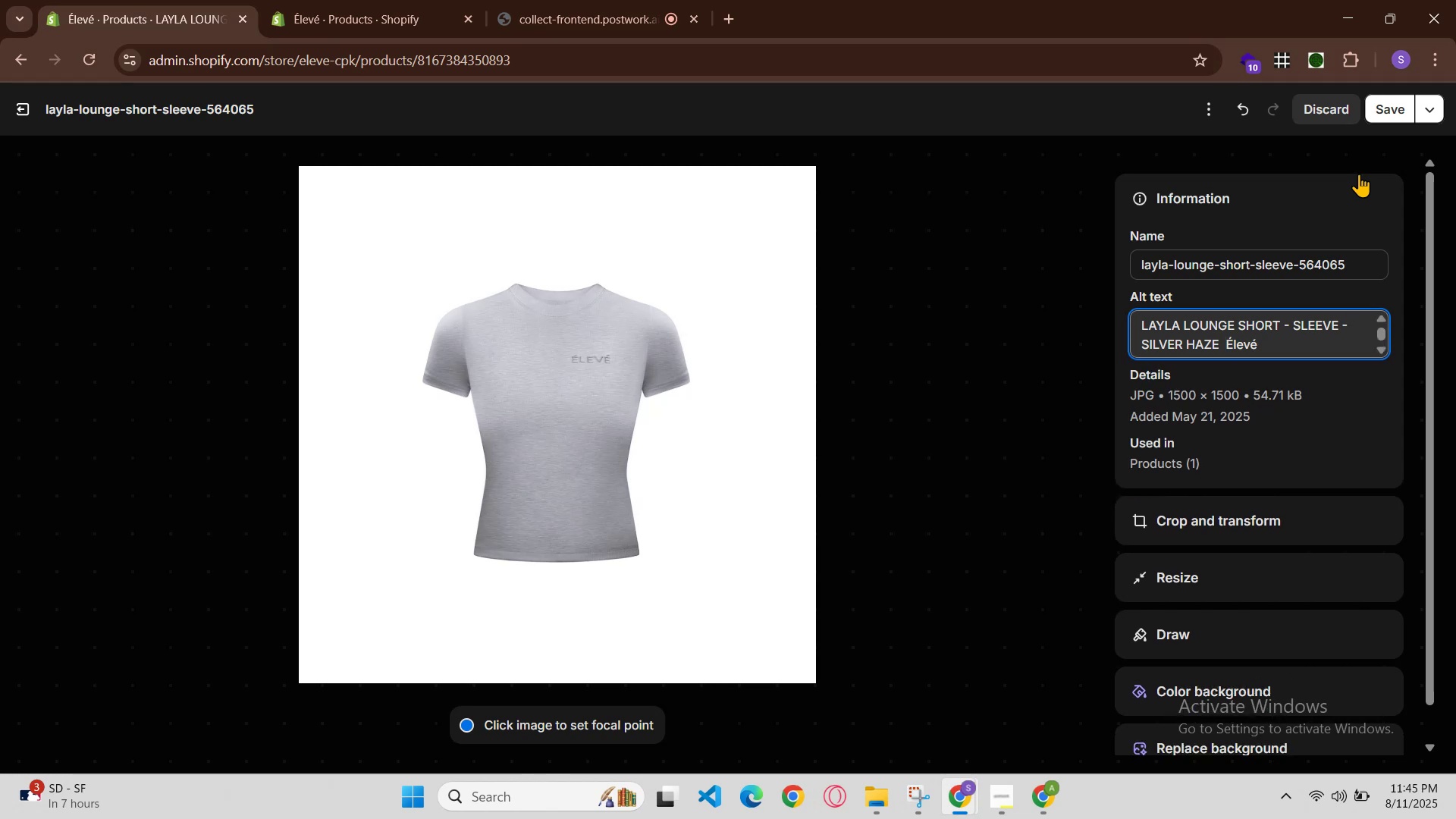 
key(Backspace)
 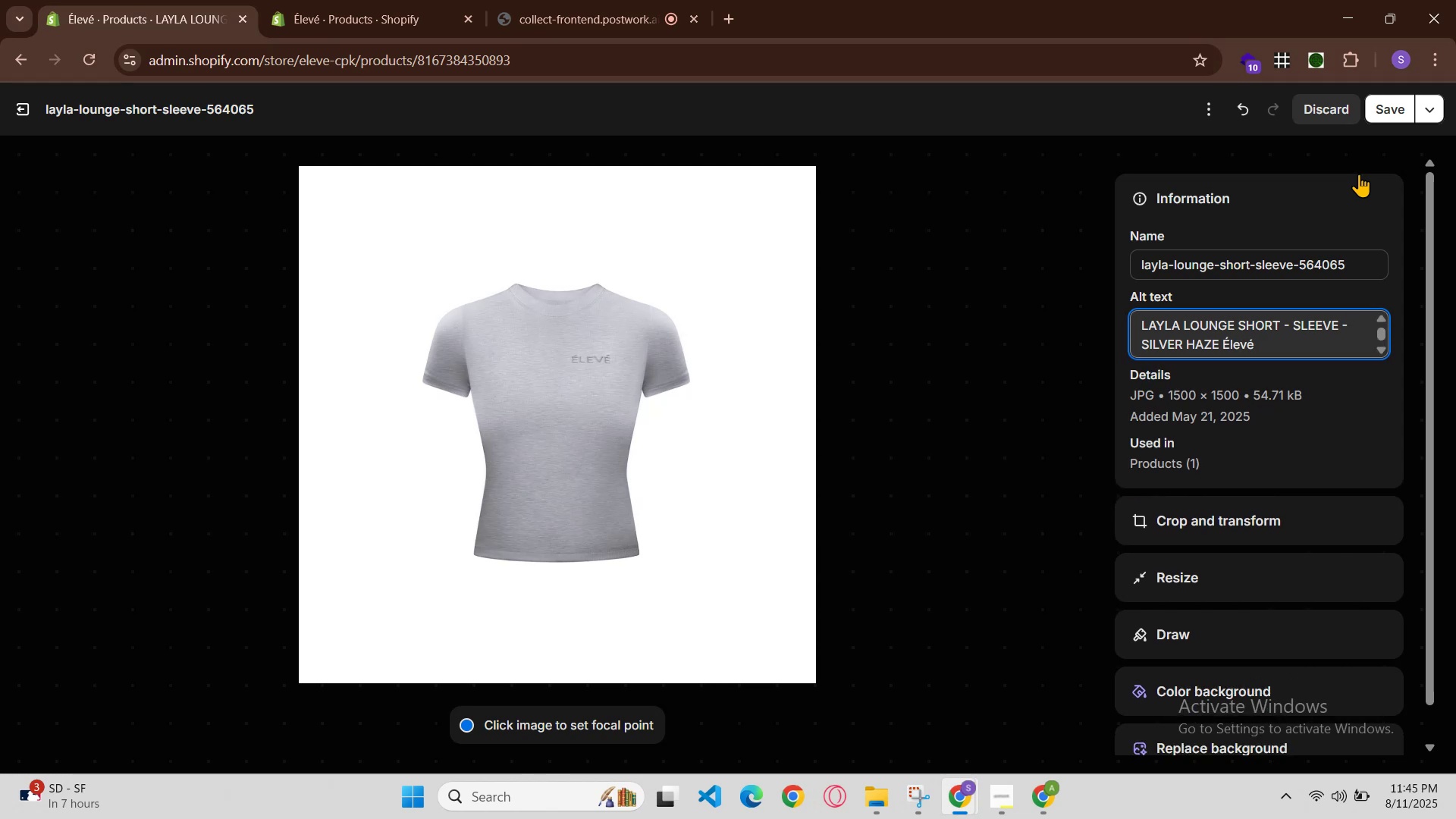 
key(Space)
 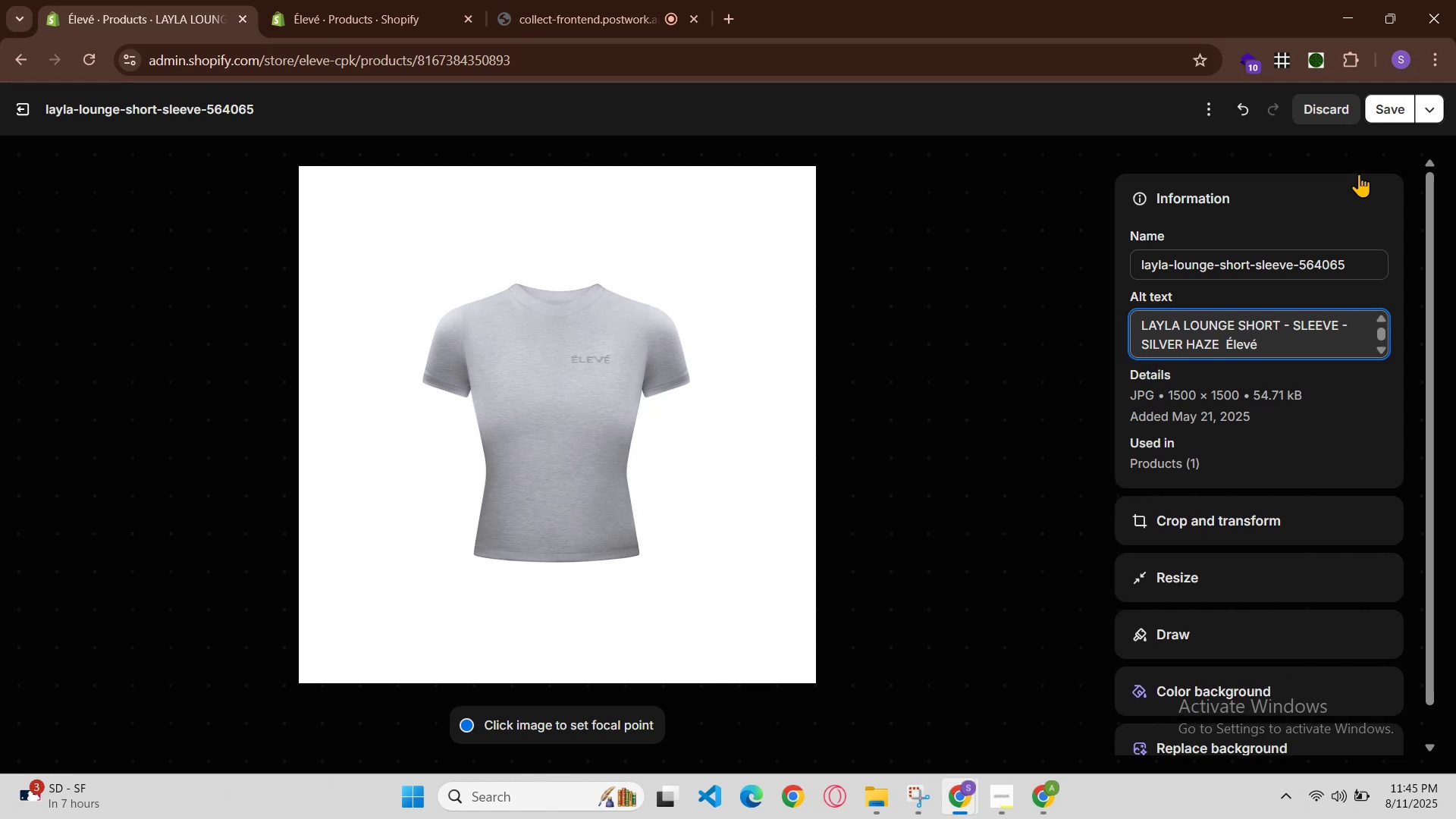 
key(Backspace)
 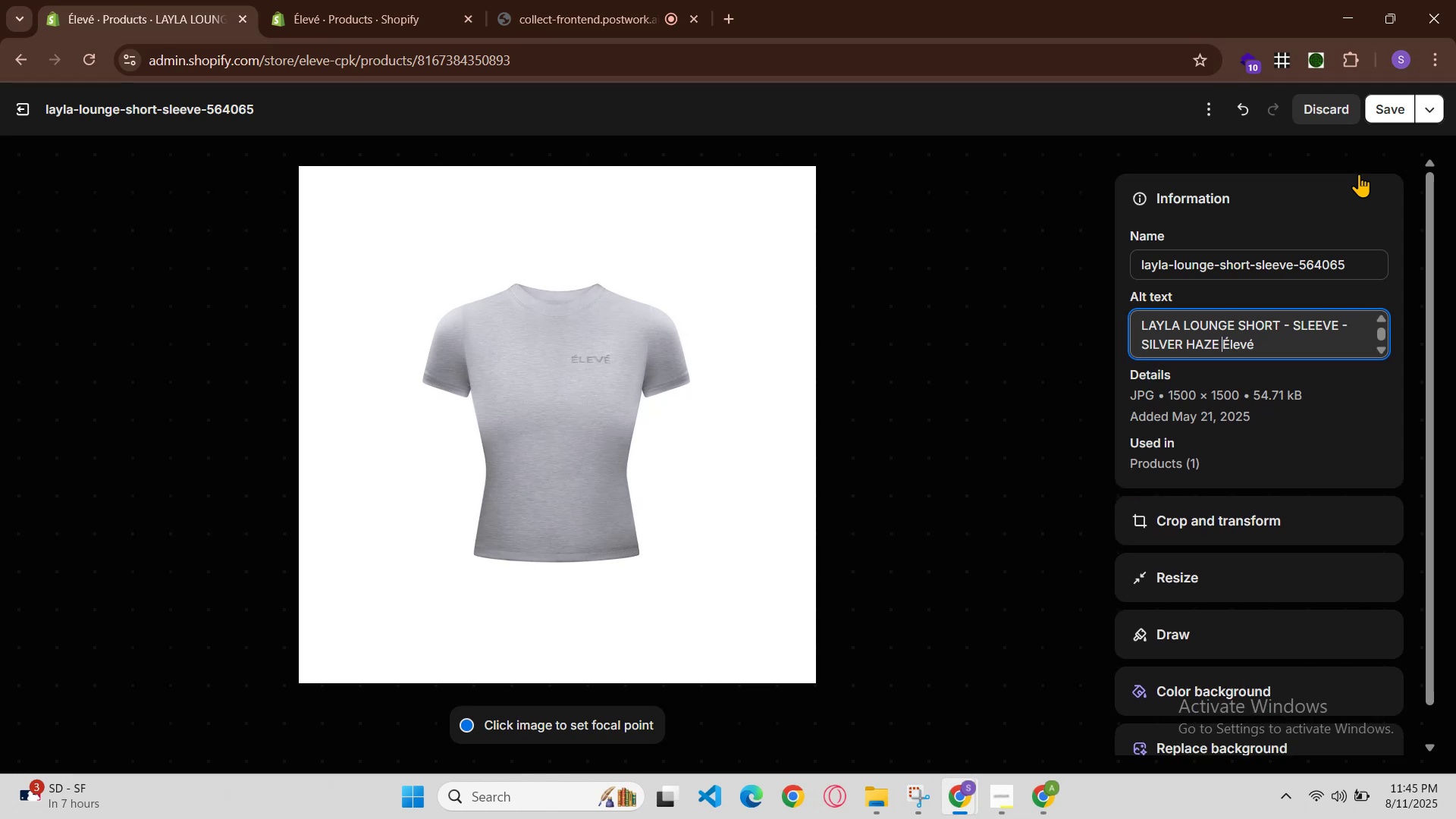 
key(Backspace)
 